 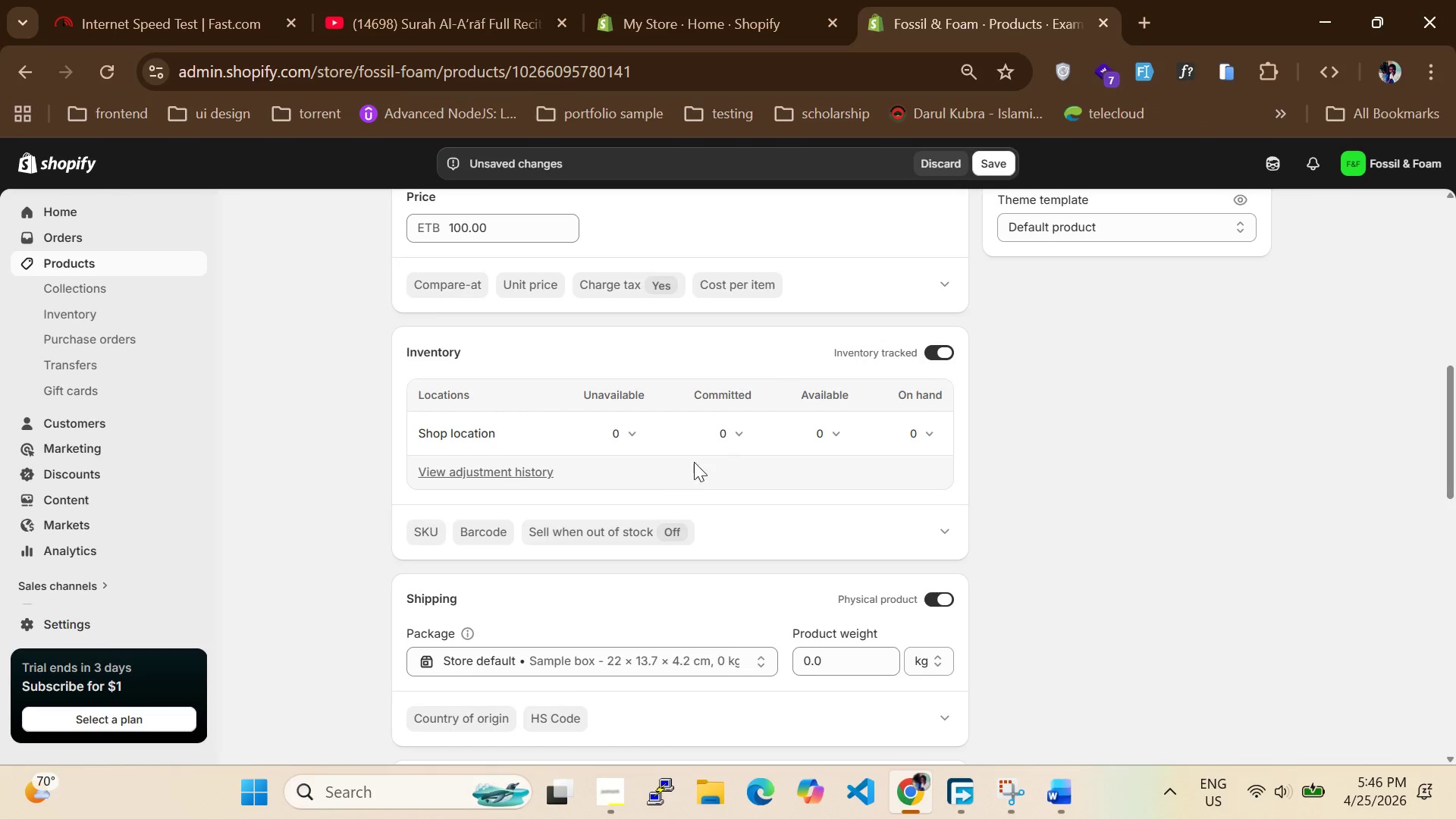 
left_click([991, 170])
 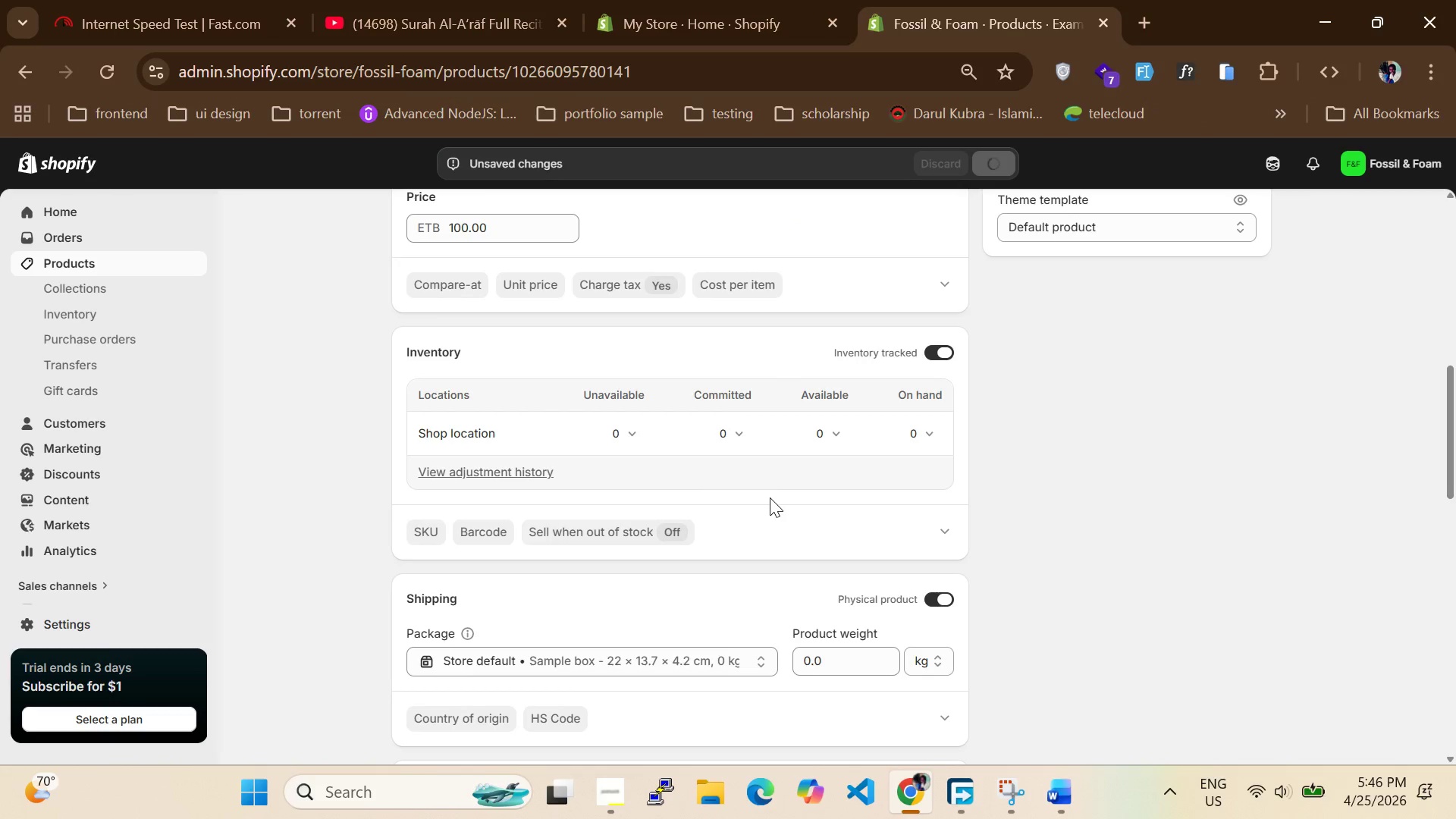 
scroll: coordinate [747, 514], scroll_direction: up, amount: 2.0
 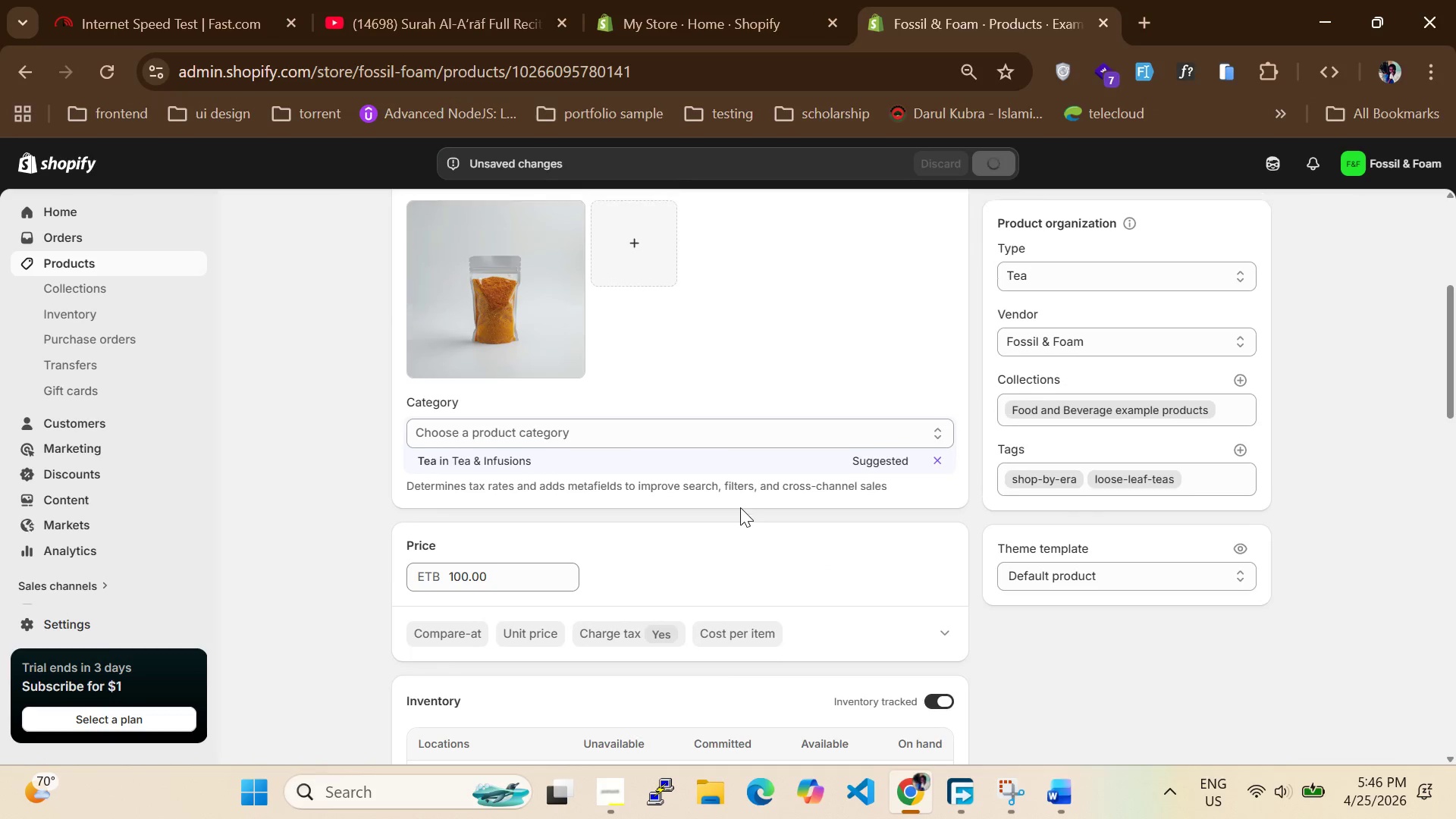 
scroll: coordinate [740, 507], scroll_direction: down, amount: 13.0
 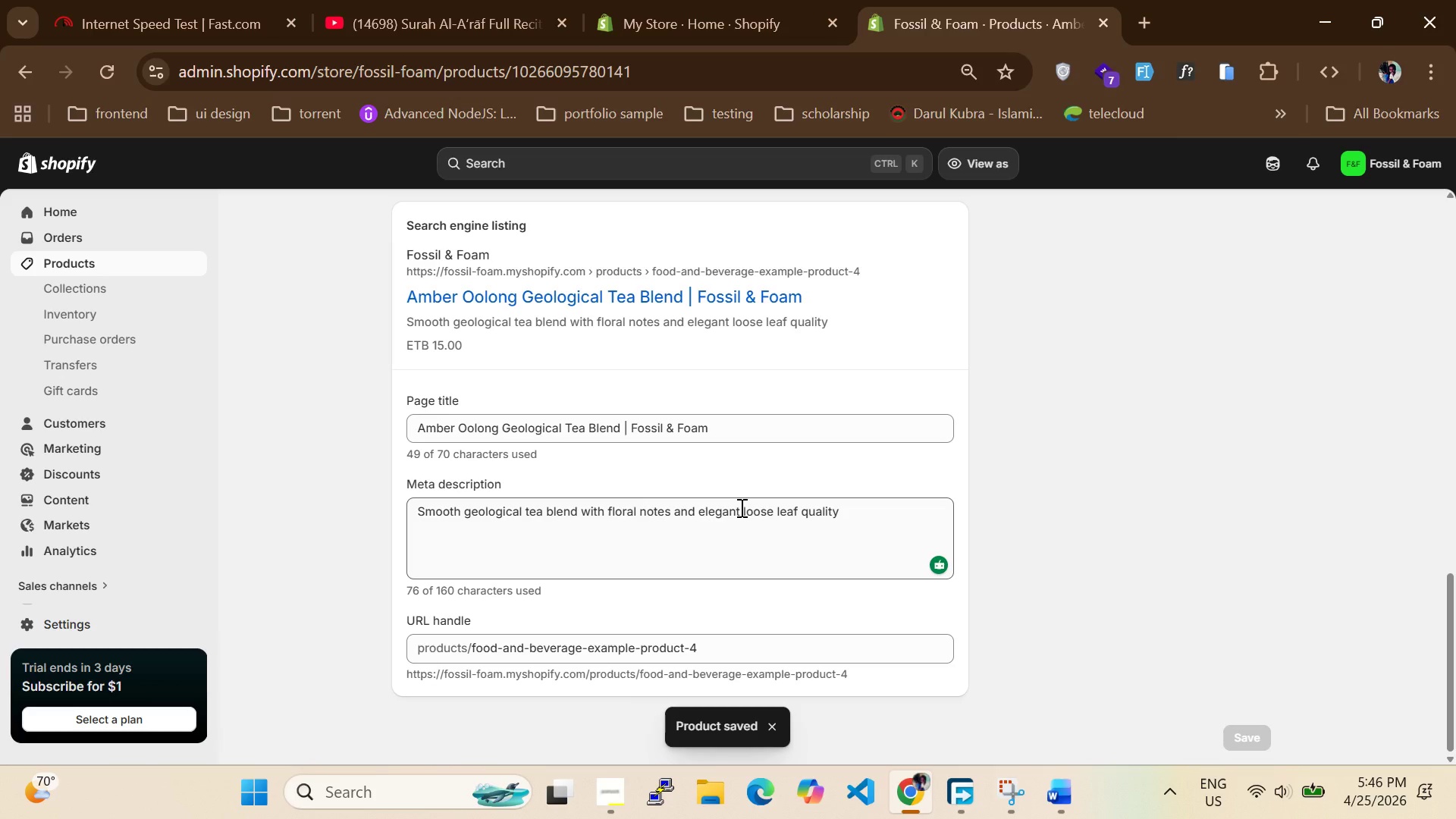 
wait(5.4)
 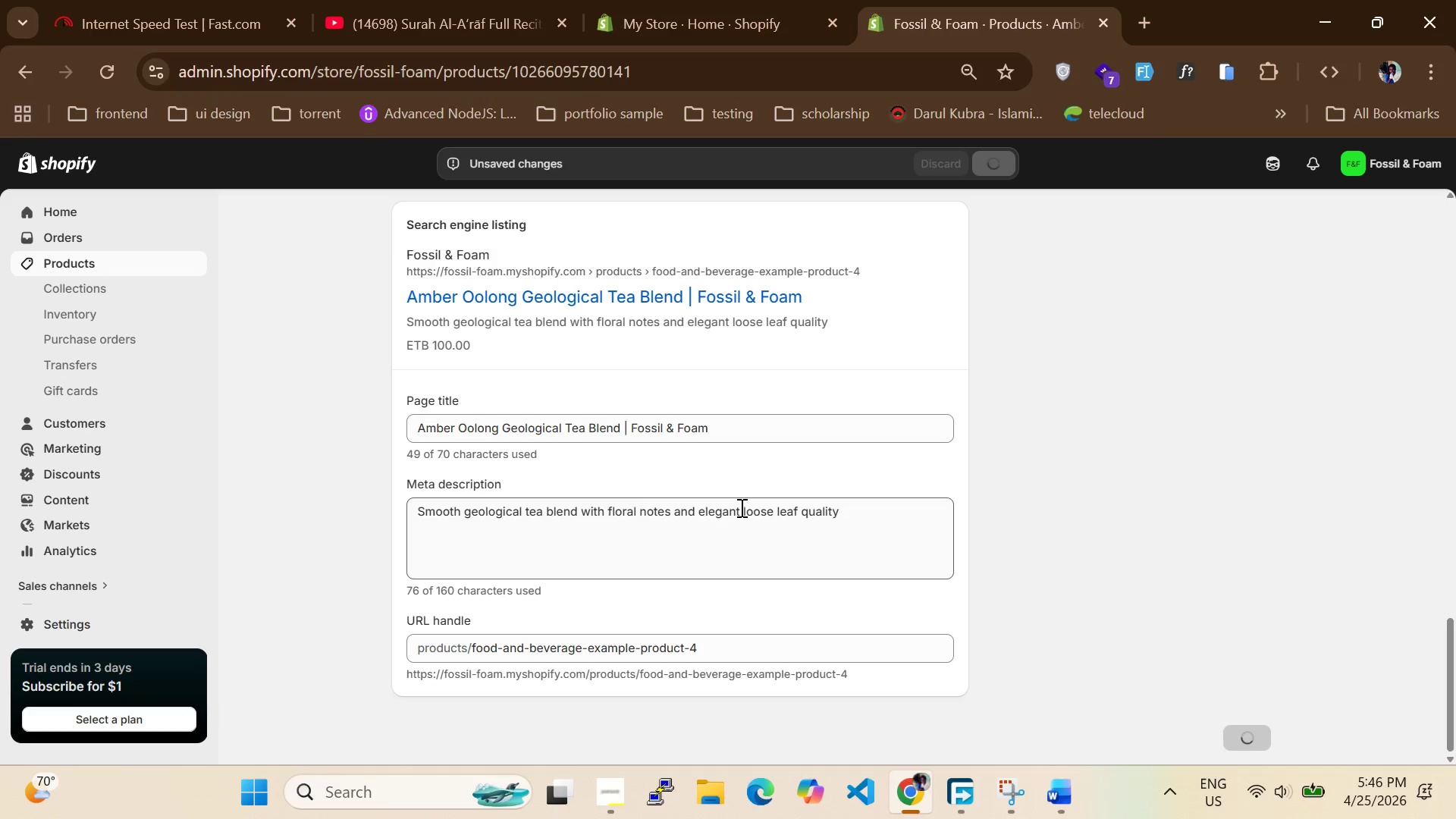 
scroll: coordinate [659, 482], scroll_direction: up, amount: 10.0
 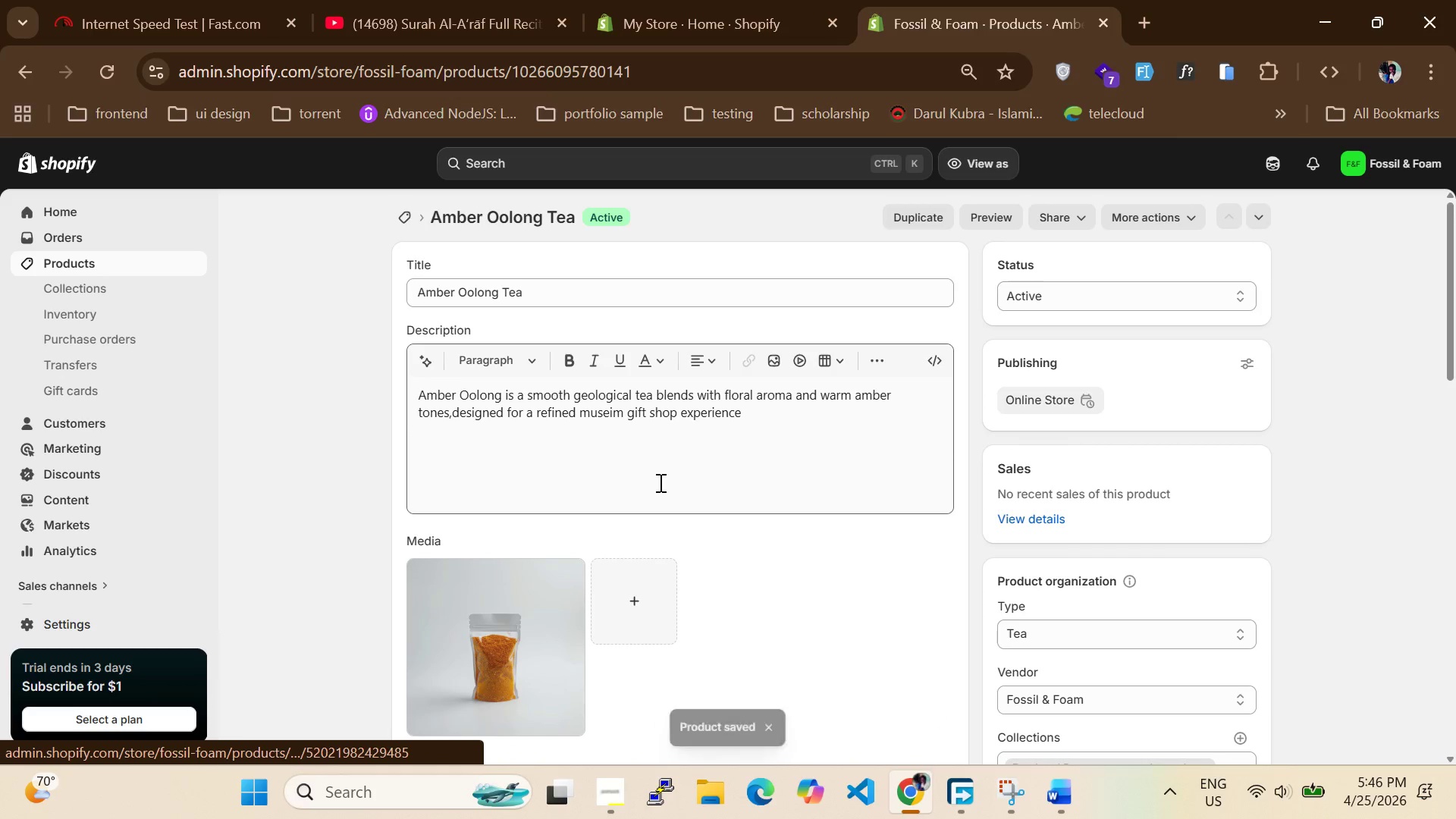 
scroll: coordinate [659, 482], scroll_direction: down, amount: 8.0
 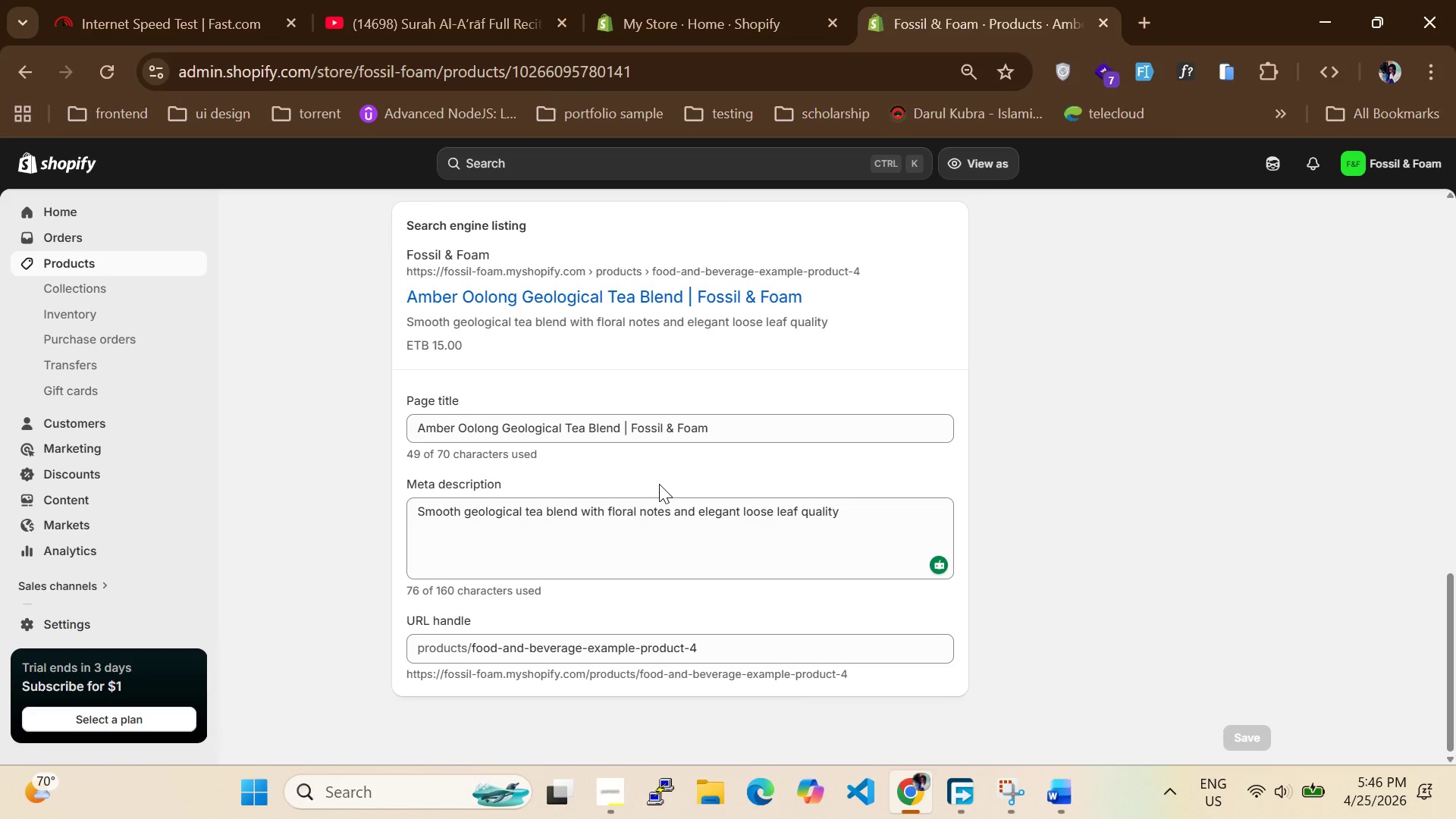 
wait(8.14)
 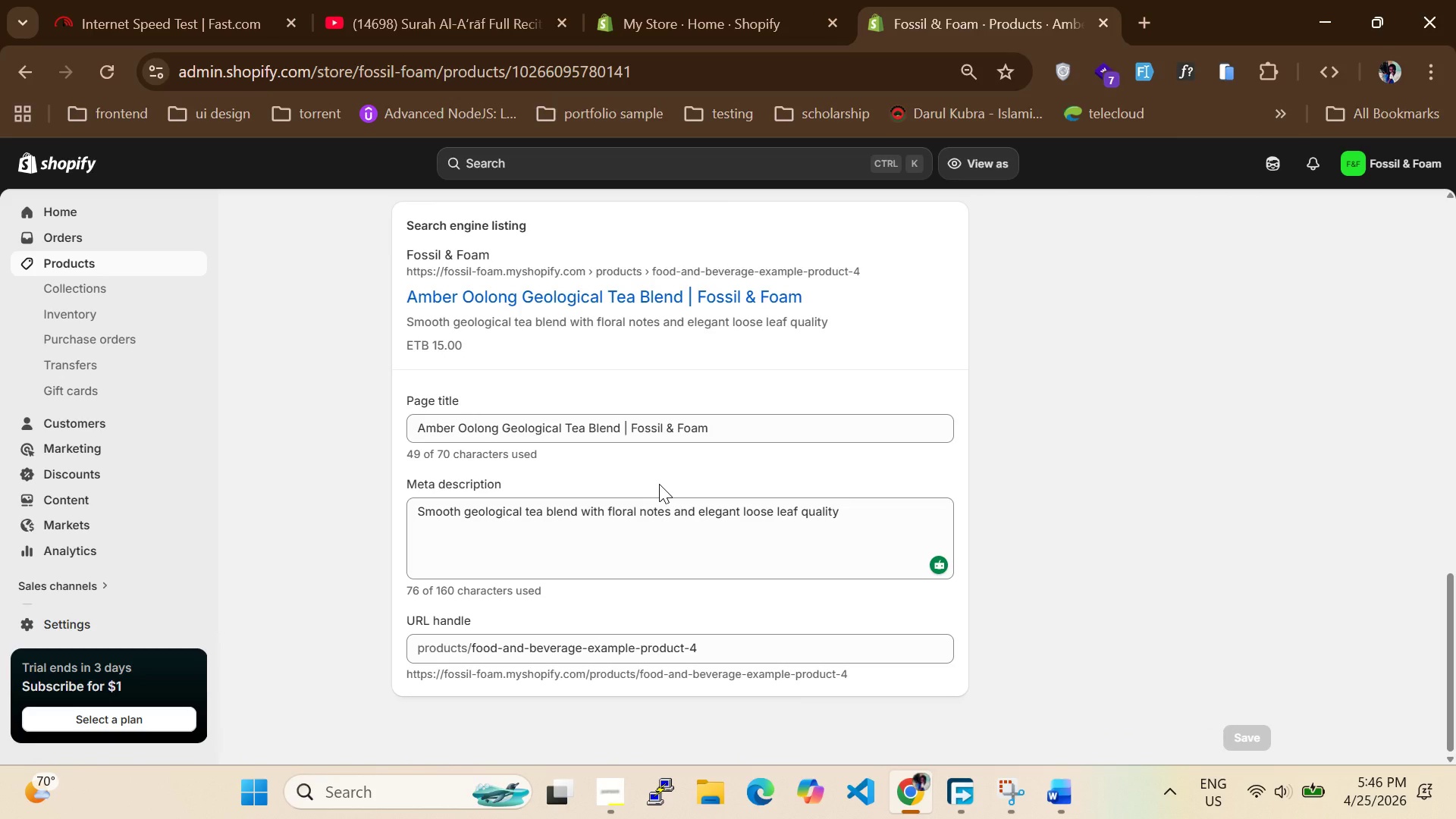 
left_click([80, 260])
 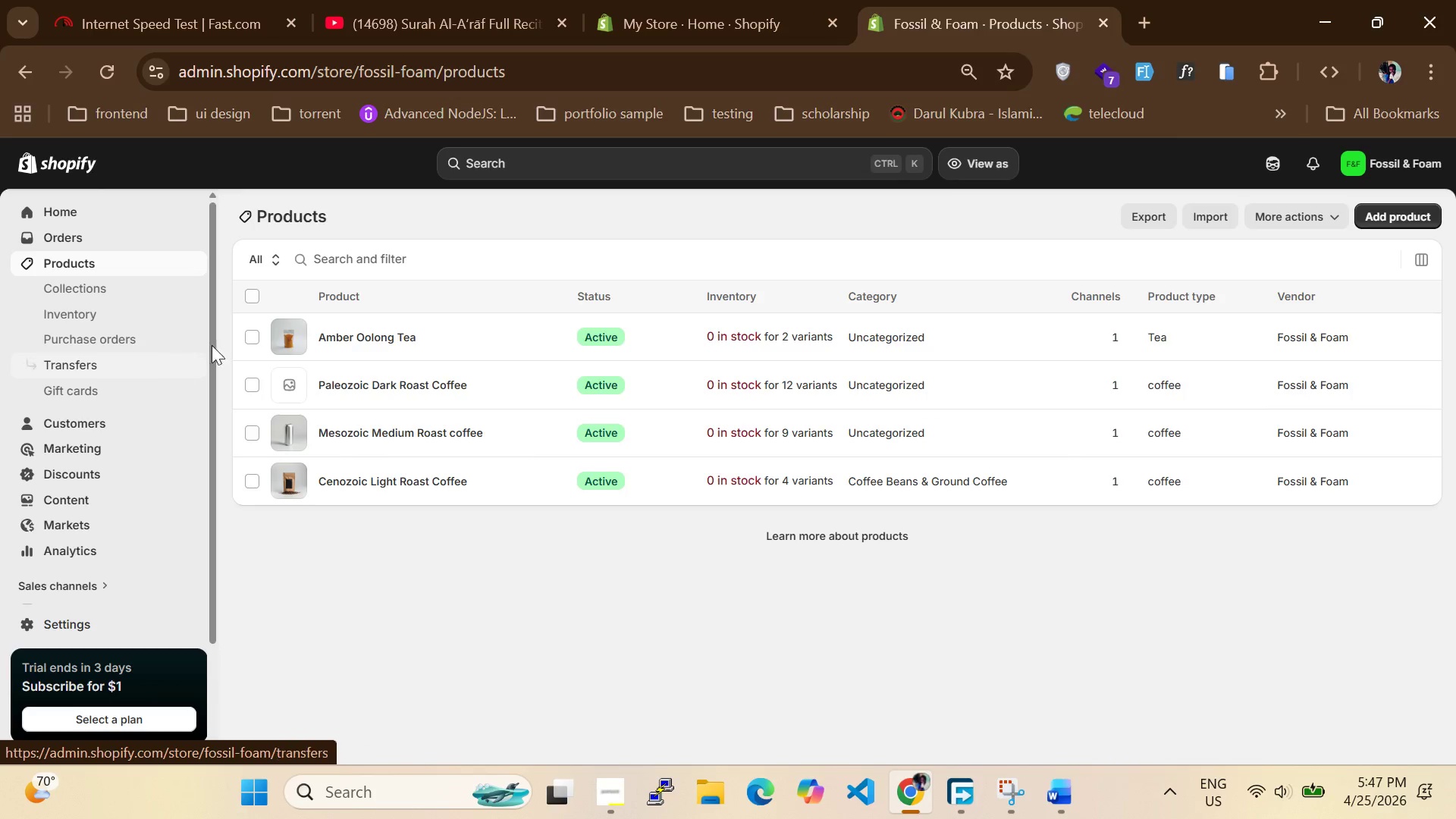 
left_click([1401, 221])
 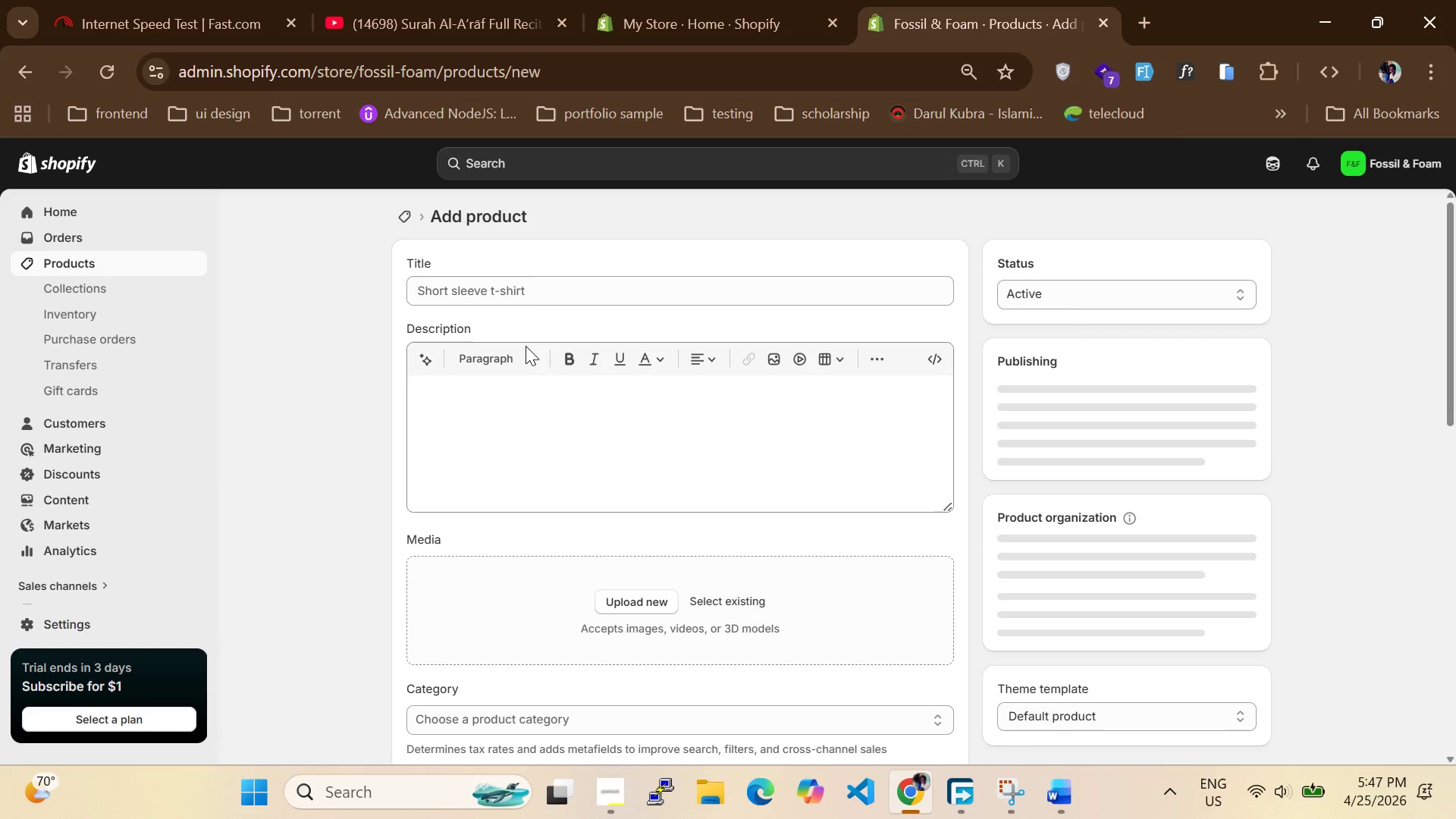 
left_click([551, 295])
 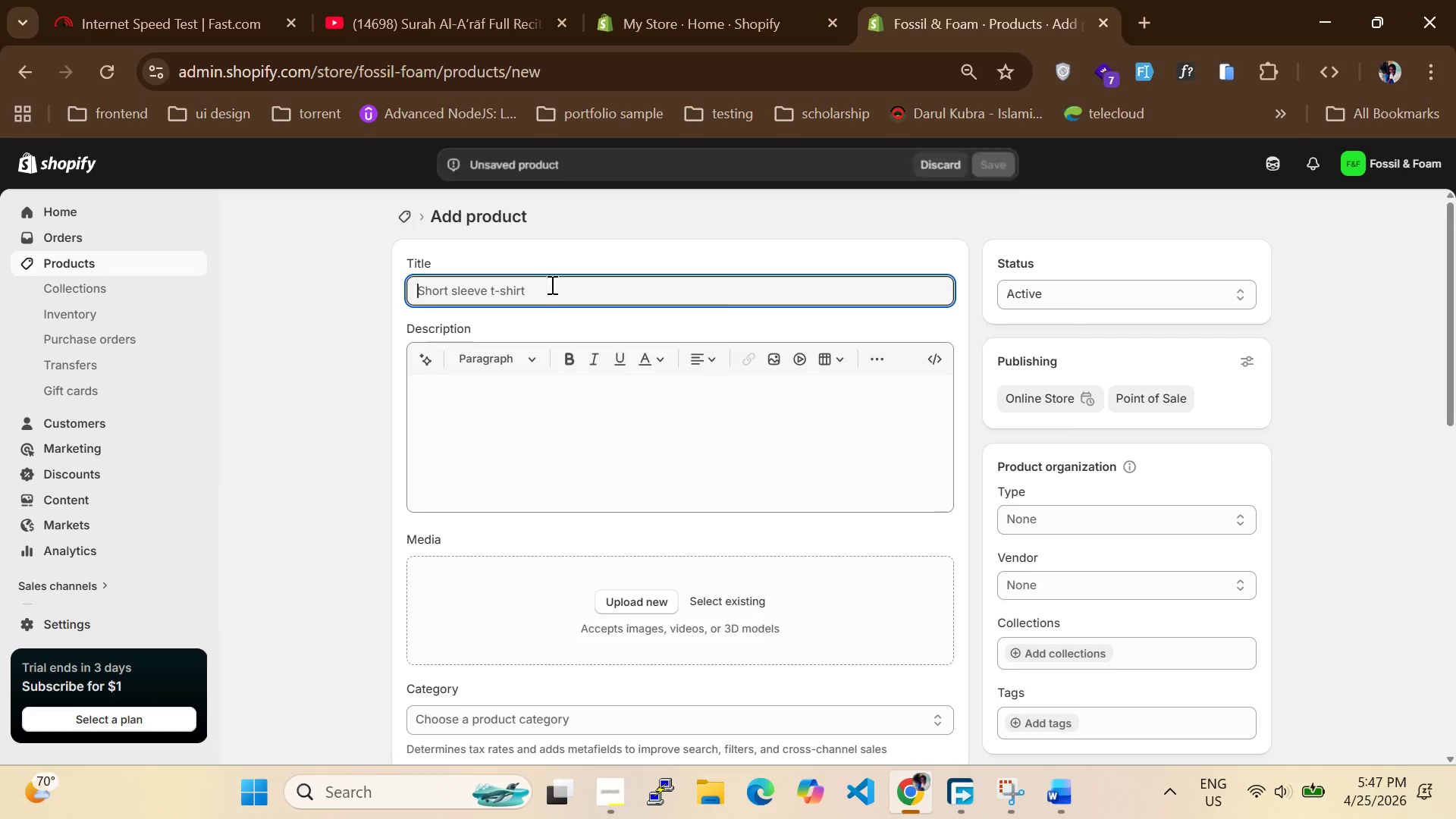 
left_click([551, 284])
 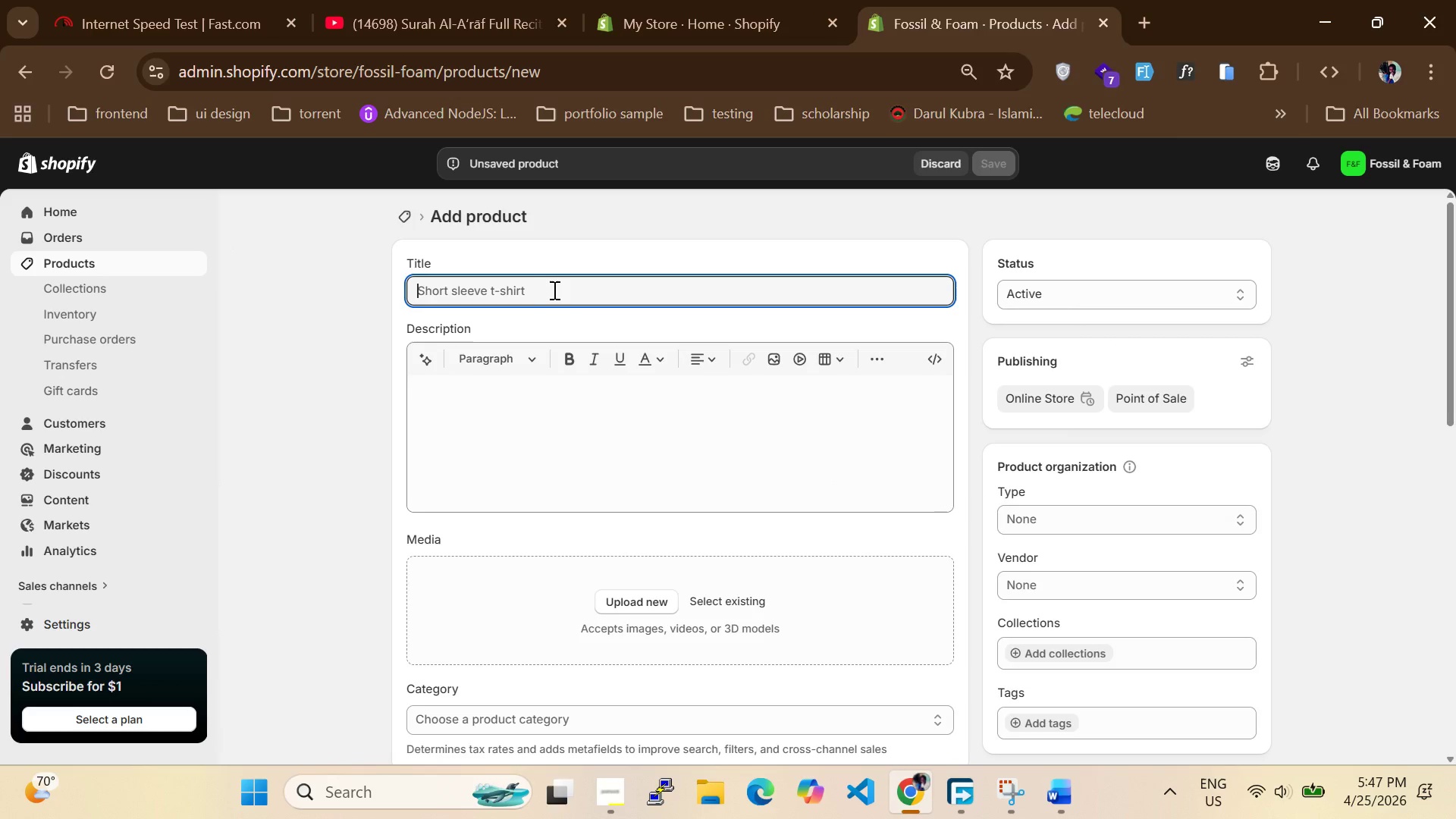 
type(Fern Forest Green)
 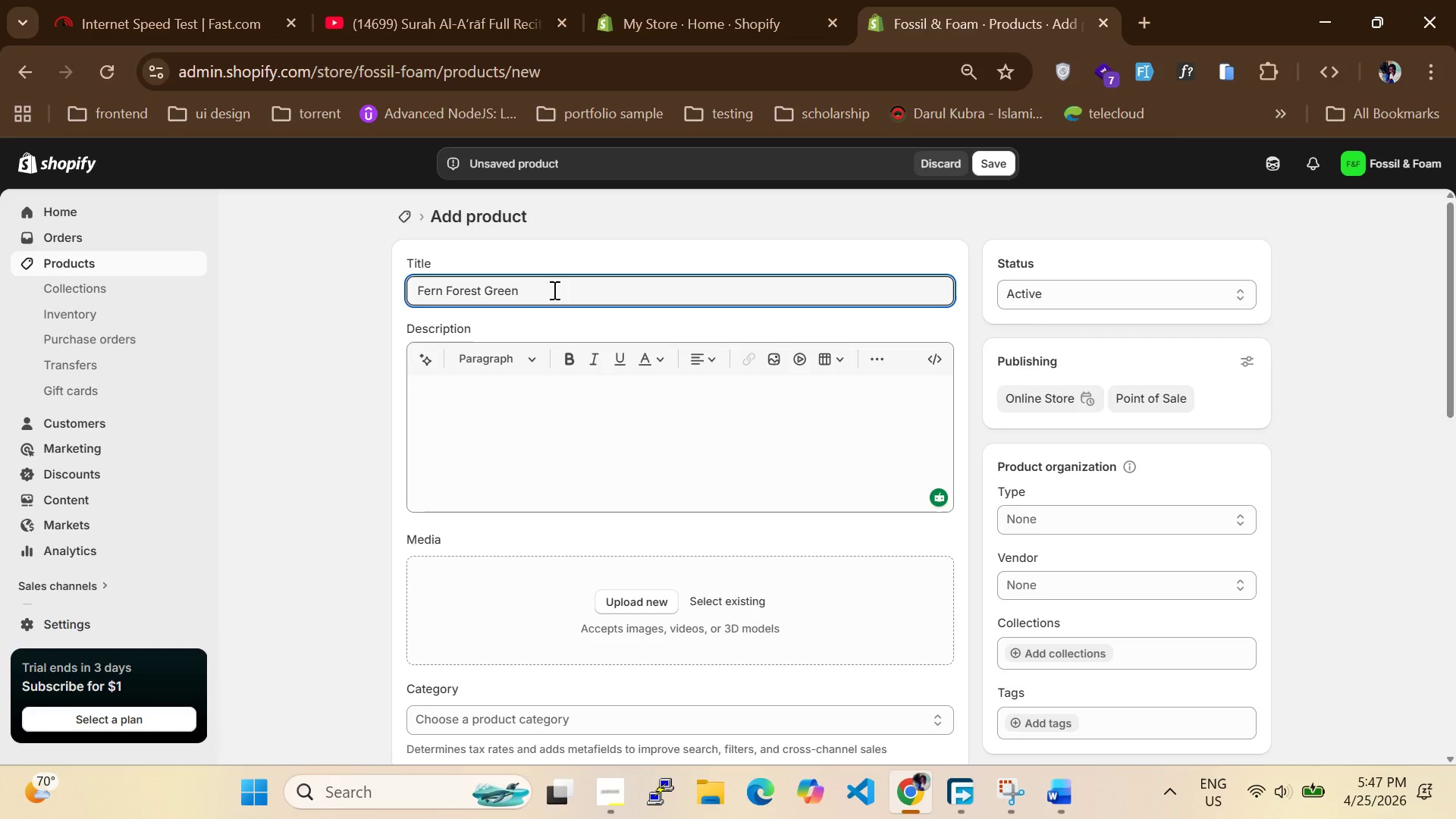 
type( Tea)
 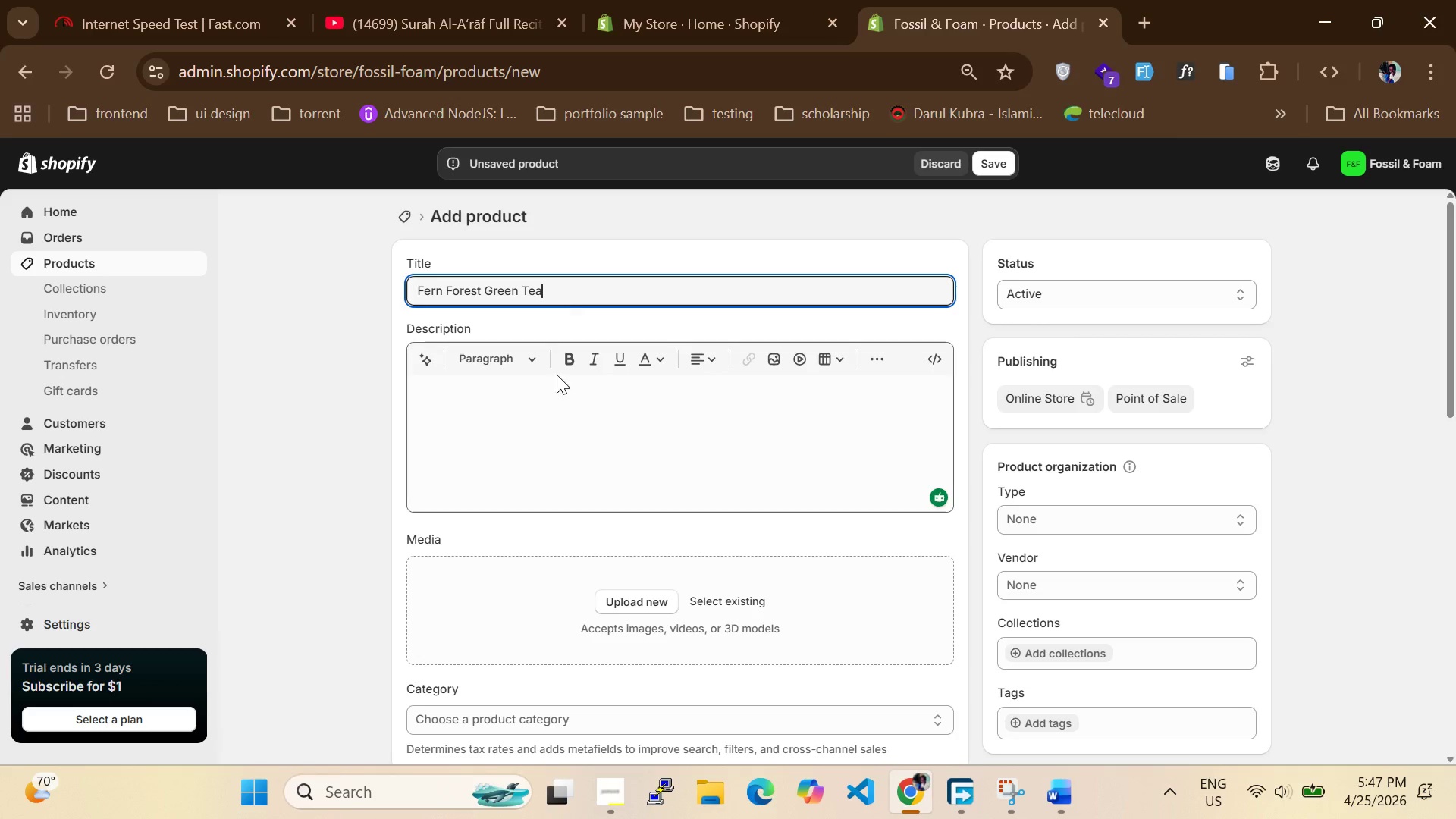 
left_click([542, 415])
 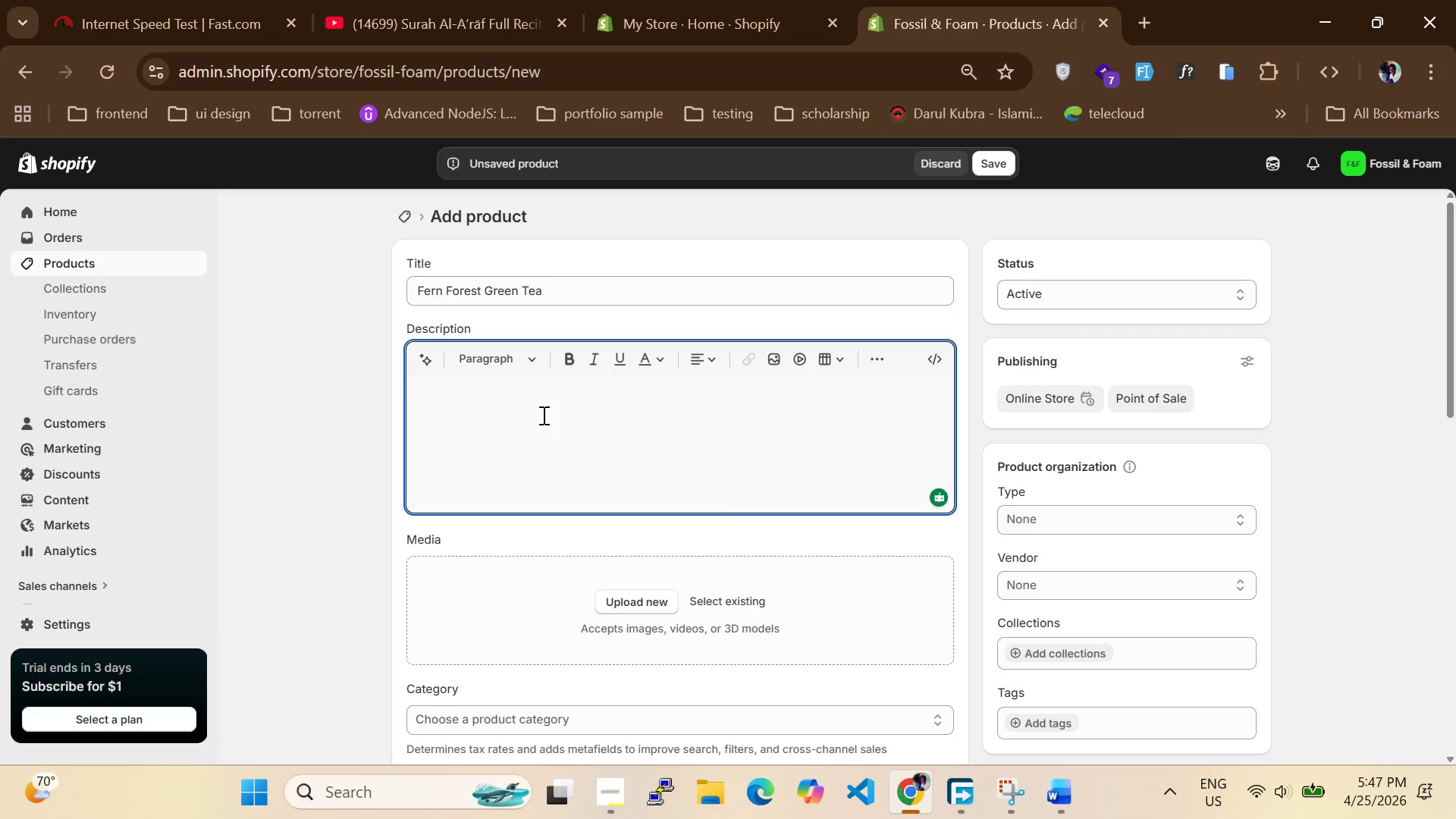 
left_click([513, 422])
 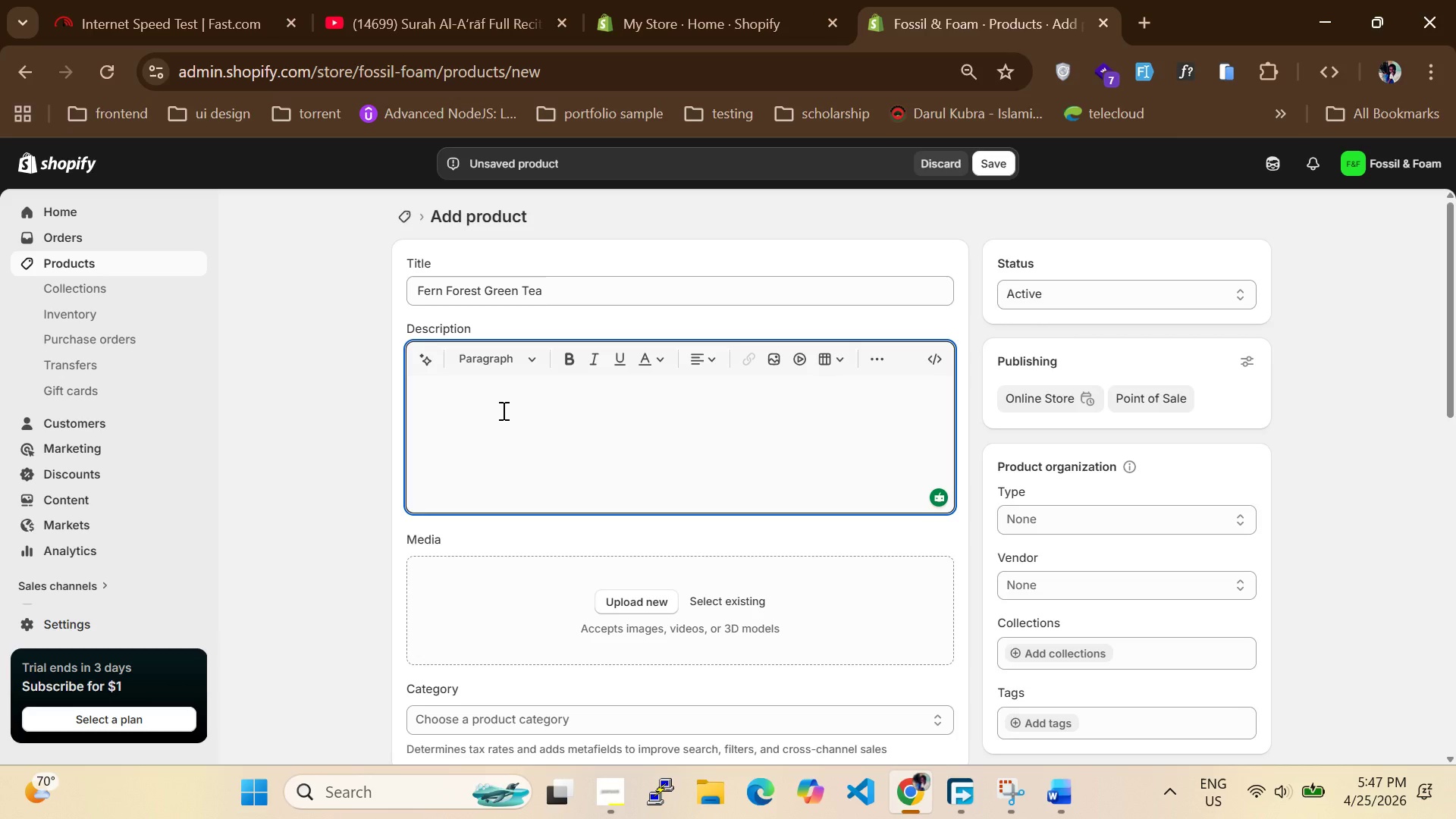 
wait(5.08)
 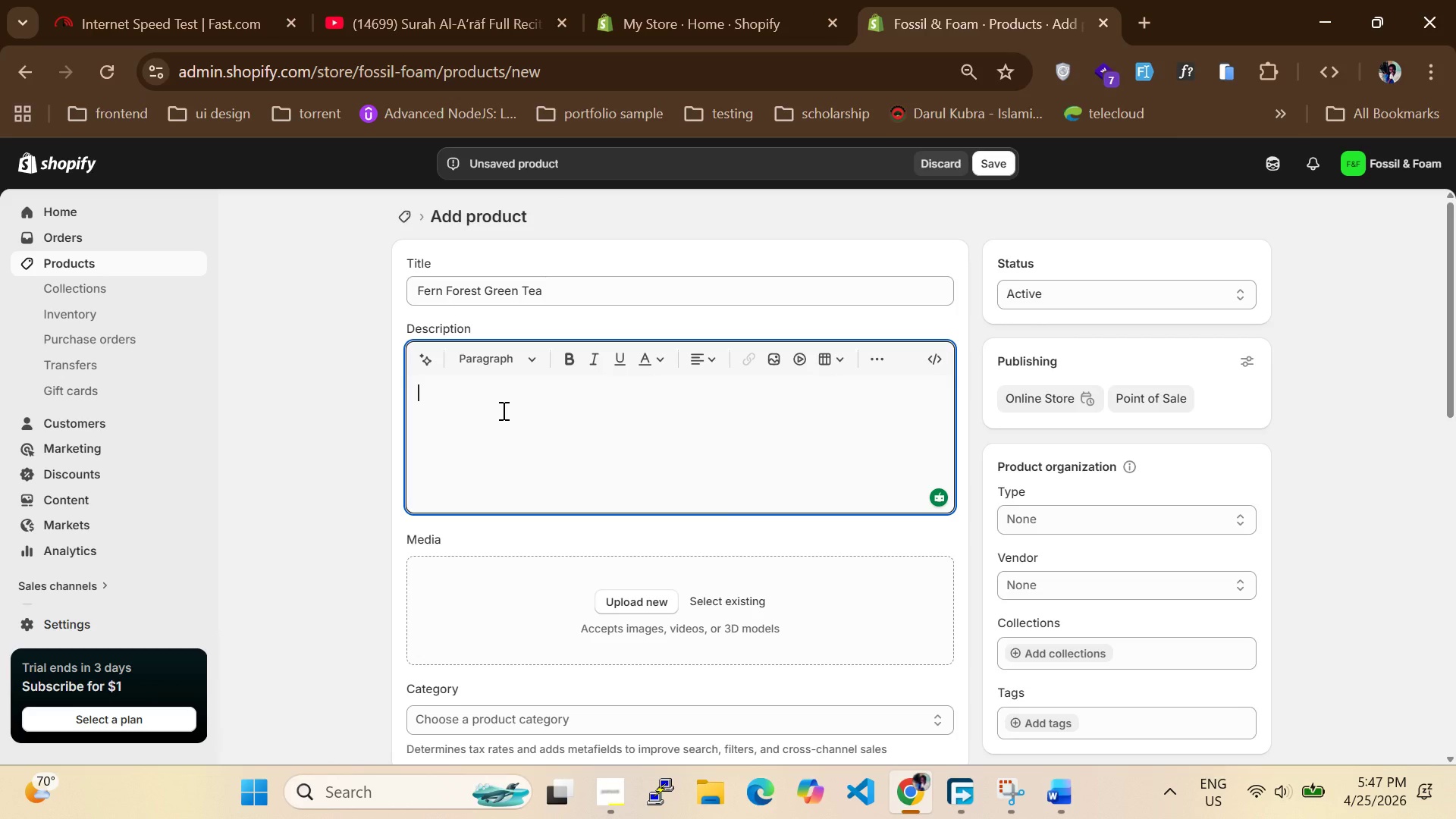 
left_click([469, 405])
 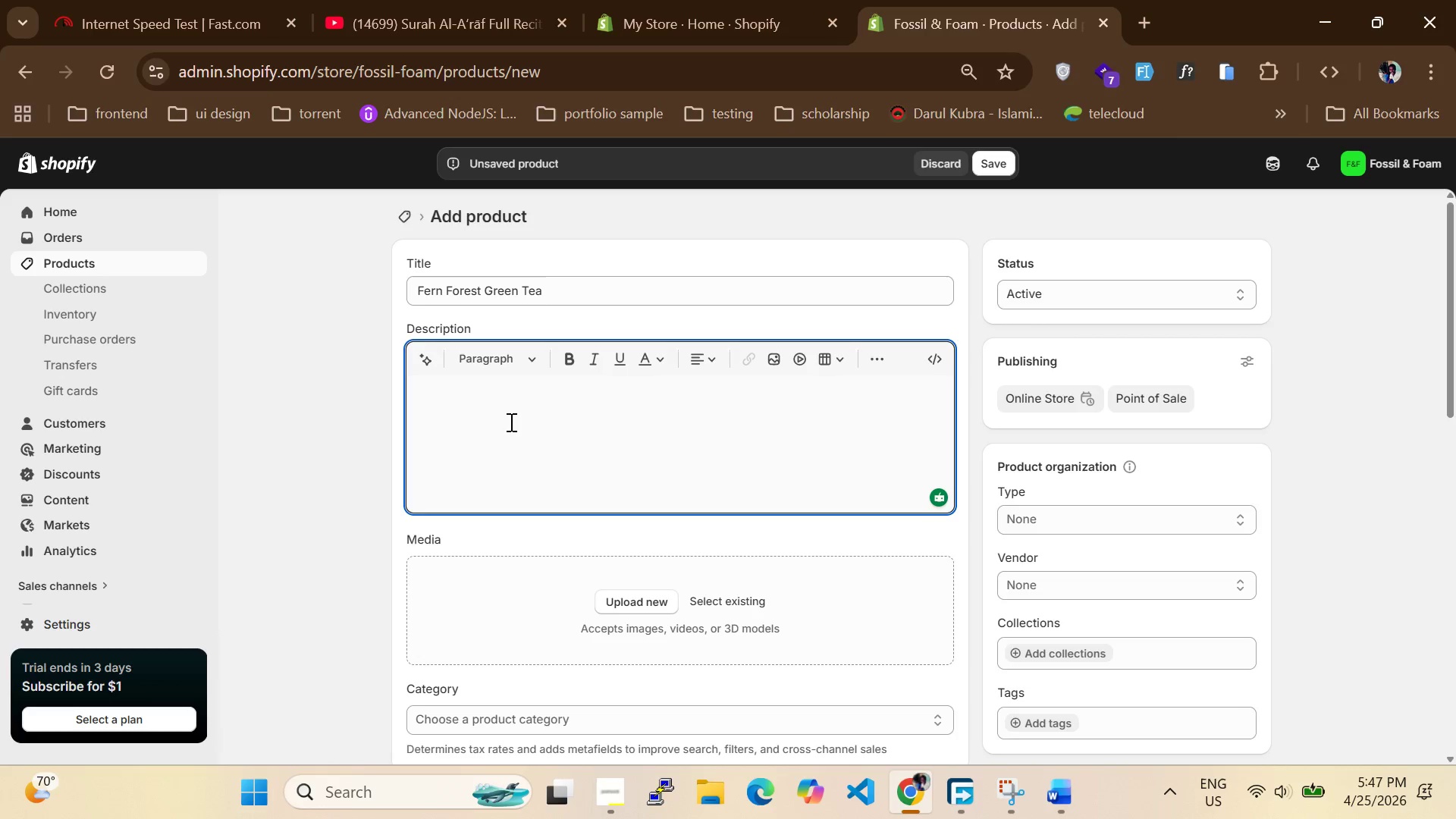 
wait(6.08)
 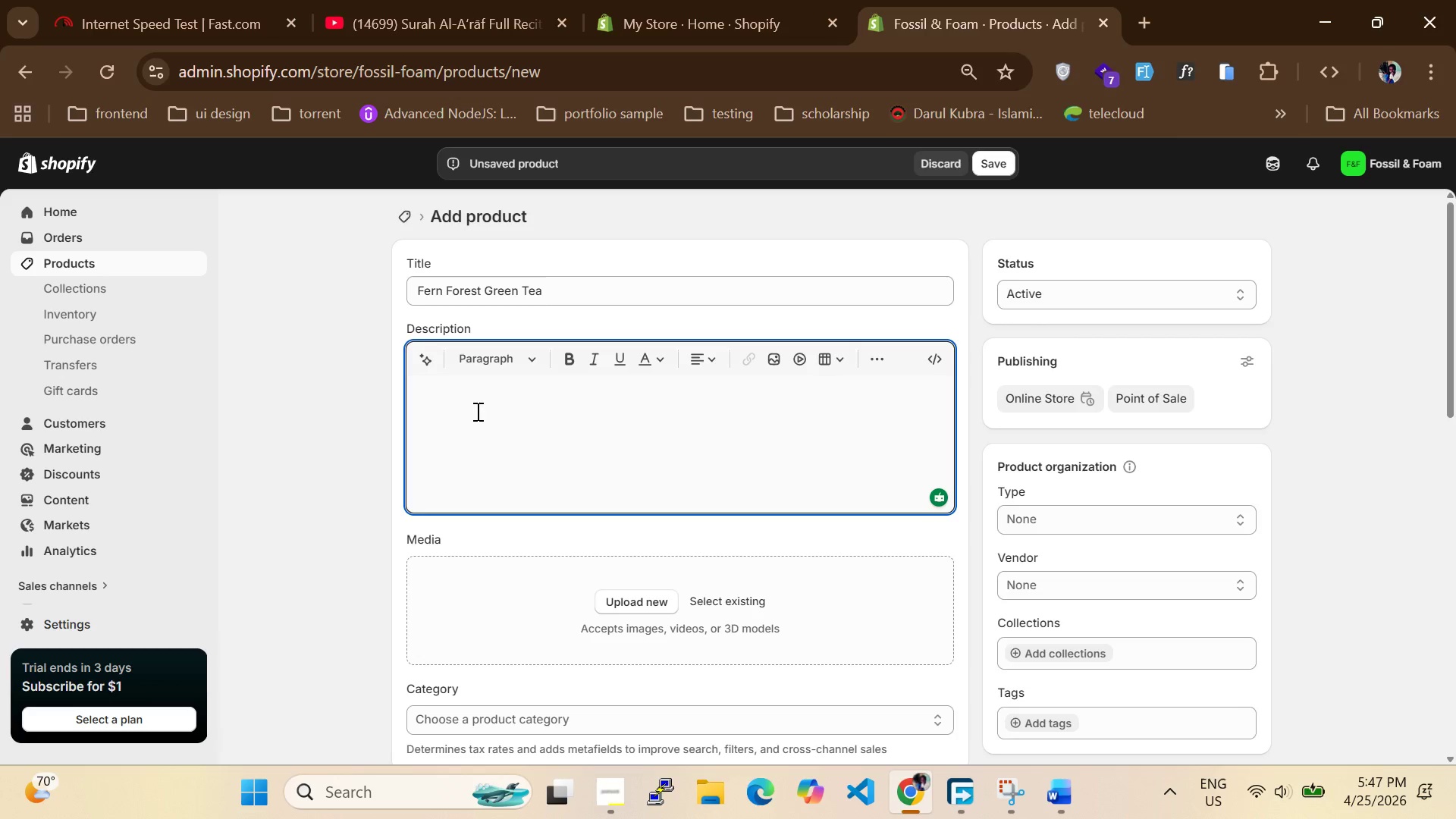 
type(Fern Forest Green Tea delivers g)
key(Backspace)
type(fresh and clean notes inspired by ancient forests, offering a refreshing geological tea experiance.)
 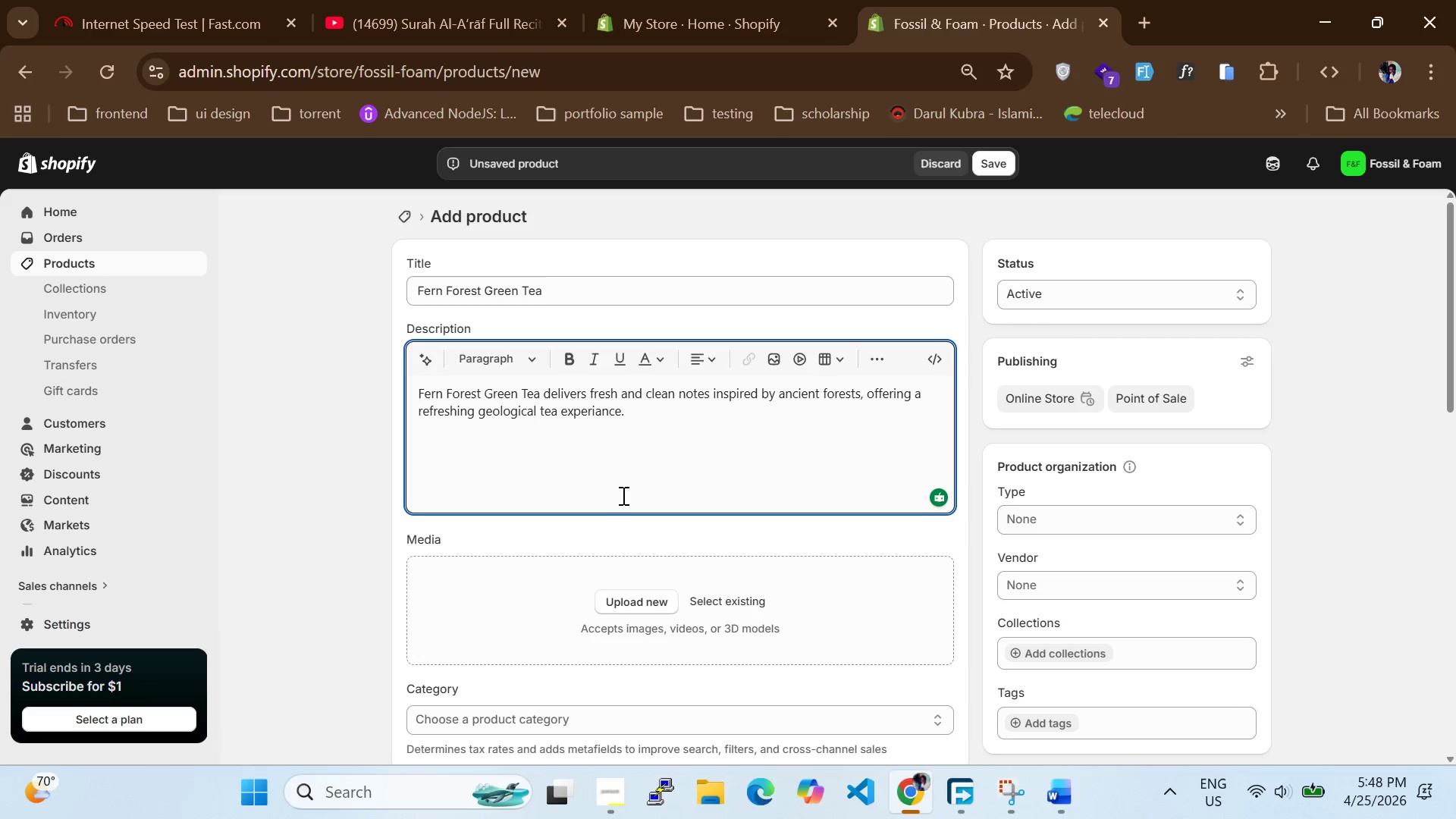 
scroll: coordinate [639, 470], scroll_direction: up, amount: 1.0
 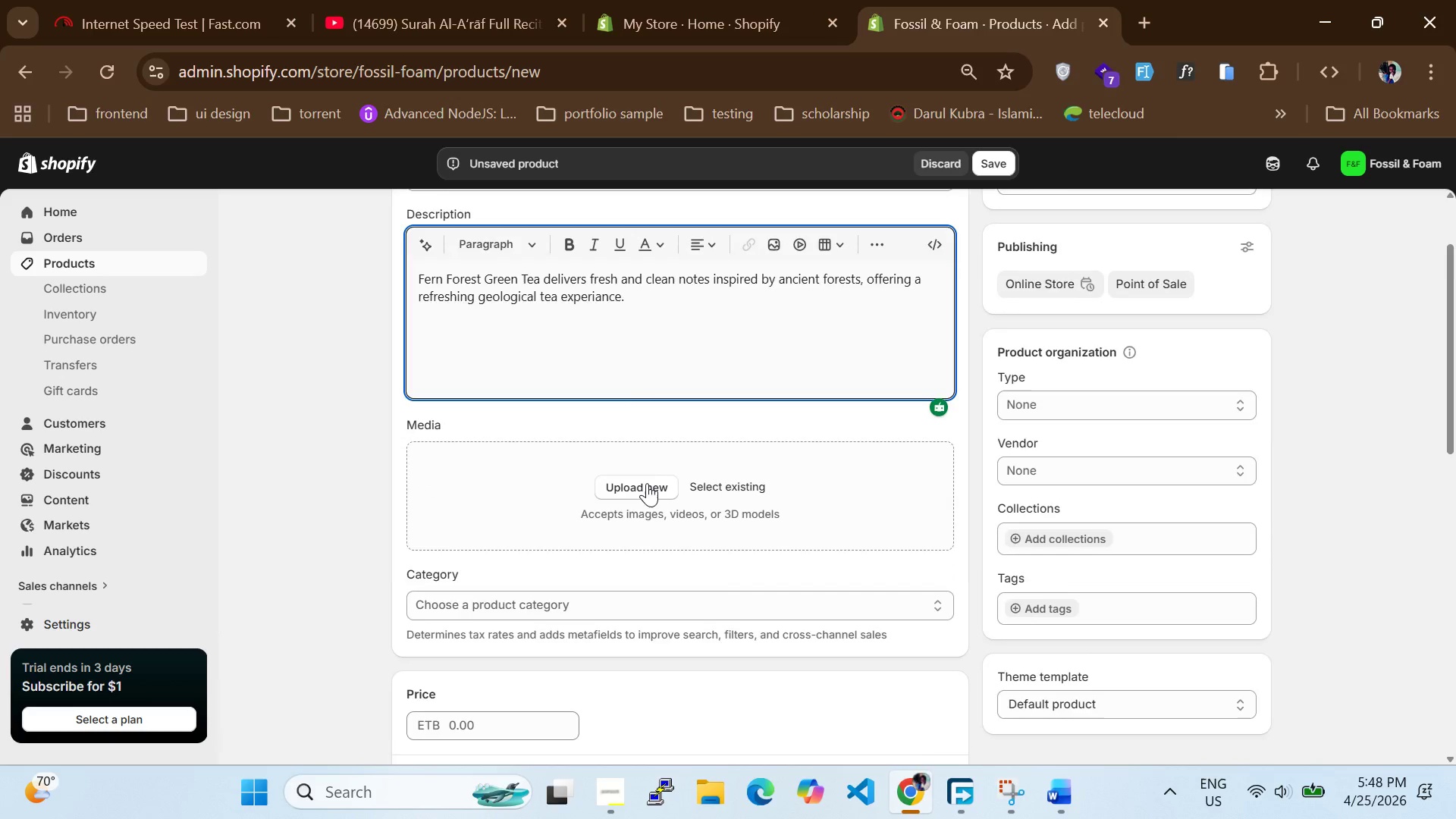 
scroll: coordinate [642, 491], scroll_direction: down, amount: 10.0
 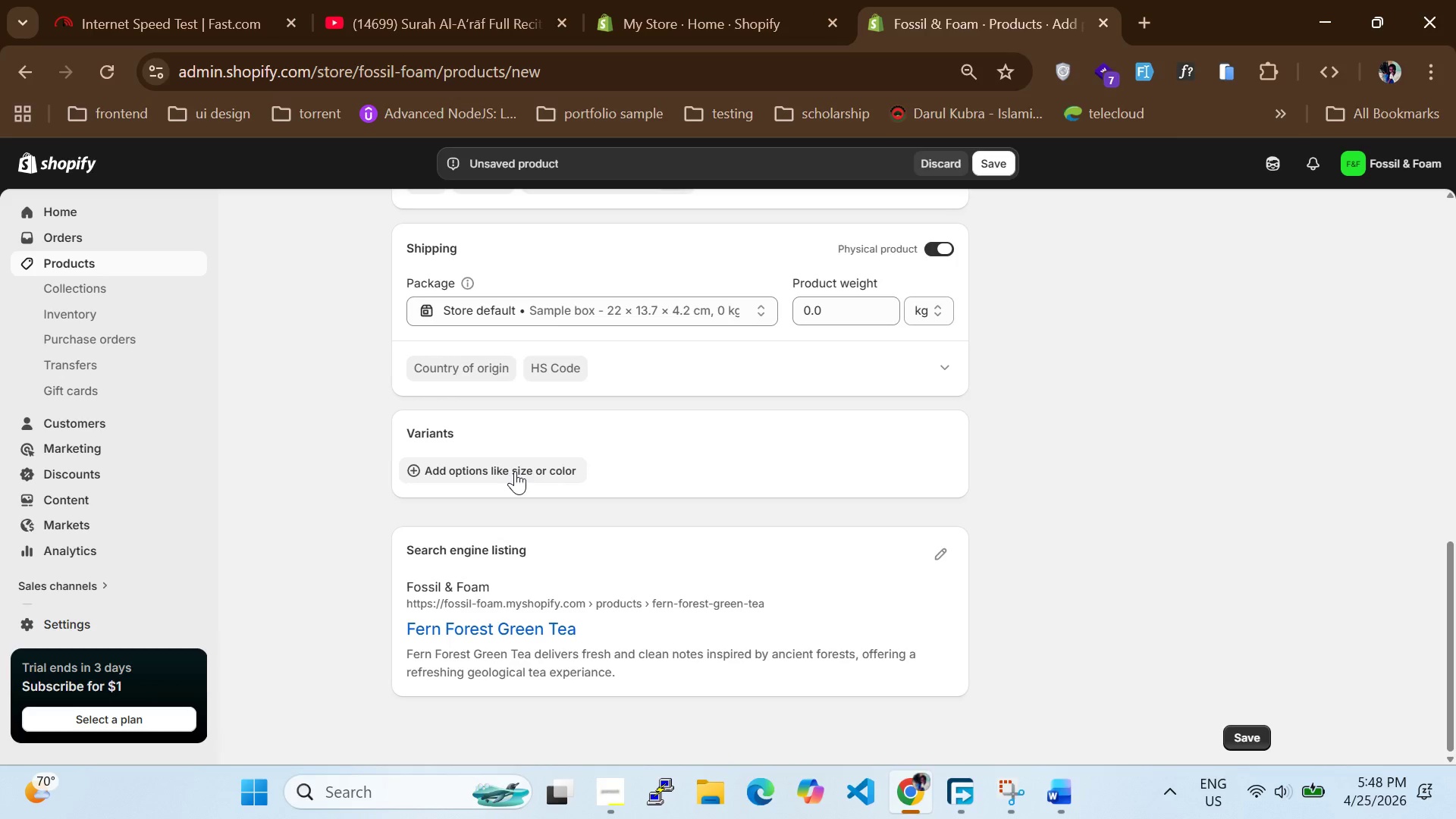 
left_click([515, 471])
 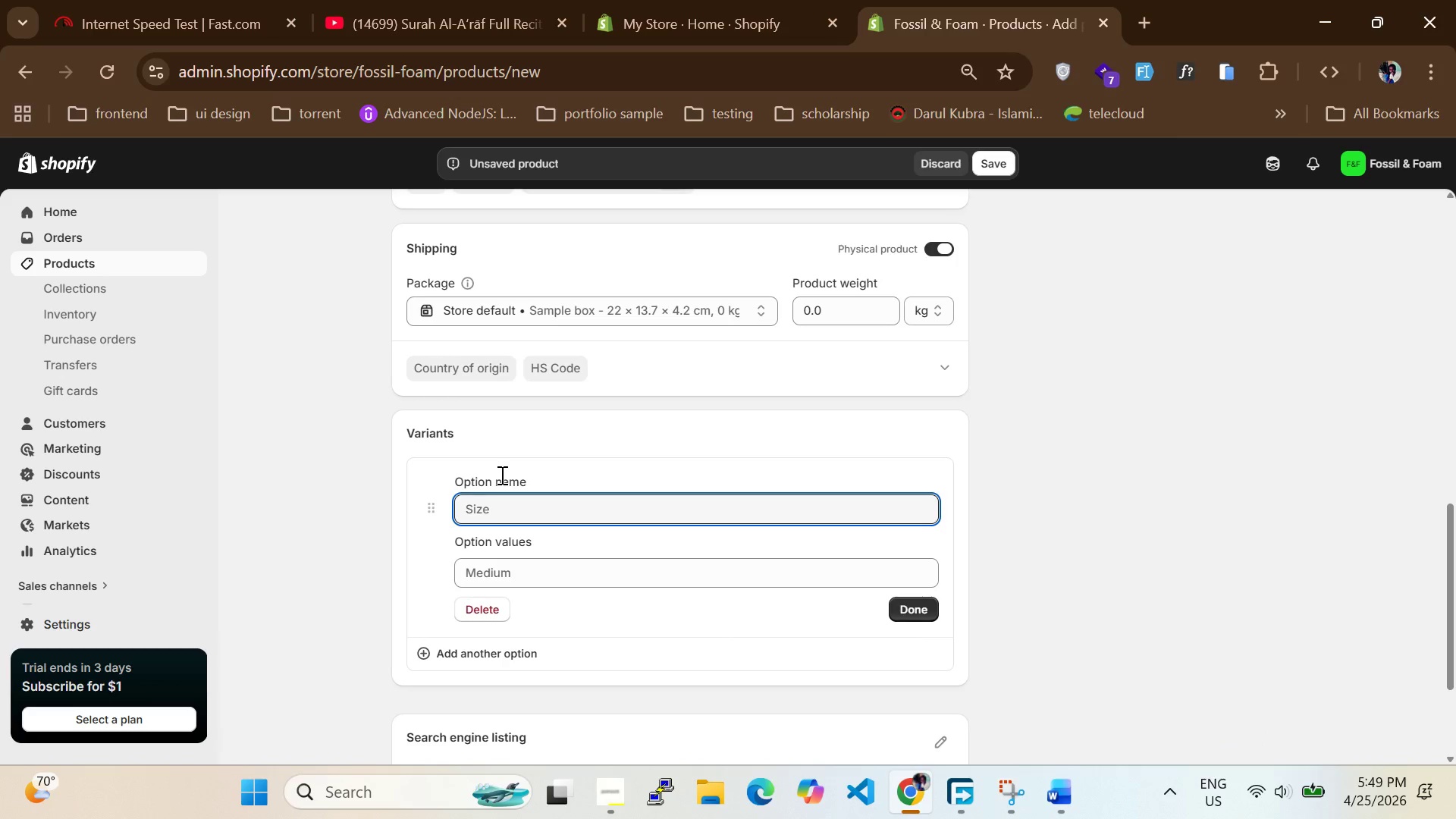 
type(Tin Size)
 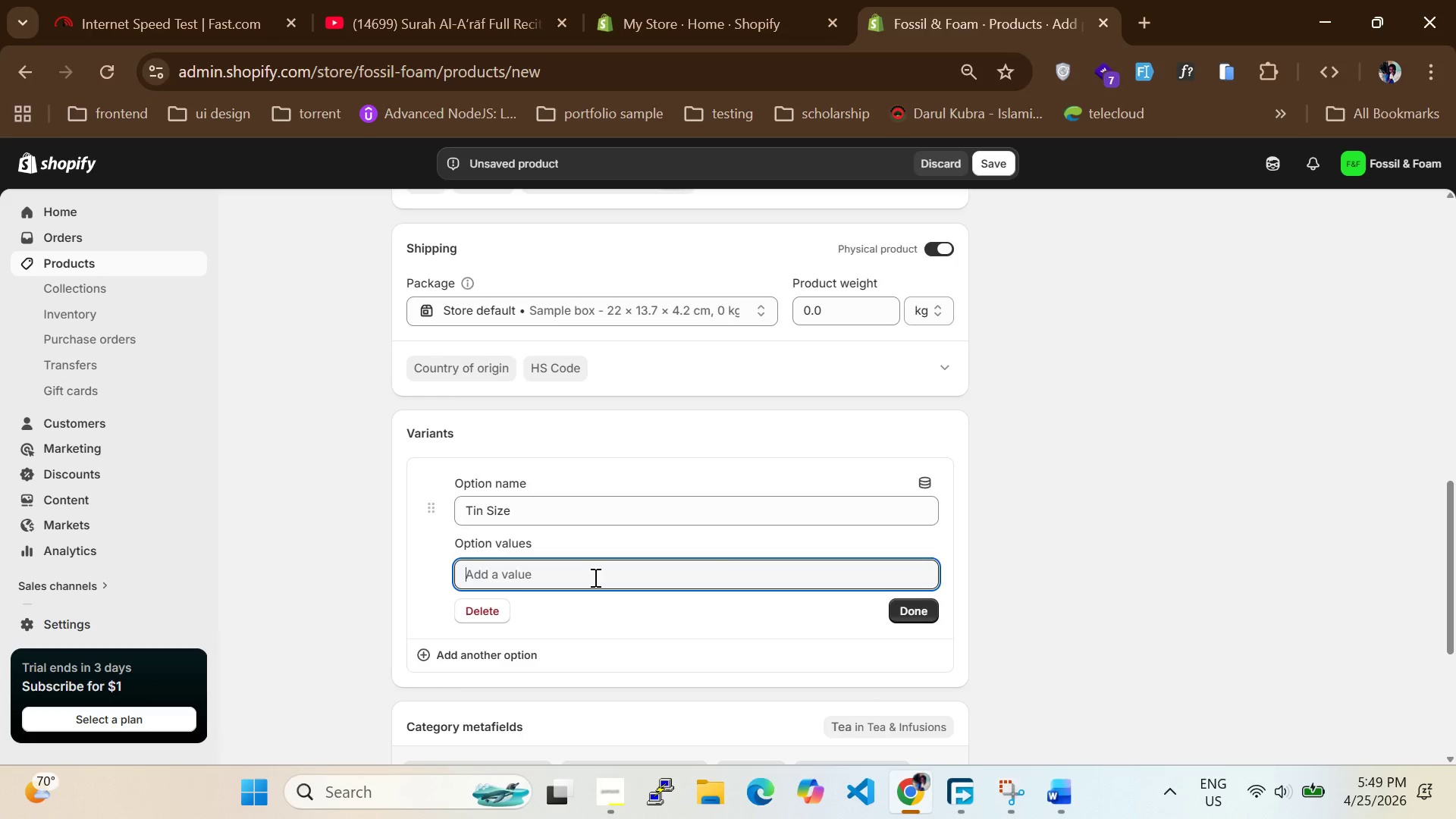 
type(50g)
 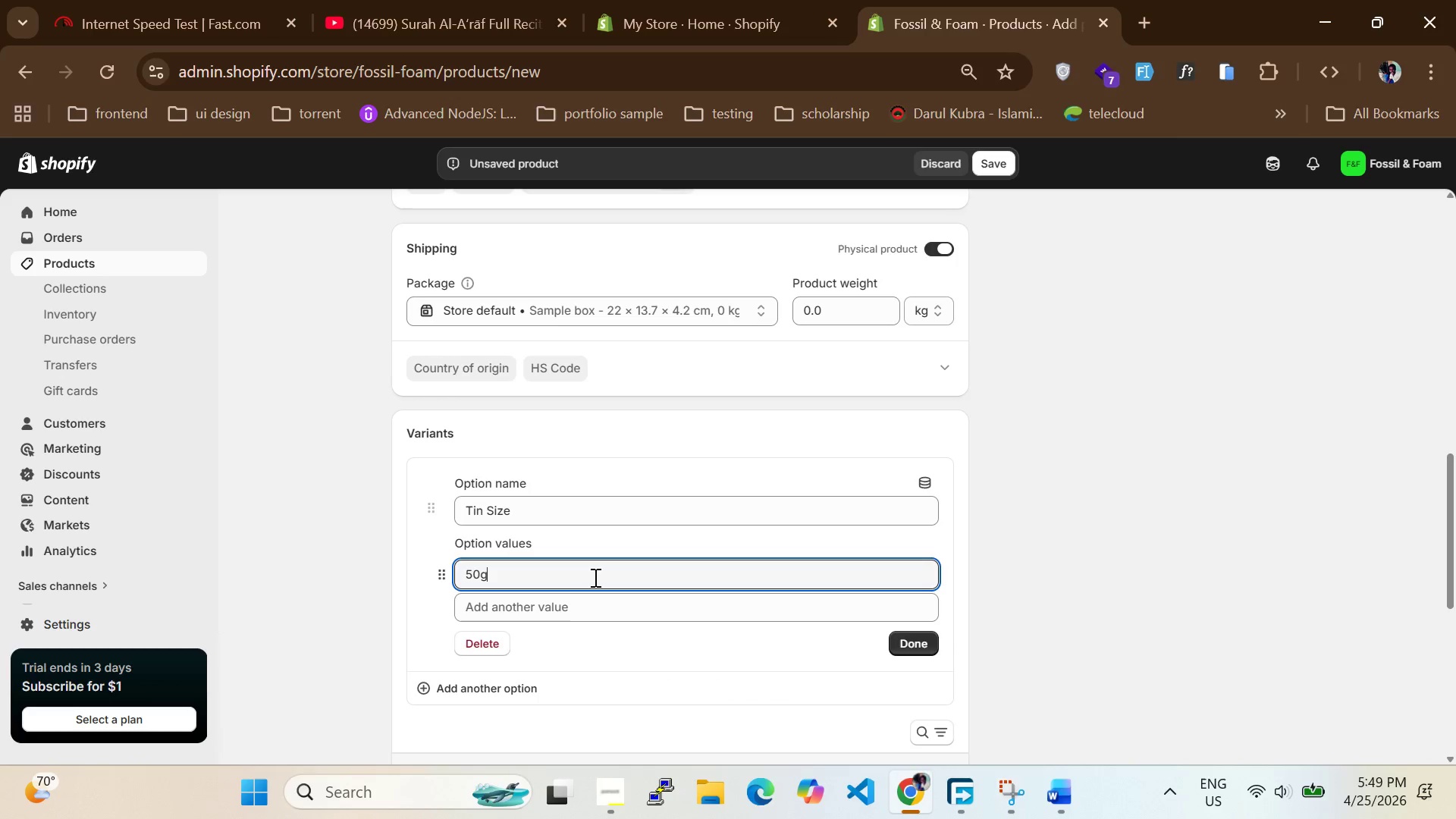 
left_click([594, 577])
 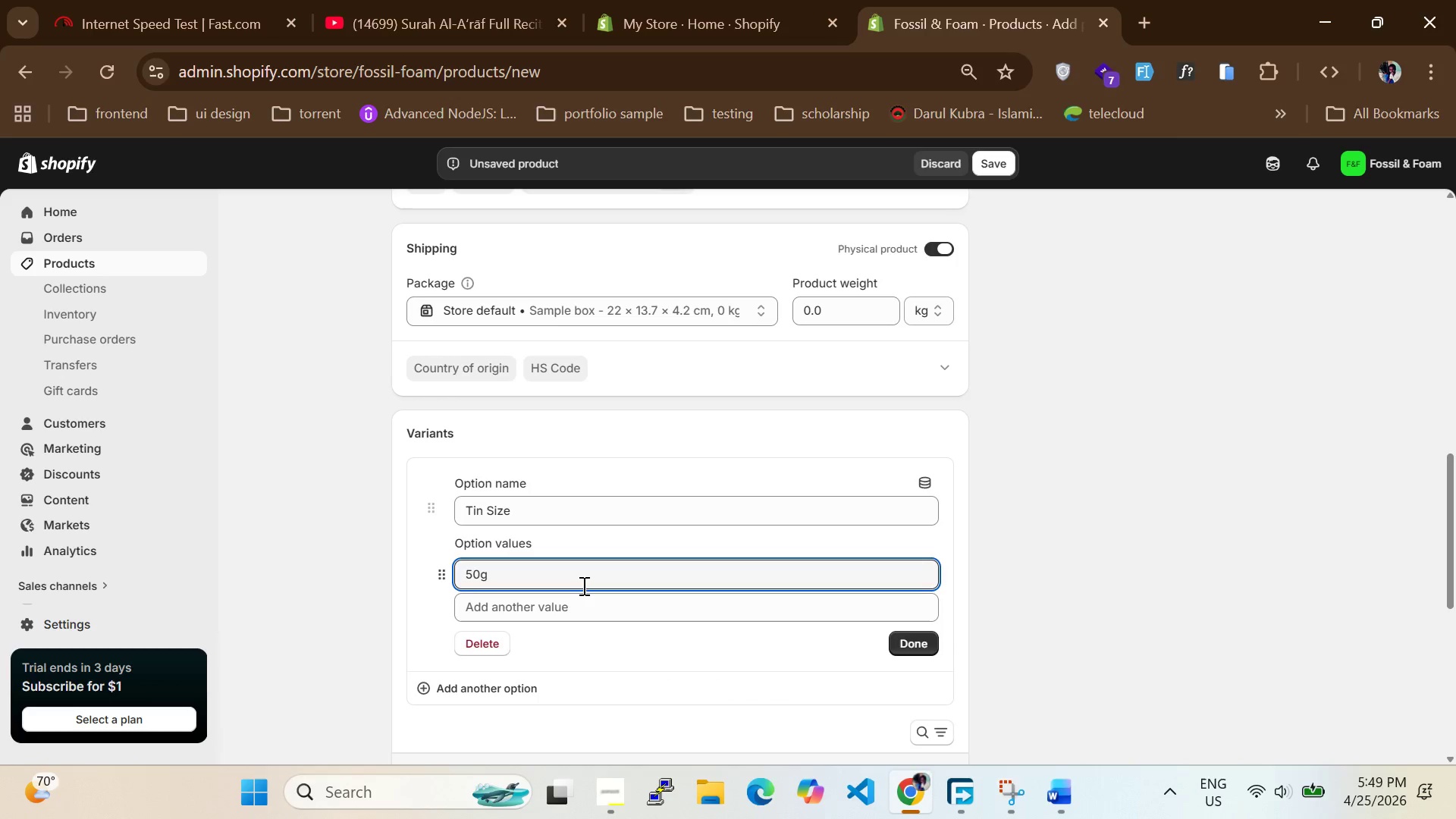 
left_click([563, 613])
 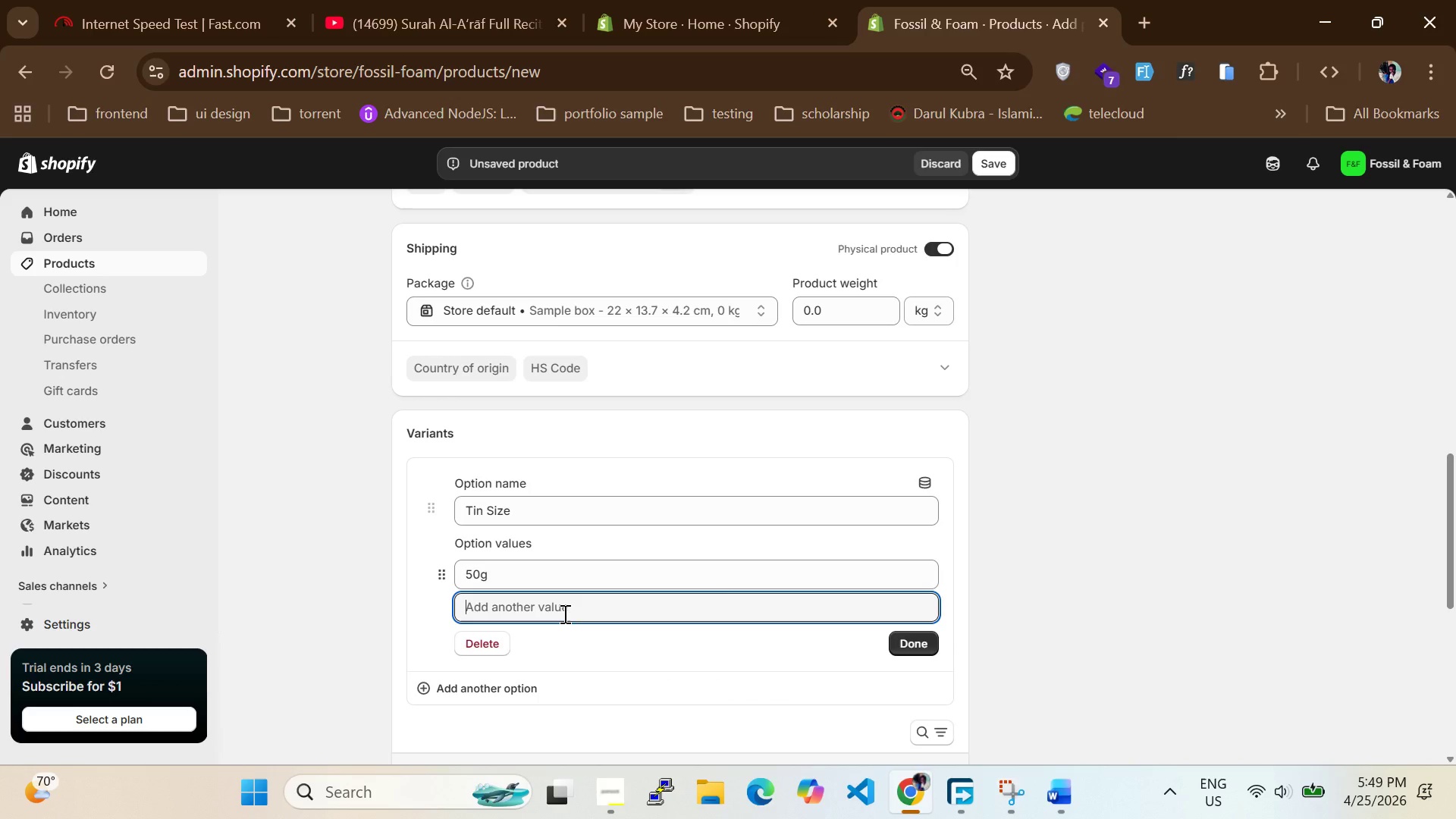 
type(100g)
 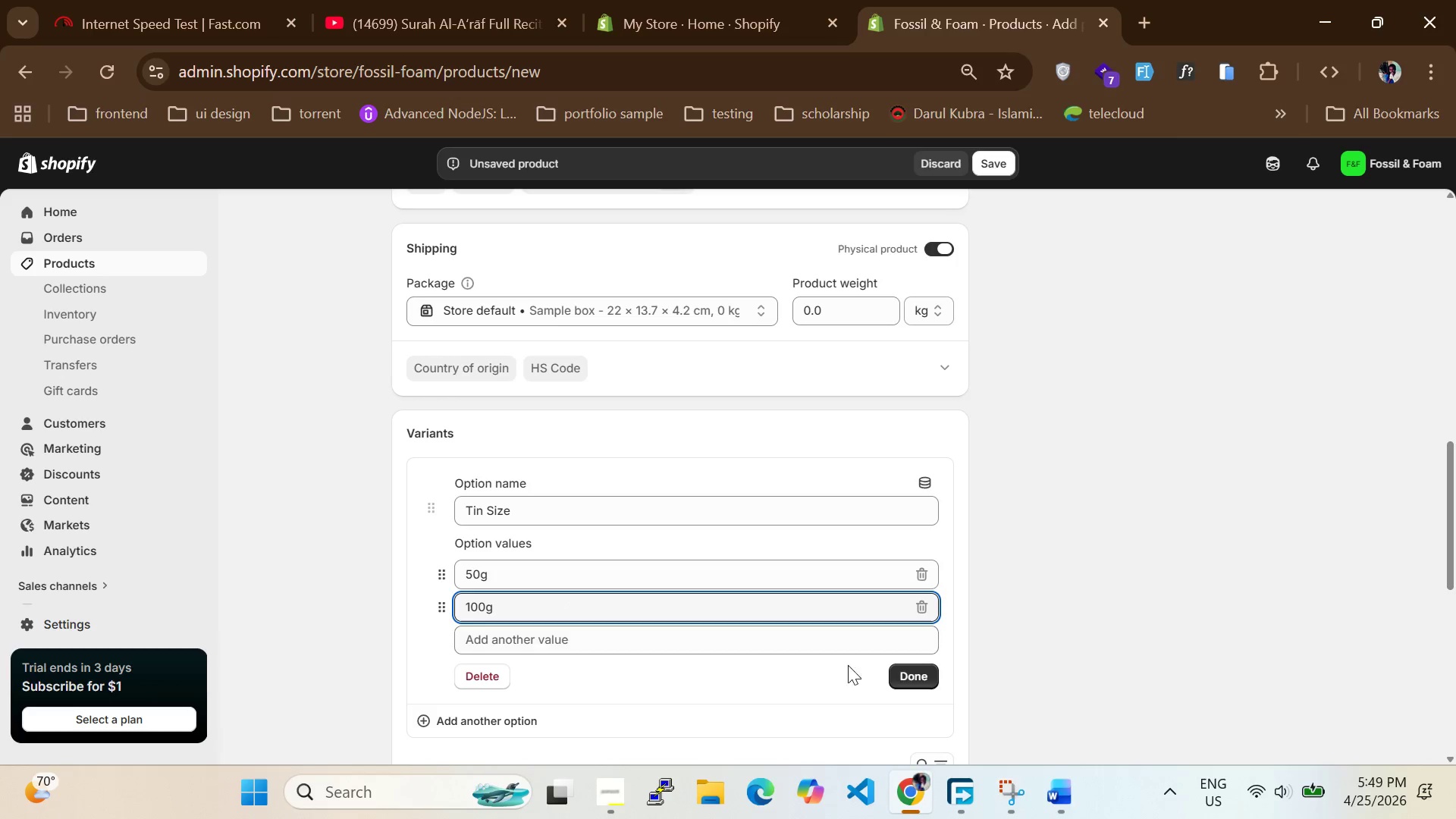 
left_click([901, 682])
 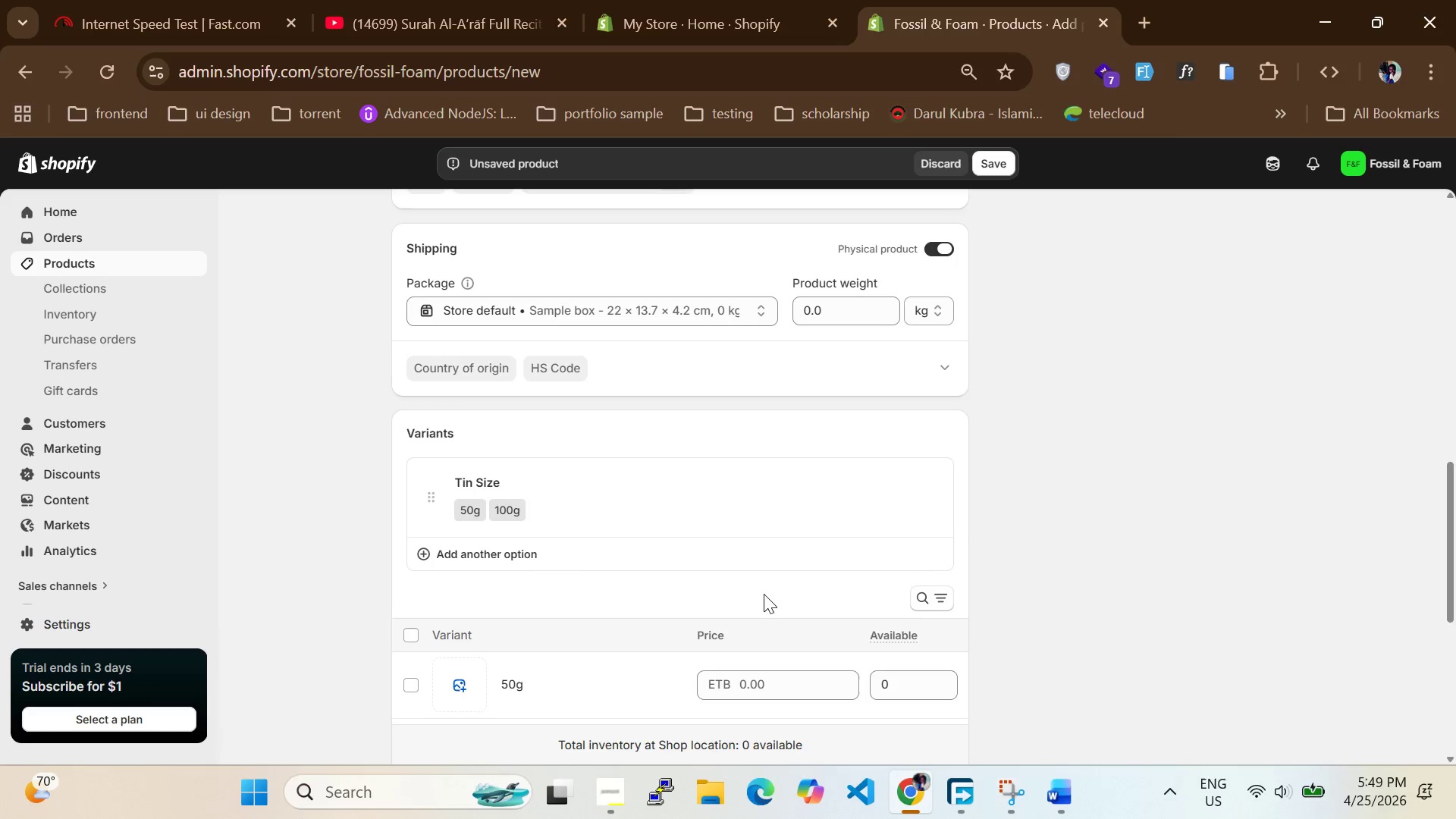 
scroll: coordinate [764, 594], scroll_direction: down, amount: 1.0
 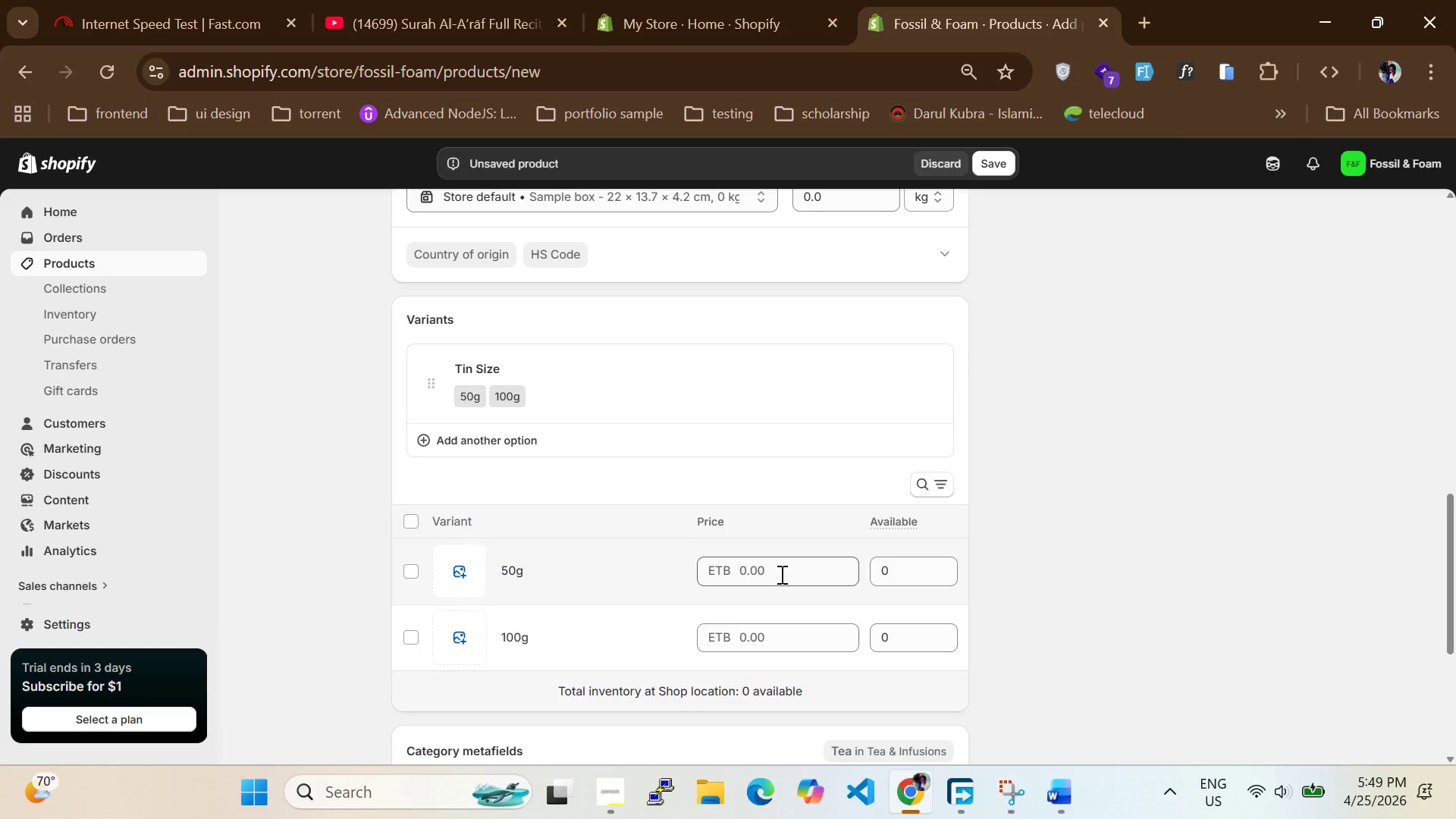 
left_click([780, 574])
 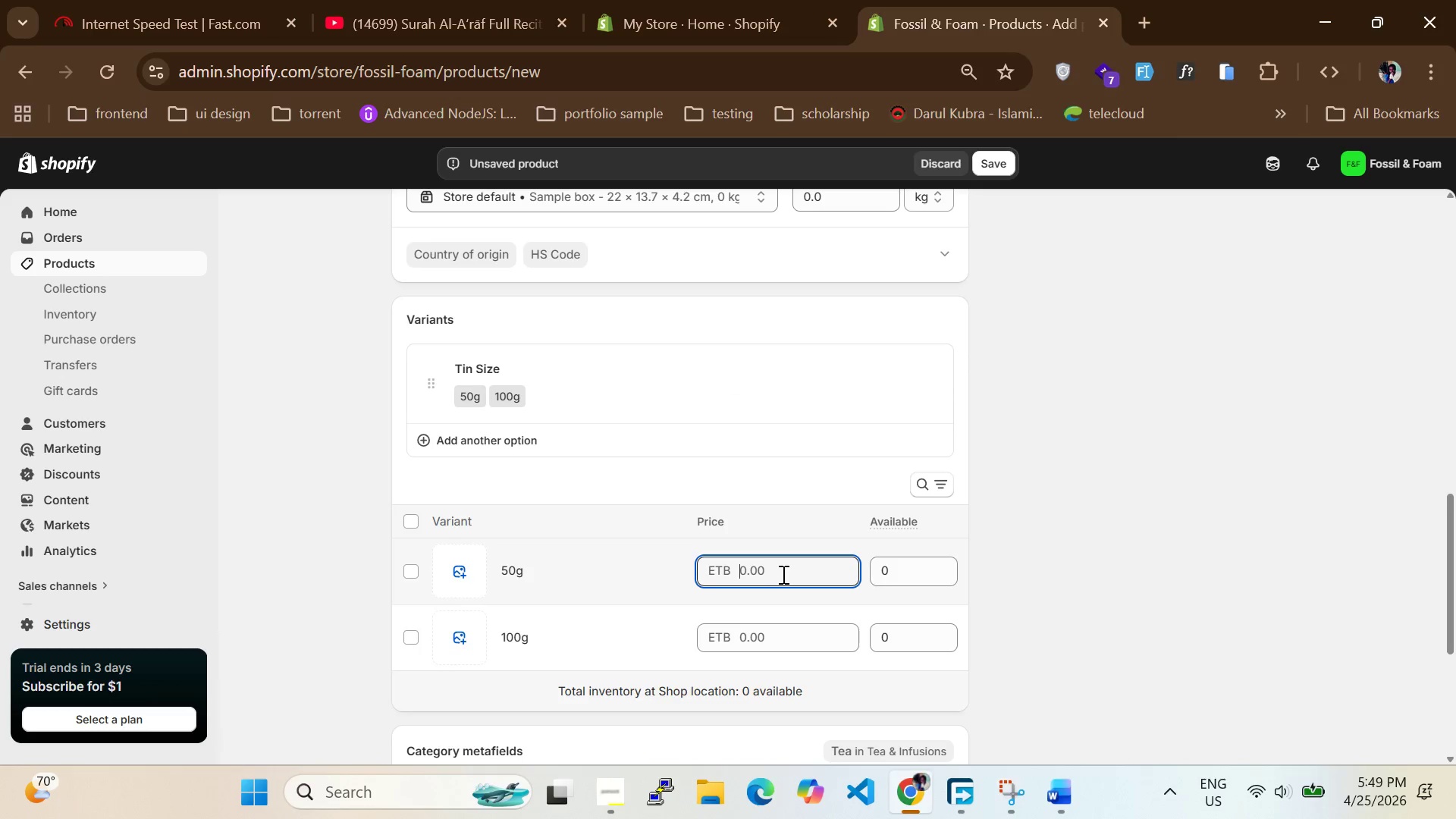 
type(14)
 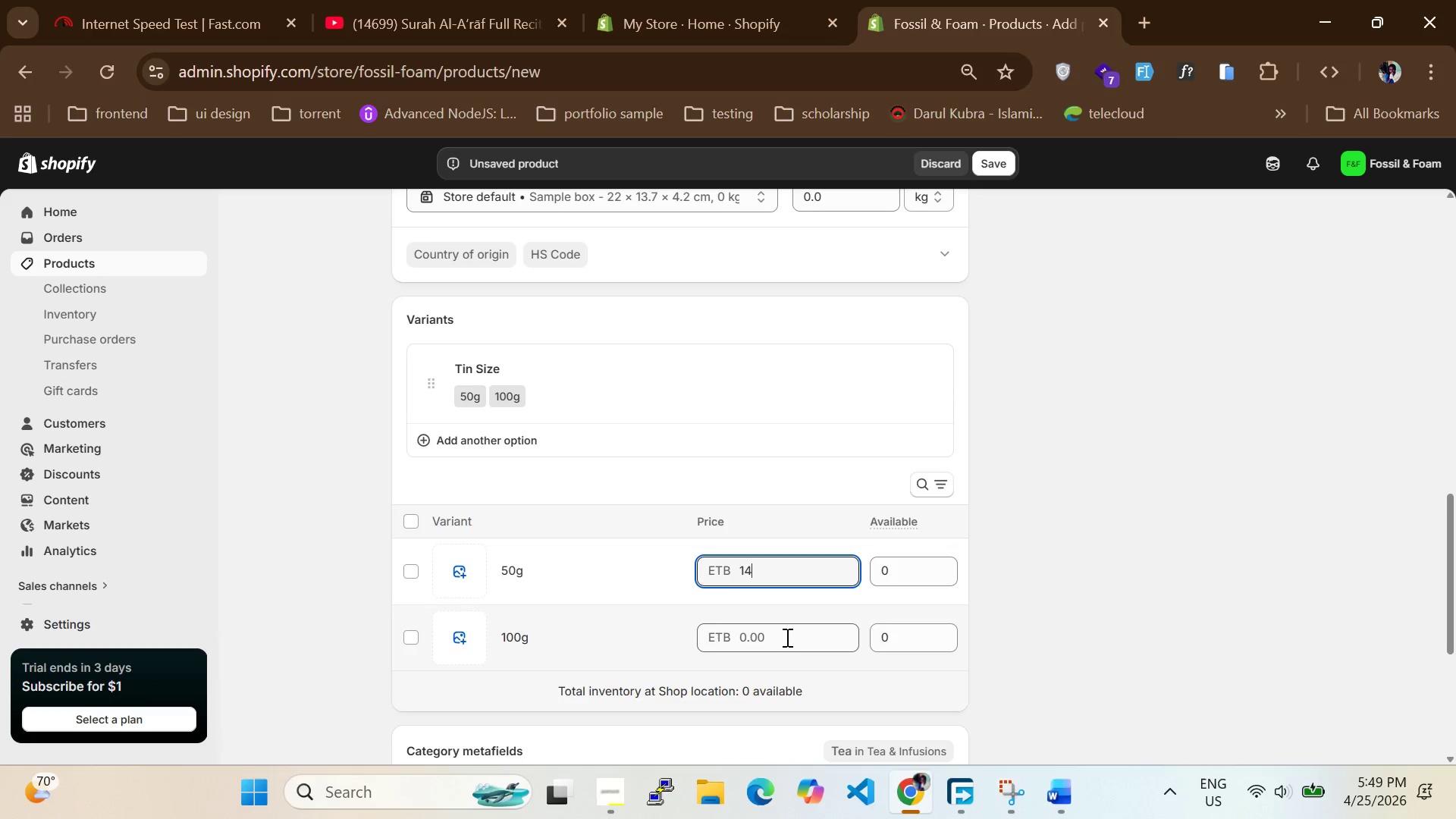 
left_click([786, 645])
 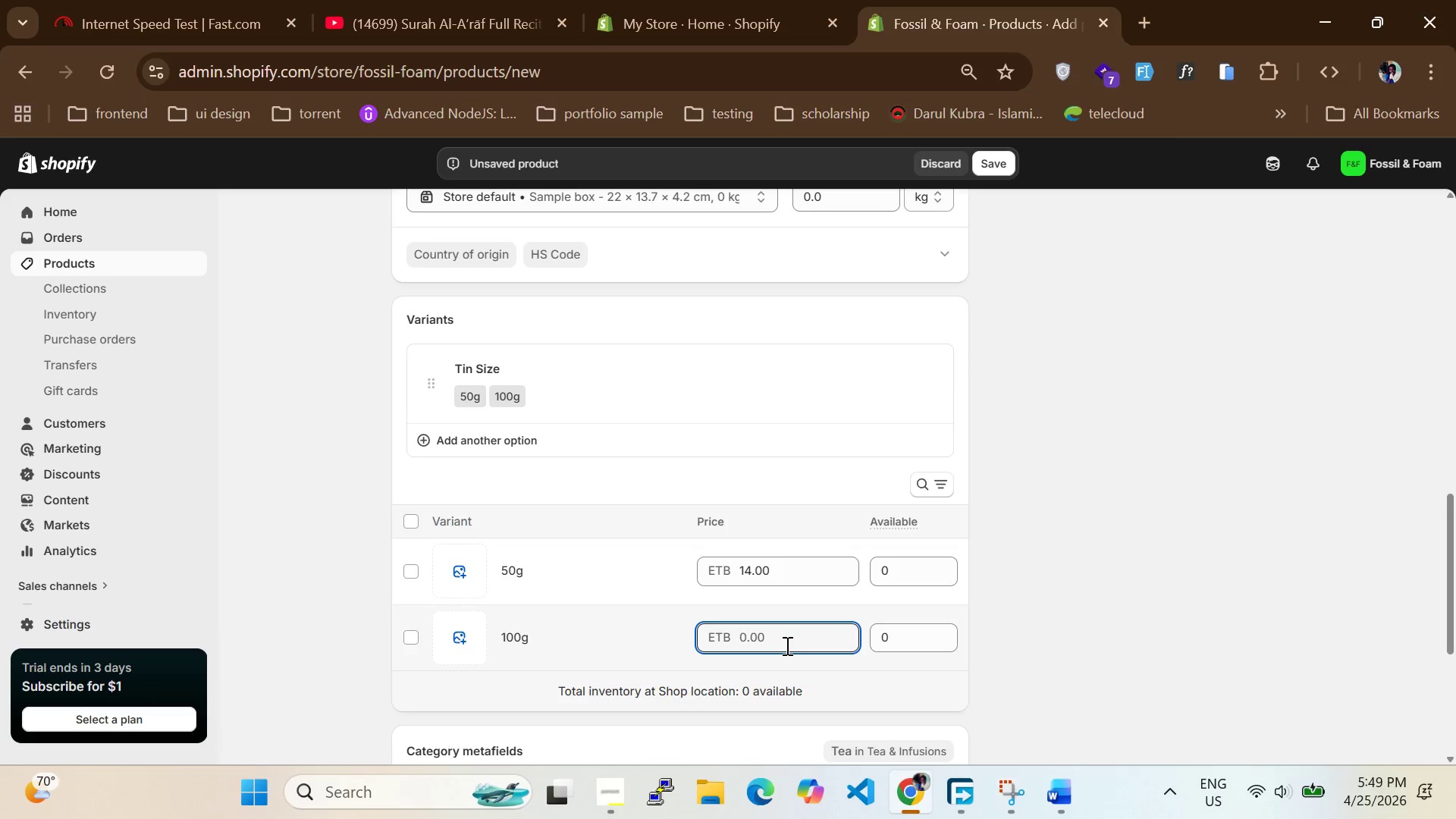 
type(24)
 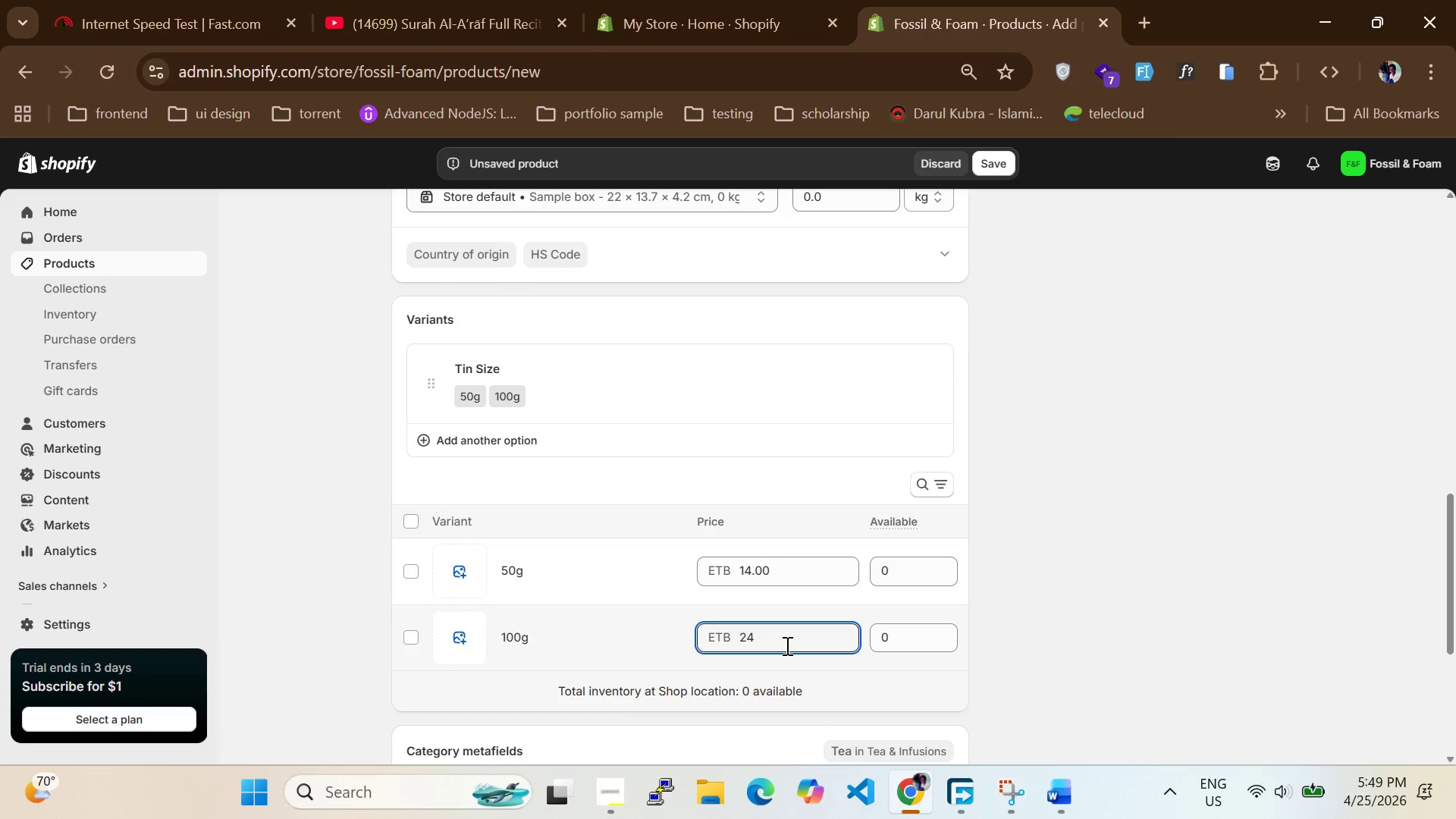 
wait(6.7)
 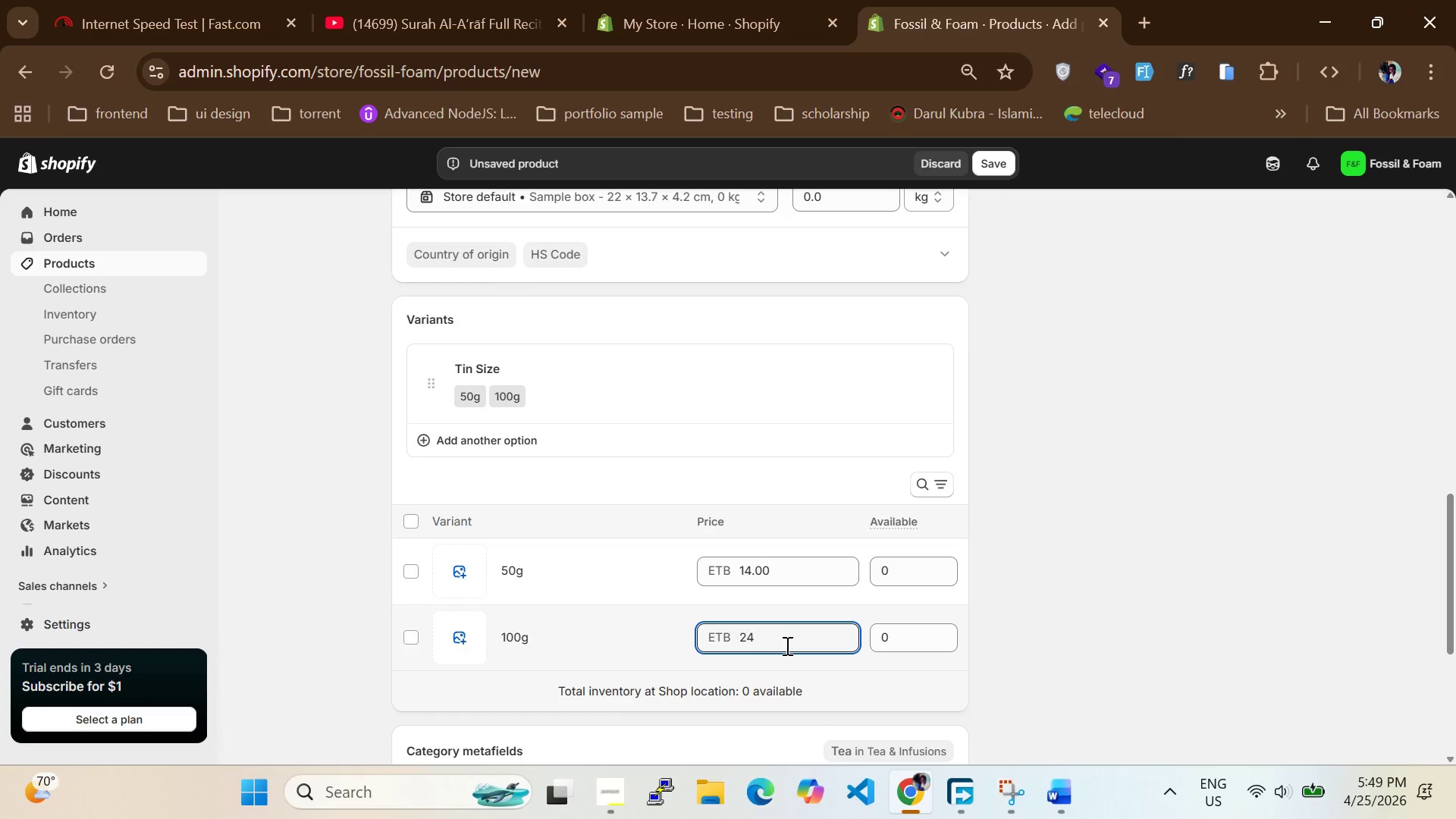 
left_click([786, 645])
 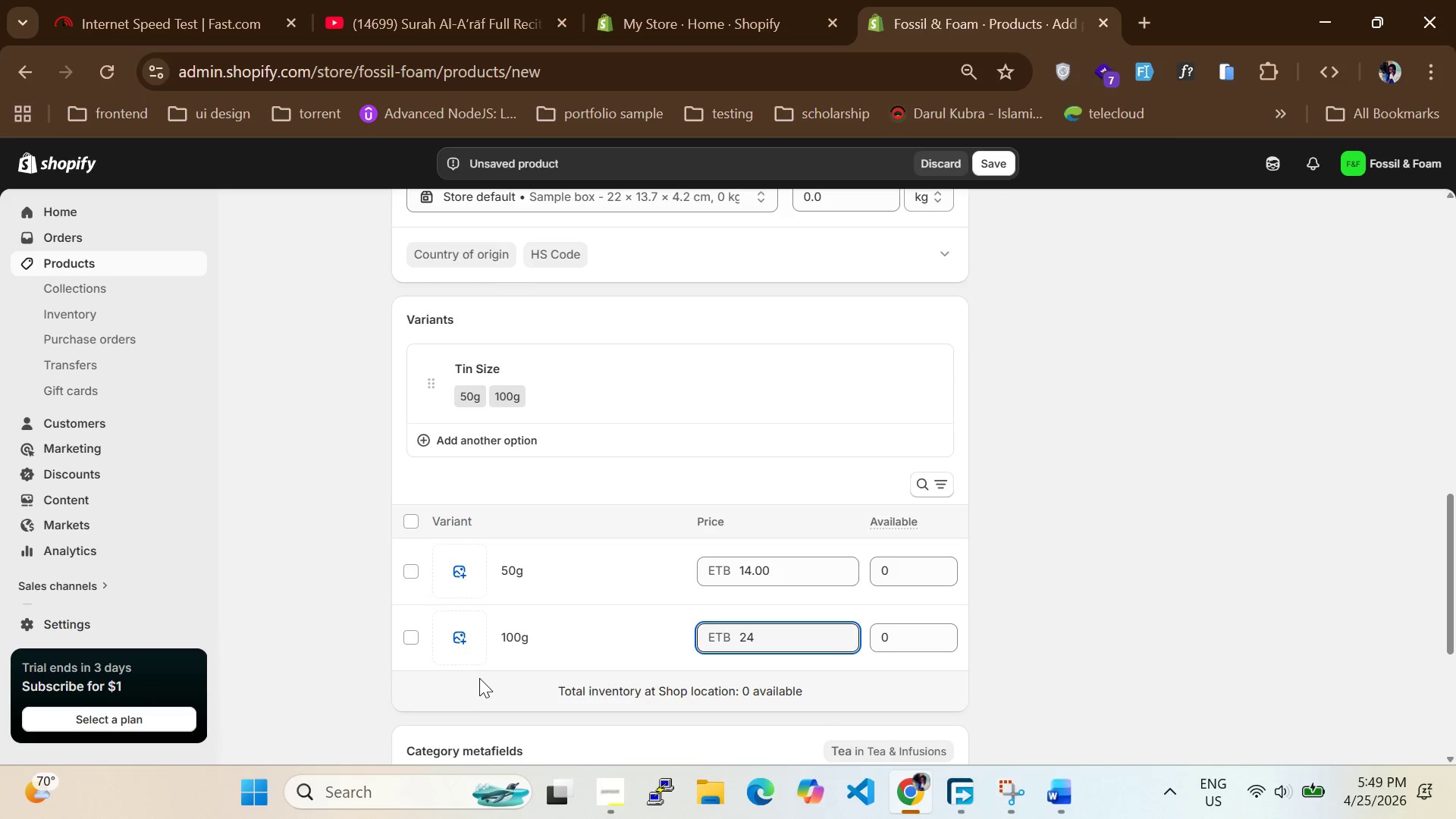 
left_click([479, 678])
 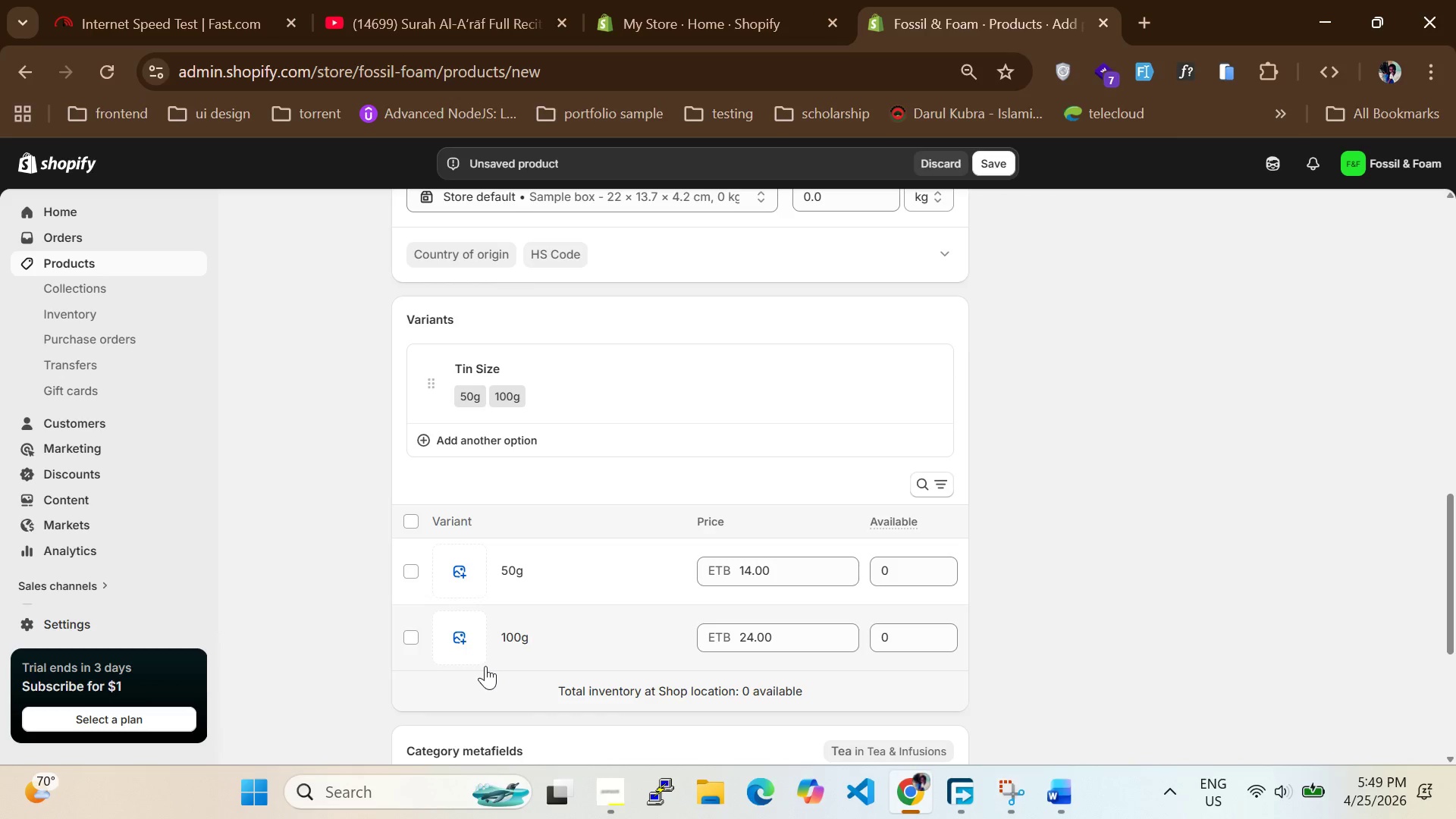 
scroll: coordinate [538, 626], scroll_direction: down, amount: 4.0
 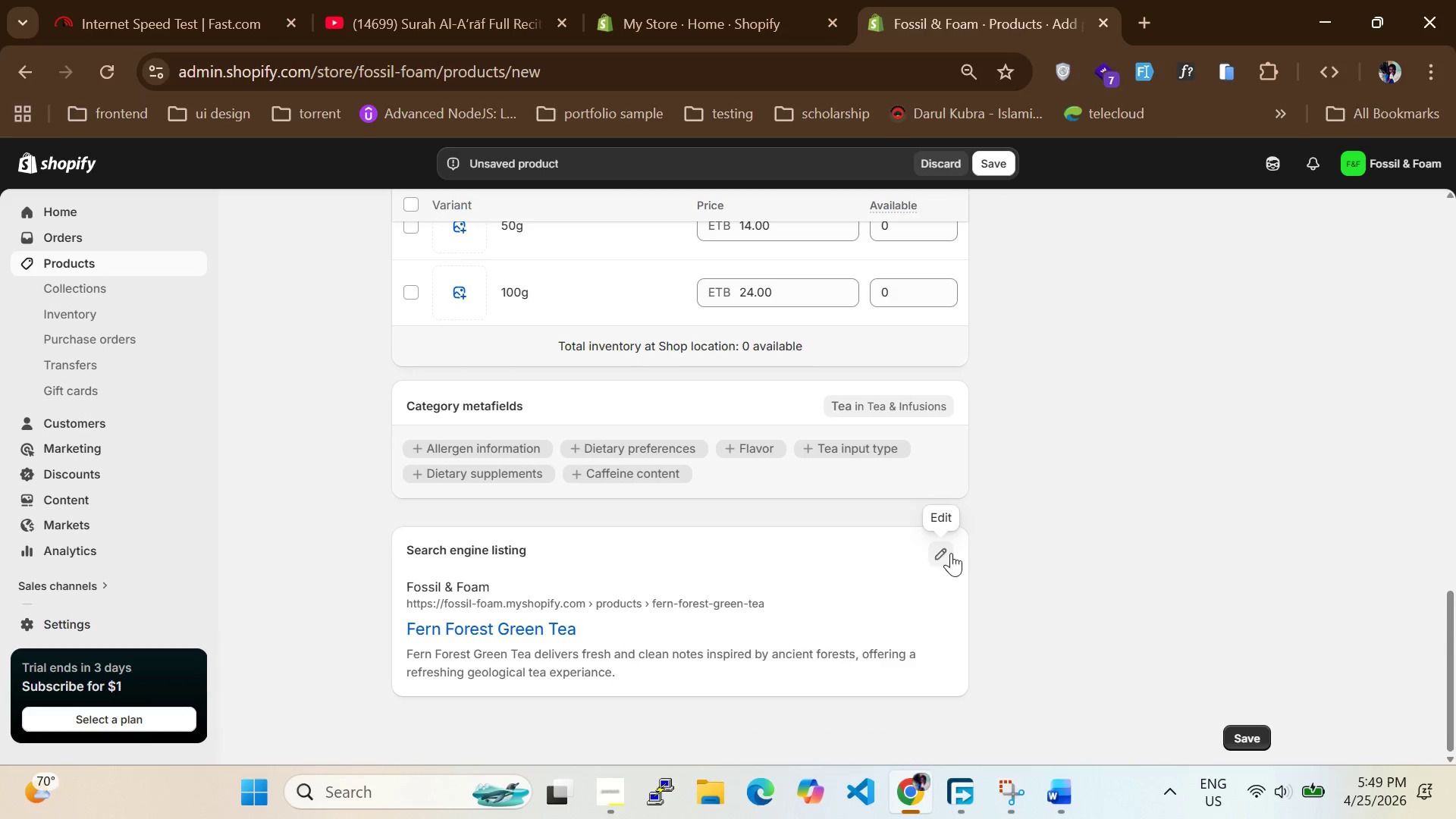 
left_click([951, 553])
 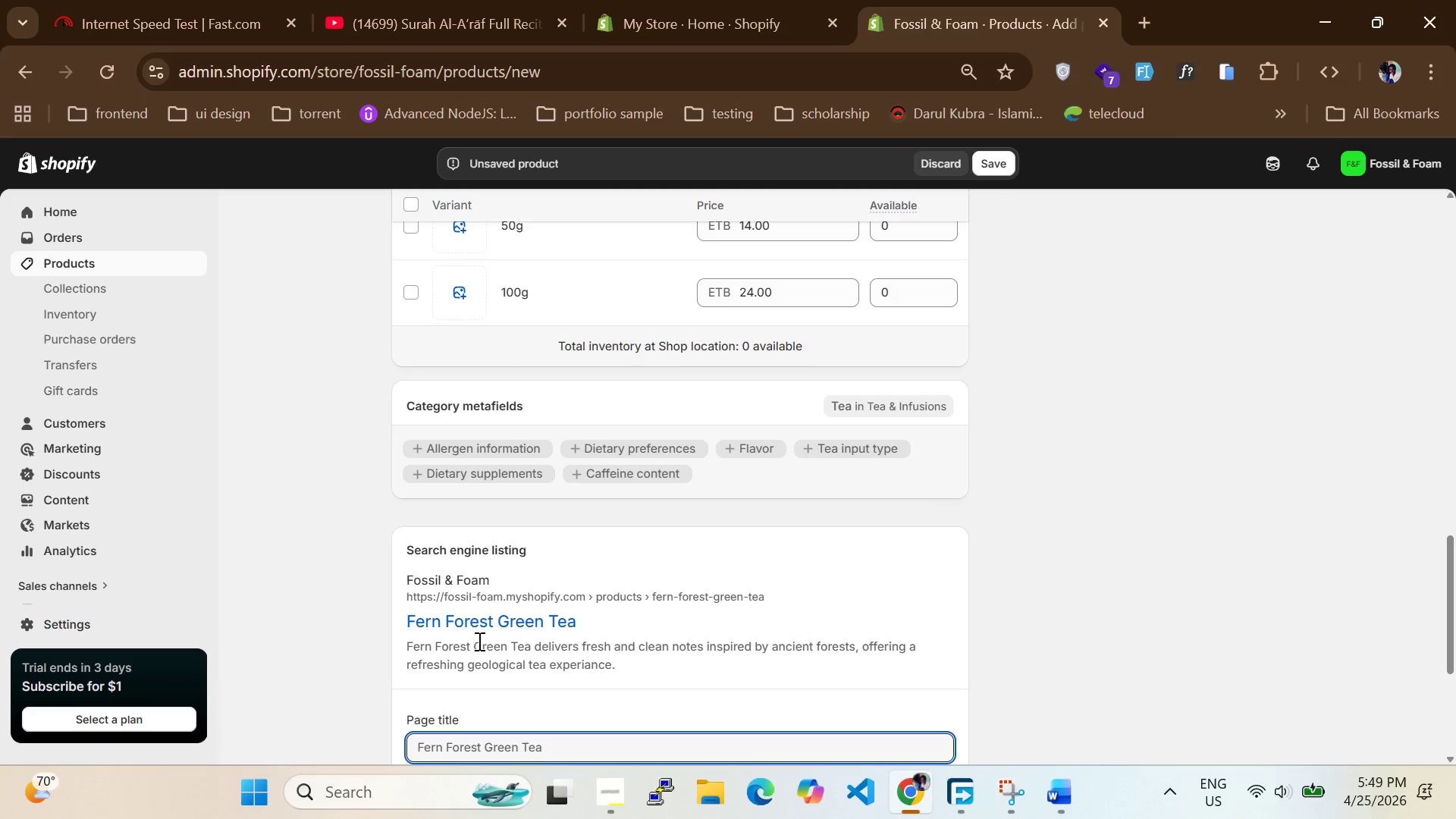 
scroll: coordinate [598, 623], scroll_direction: down, amount: 2.0
 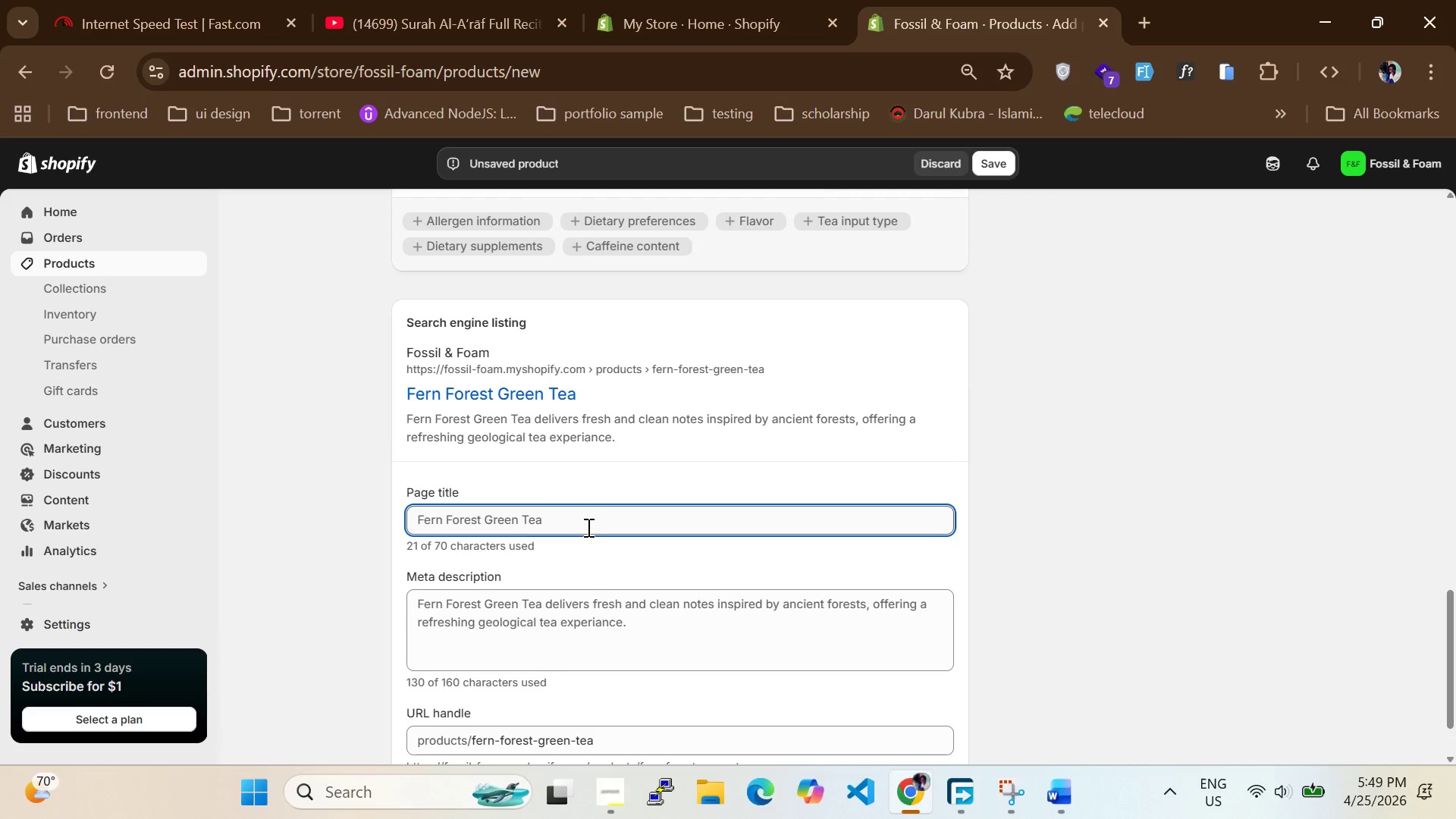 
left_click([587, 527])
 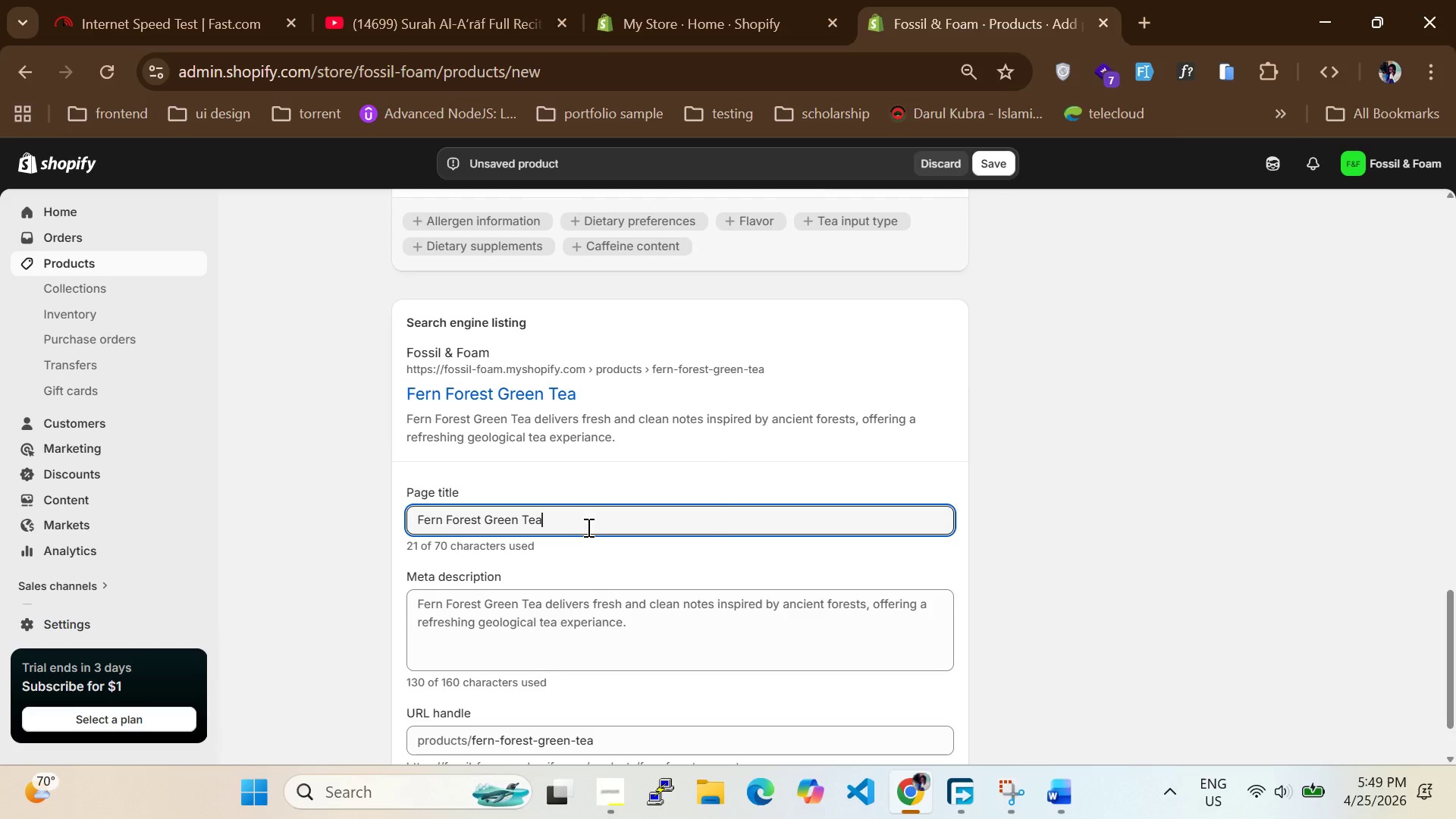 
left_click([587, 527])
 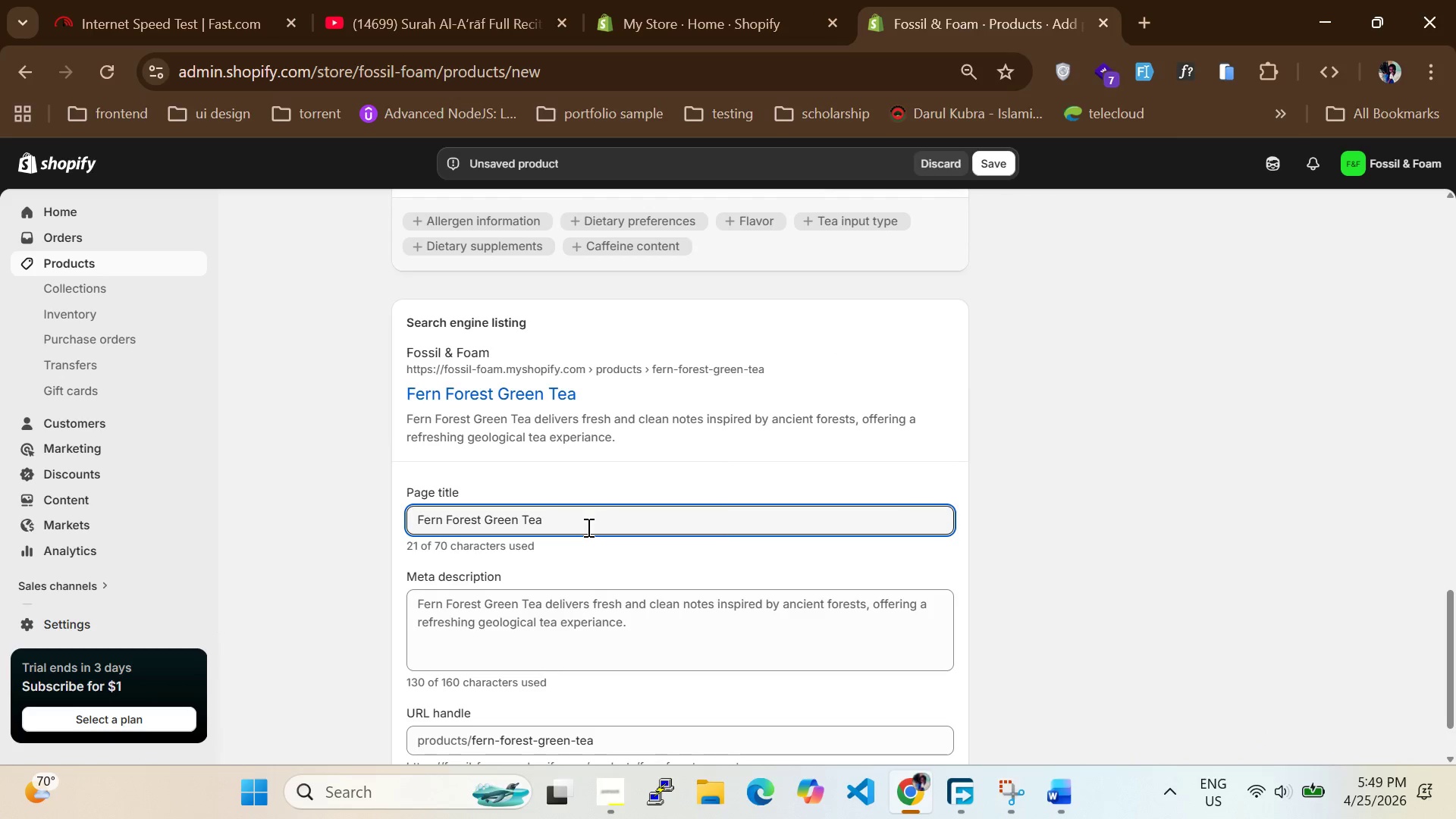 
wait(7.09)
 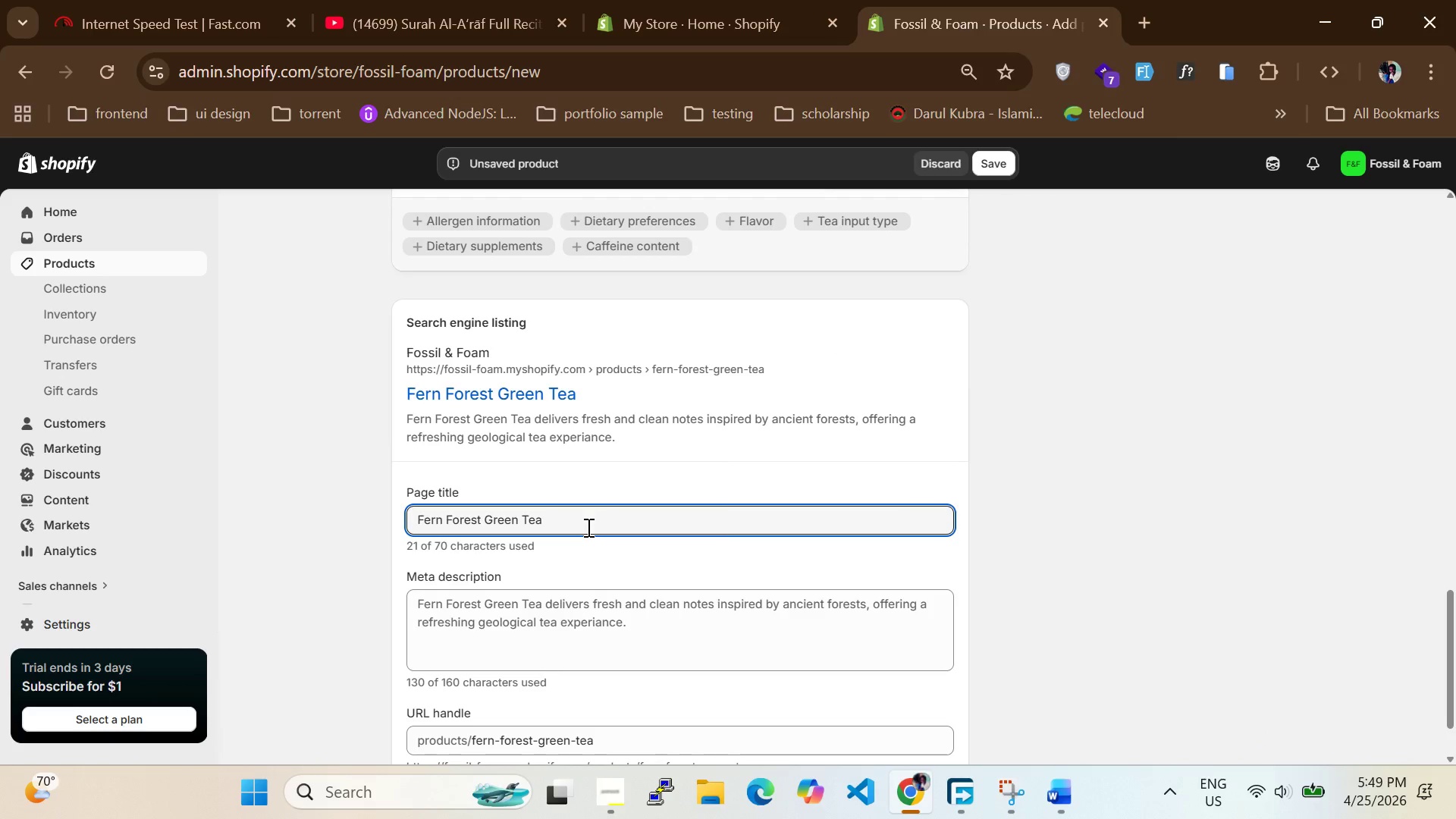 
key(Backspace)
key(Backspace)
key(Backspace)
type(Geological LO)
key(Backspace)
type(oose Leaf Tea)
 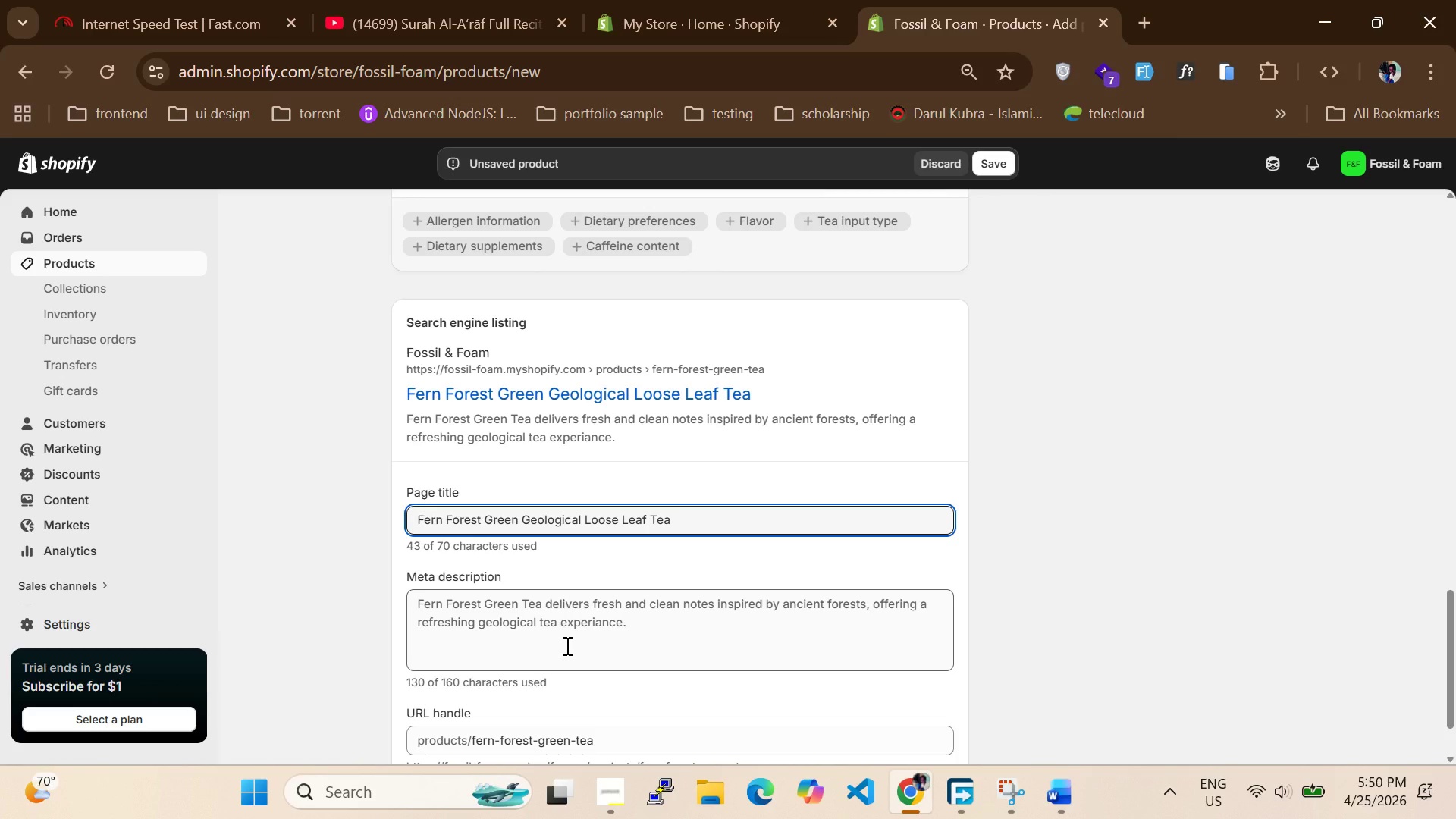 
left_click([566, 645])
 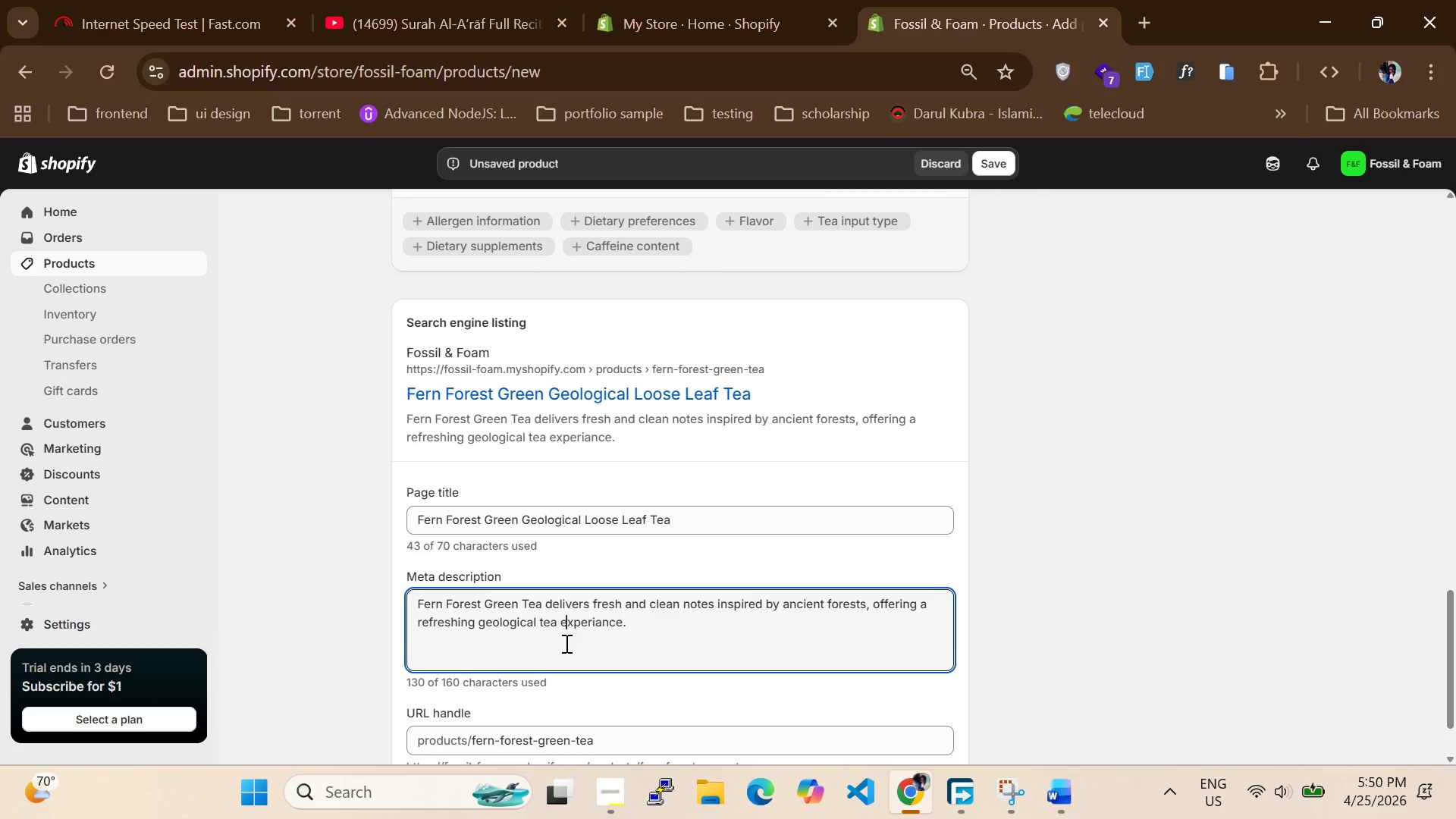 
key(Control+A)
 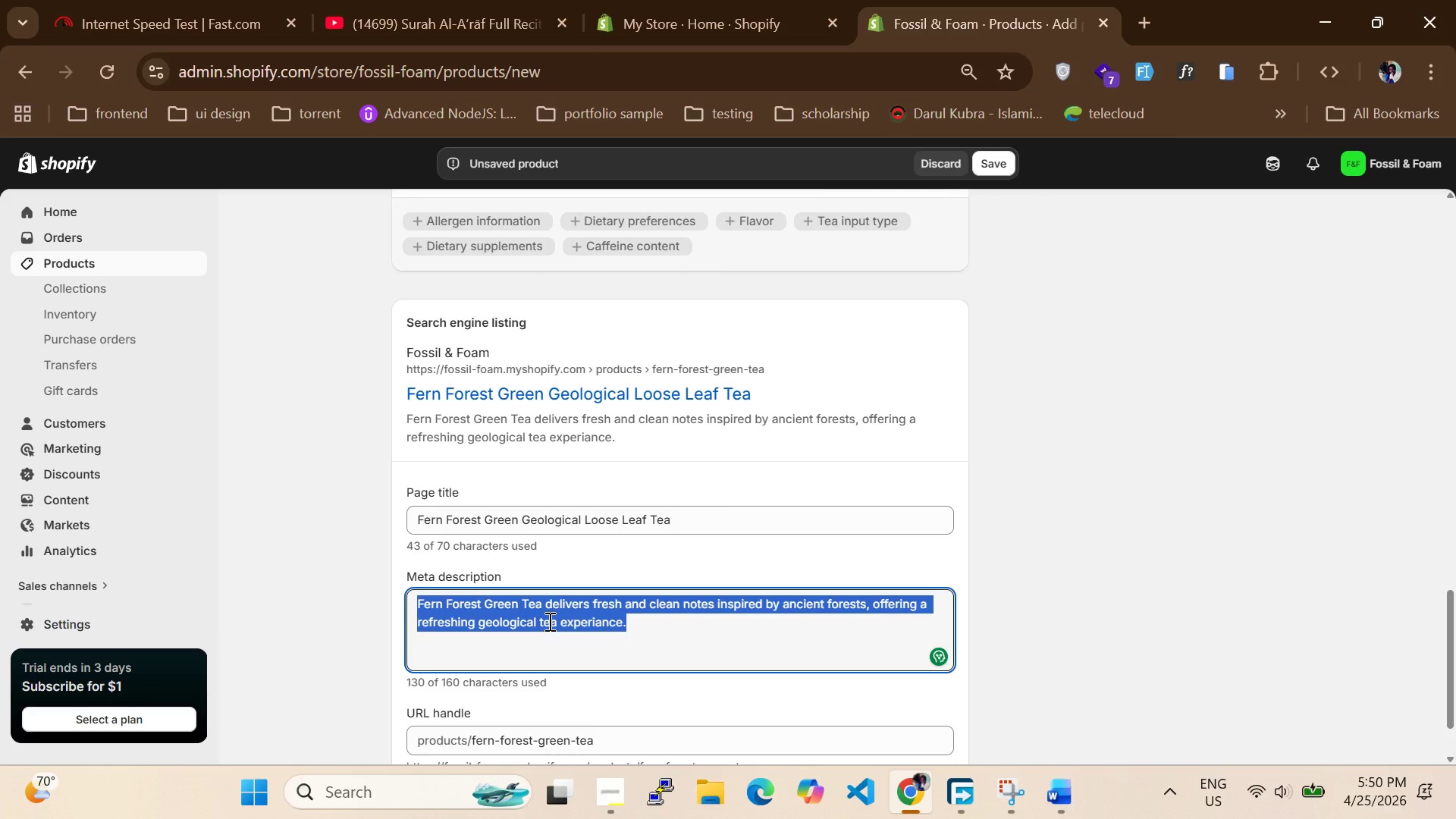 
wait(5.75)
 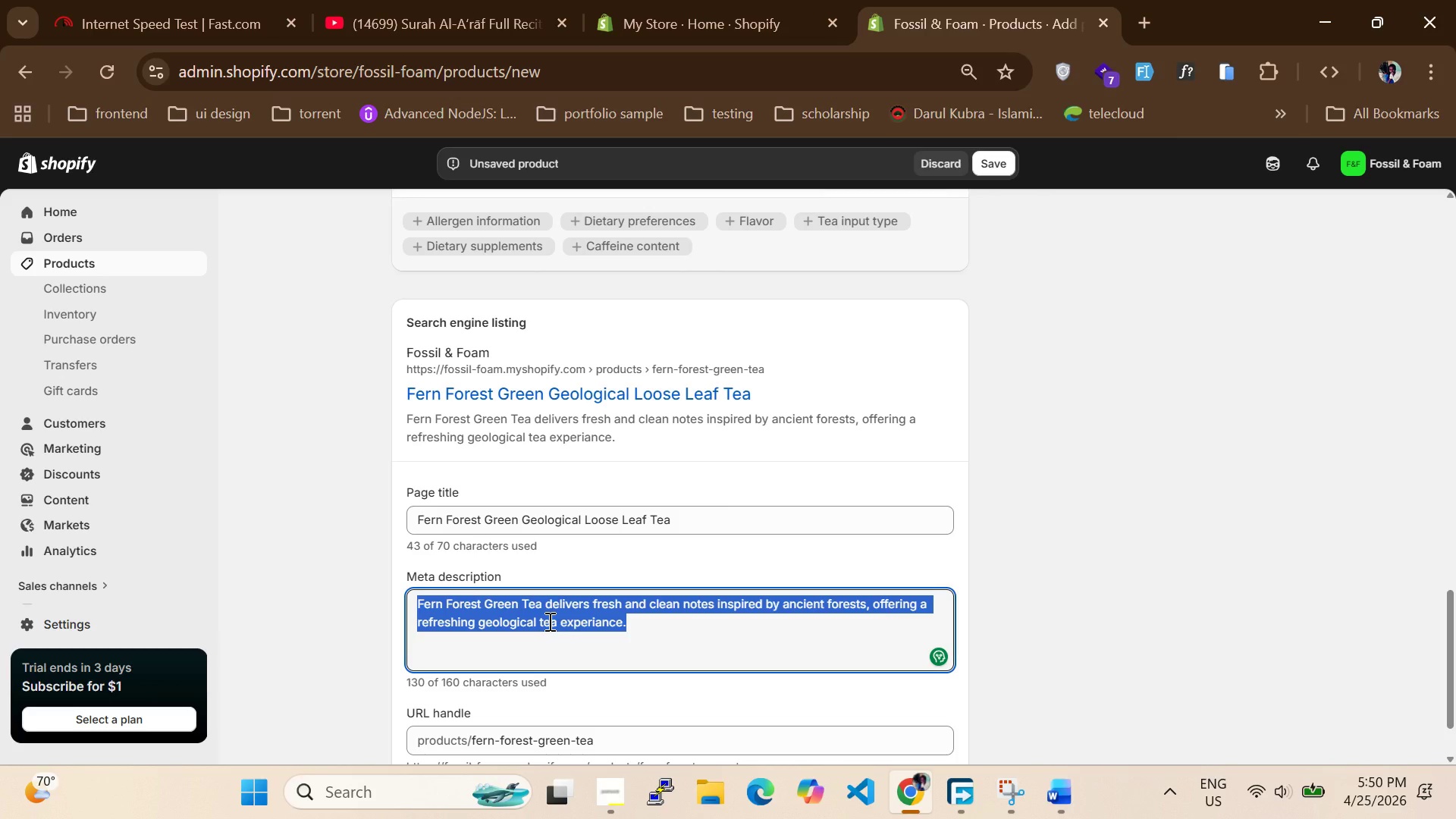 
type(Fresh green tea insc)
key(Backspace)
type(pired by ancient forests with clean and vibrant flavor.)
 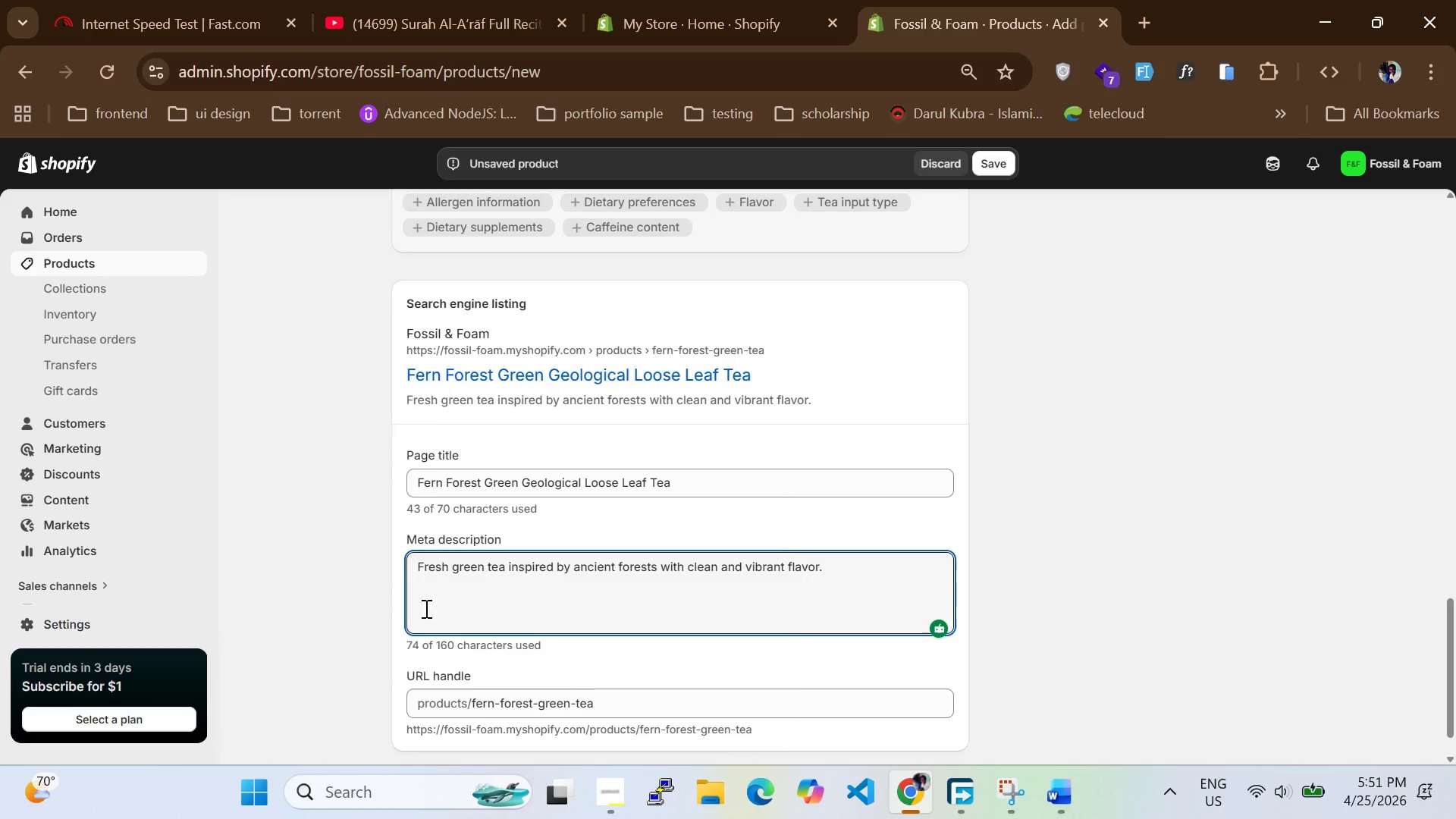 
scroll: coordinate [425, 608], scroll_direction: down, amount: 3.0
 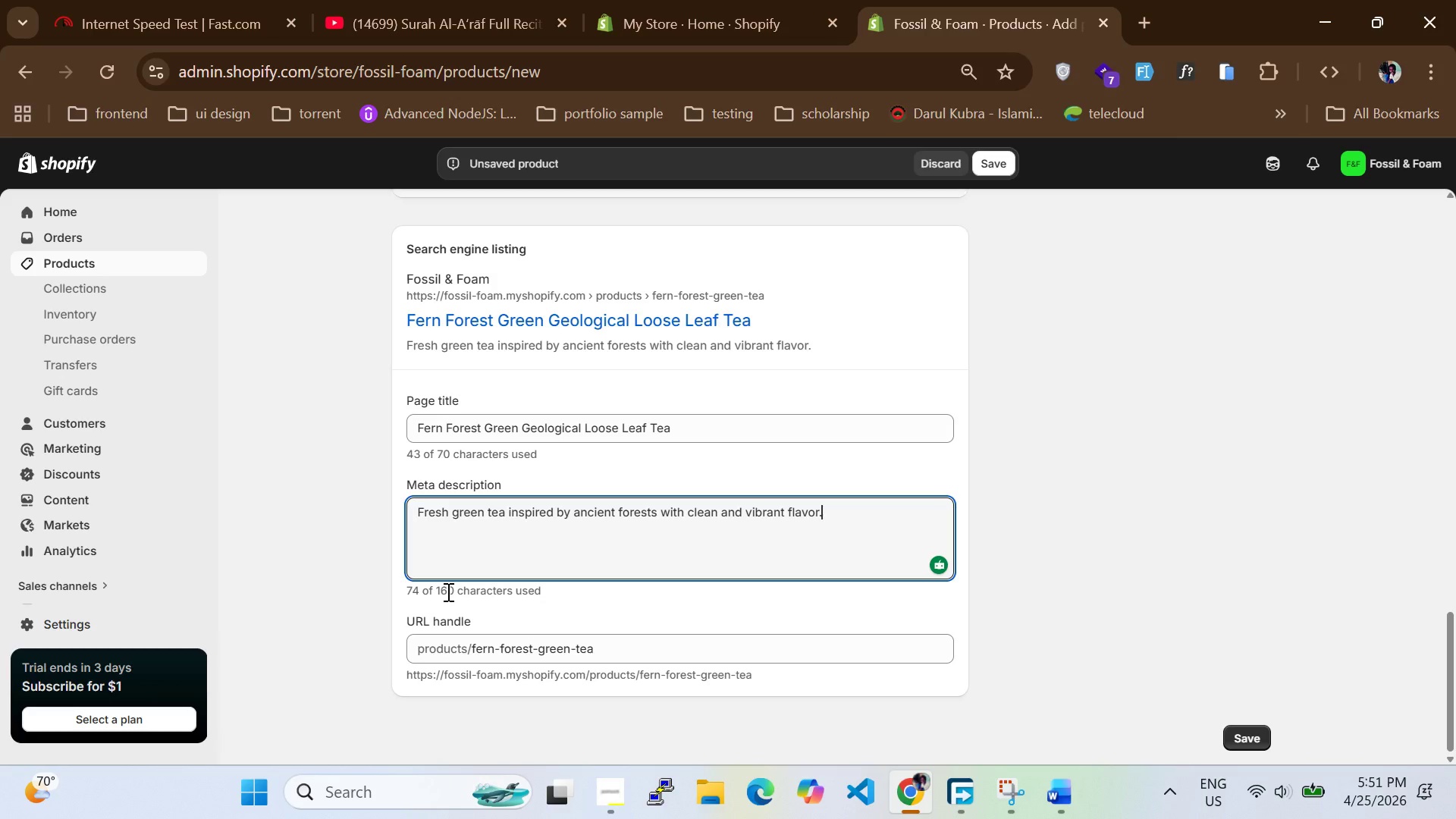 
wait(5.3)
 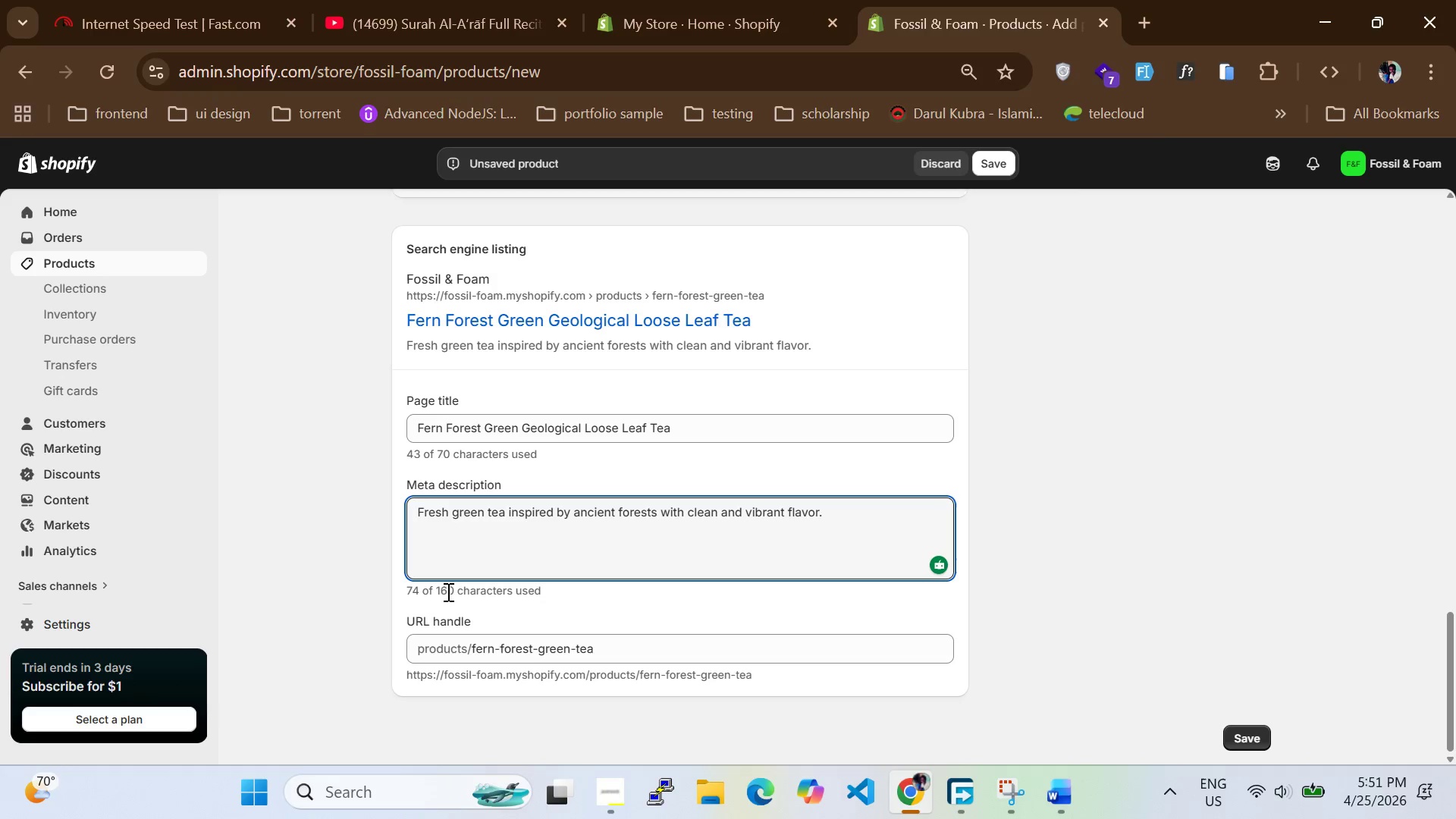 
scroll: coordinate [454, 598], scroll_direction: down, amount: 3.0
 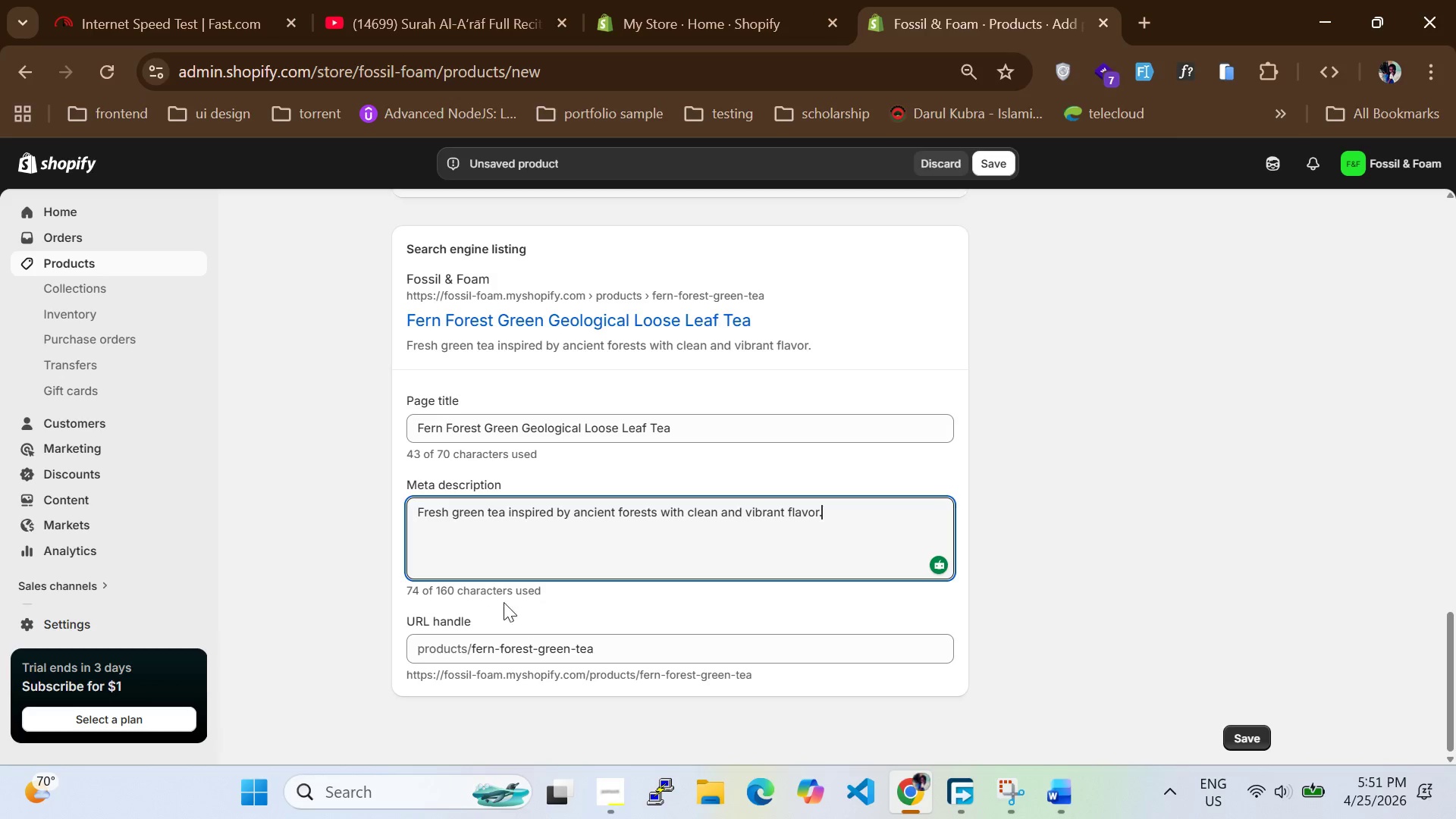 
scroll: coordinate [1143, 545], scroll_direction: up, amount: 22.0
 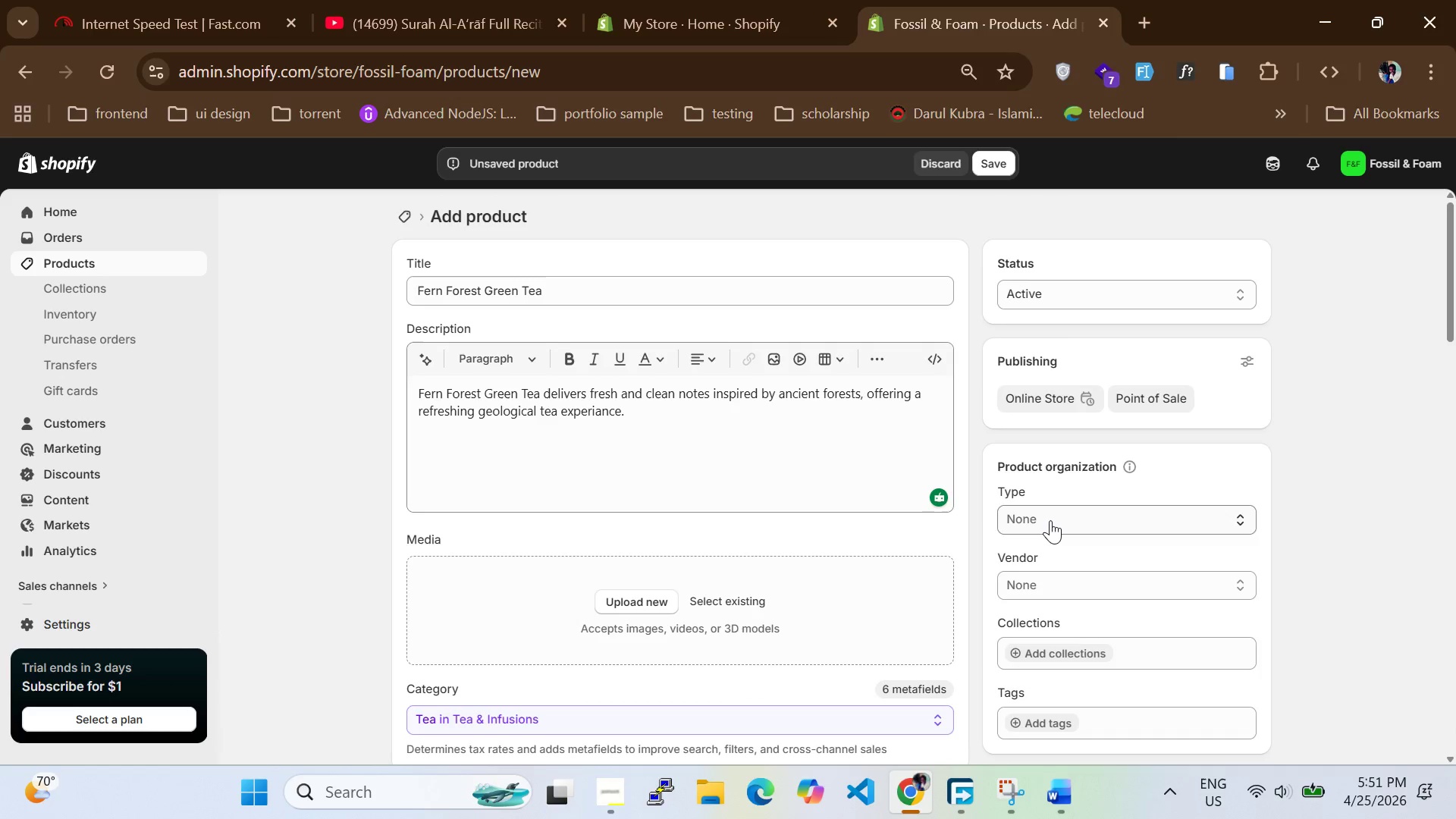 
left_click([1050, 520])
 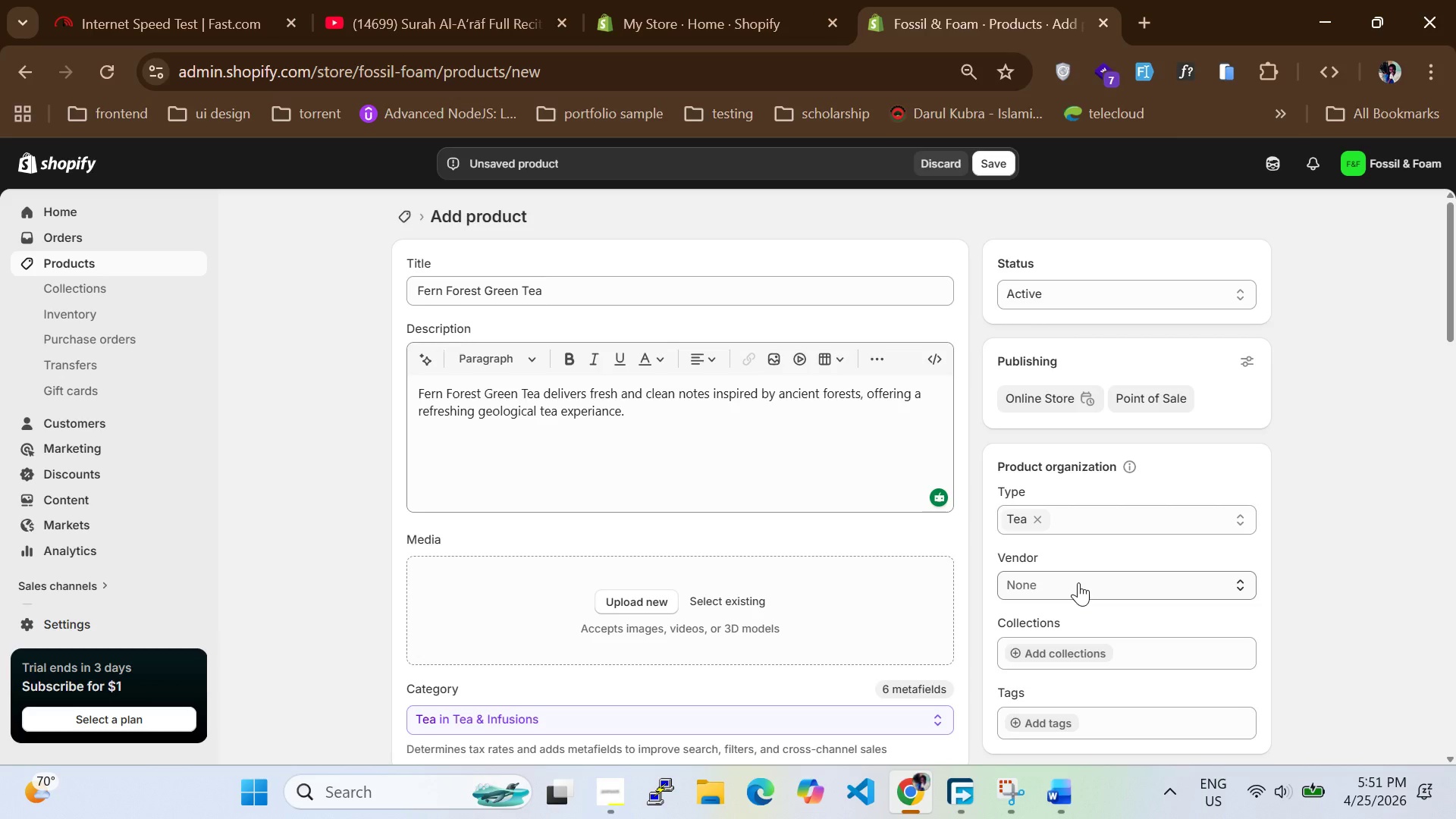 
left_click([1078, 582])
 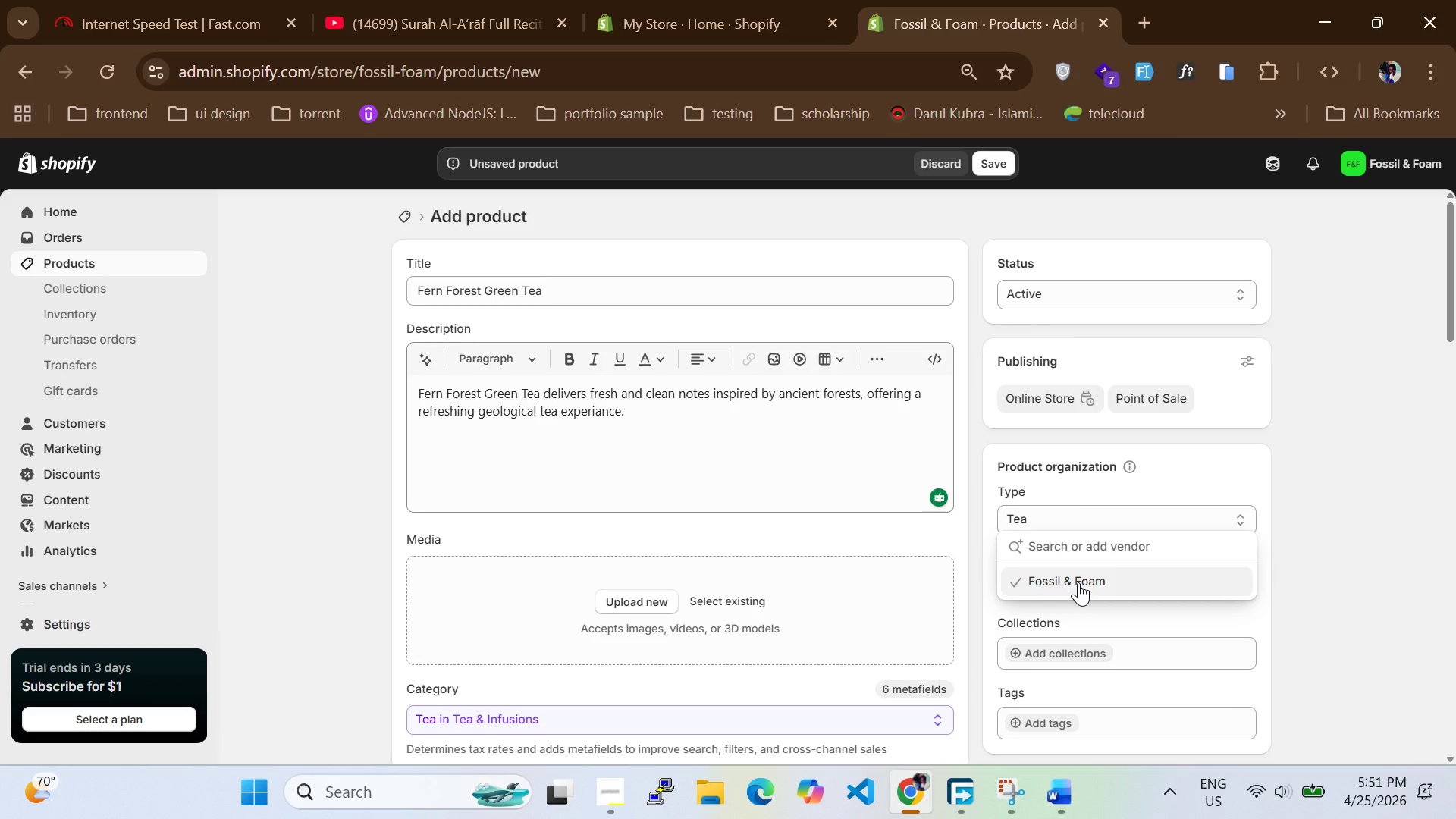 
left_click([1078, 582])
 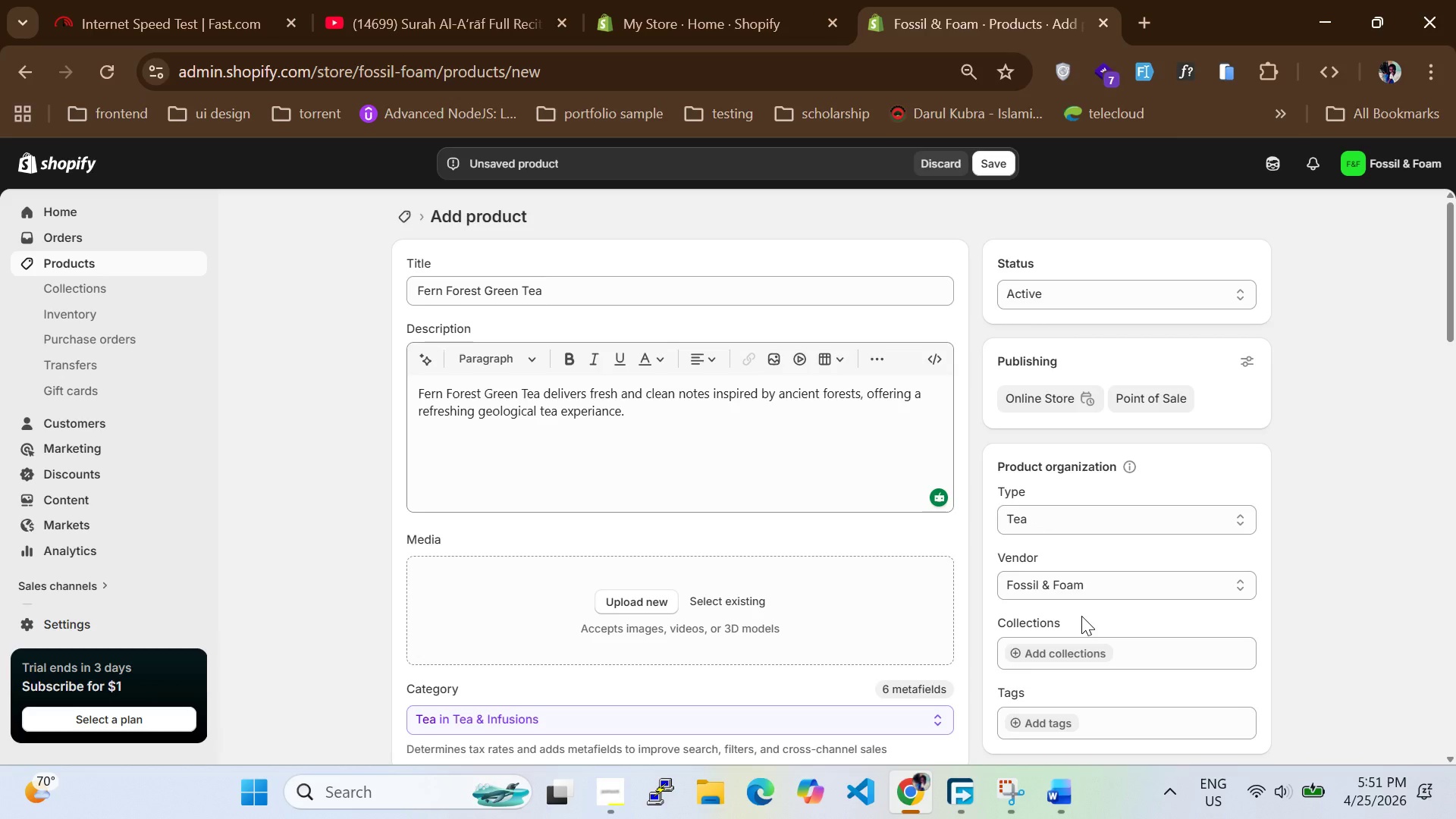 
left_click([1081, 616])
 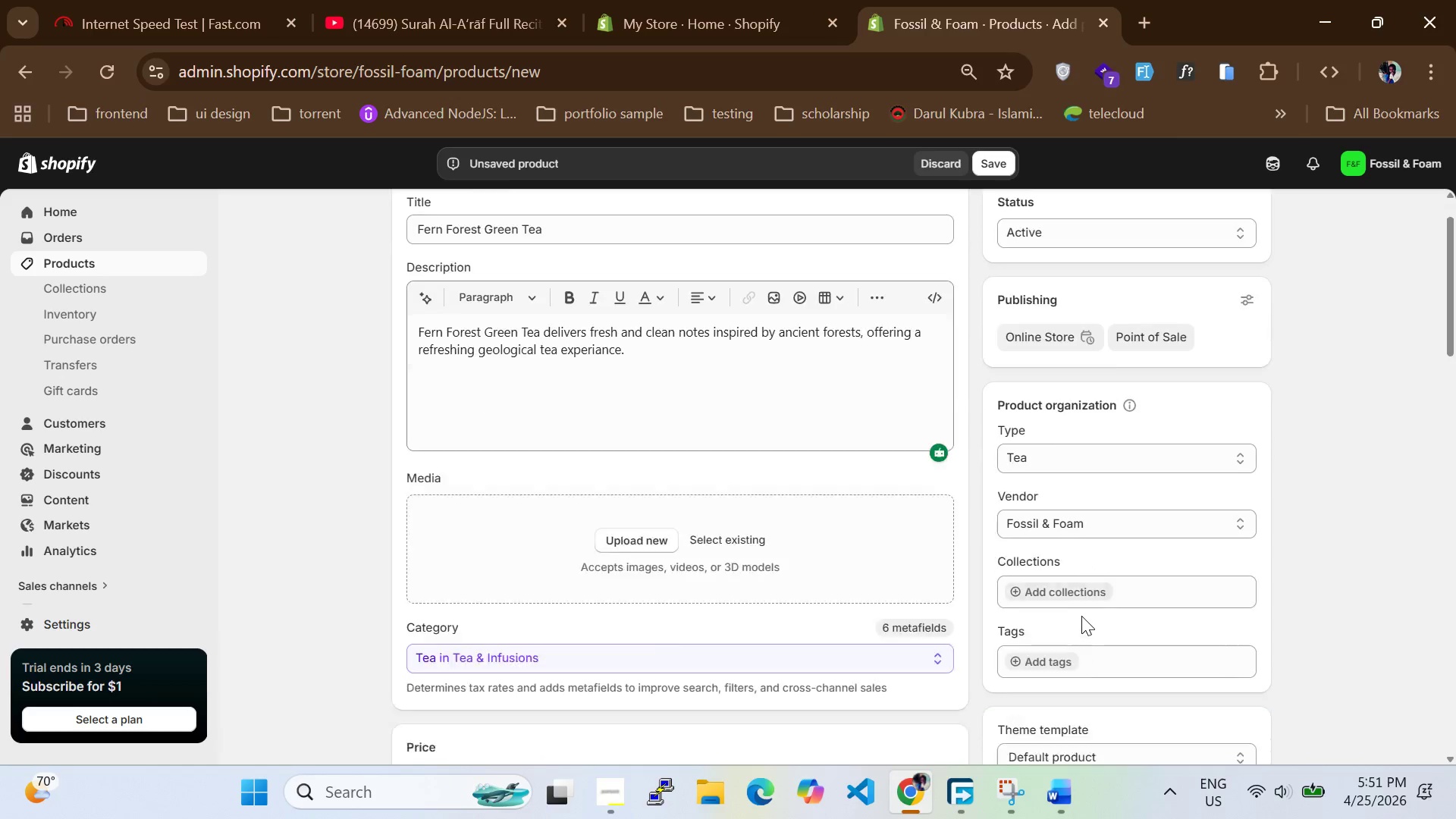 
scroll: coordinate [1081, 616], scroll_direction: none, amount: 0.0
 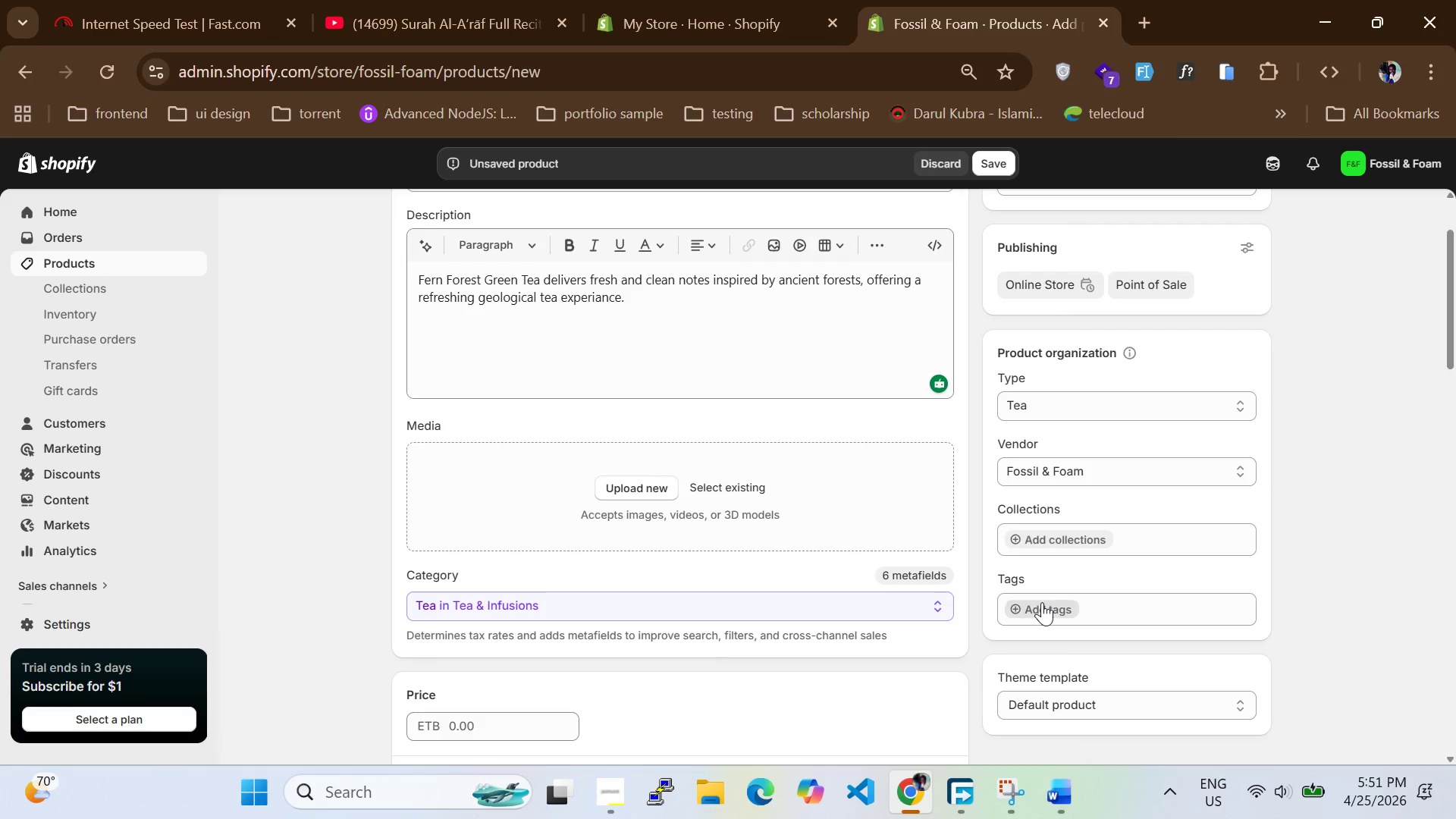 
left_click([1042, 602])
 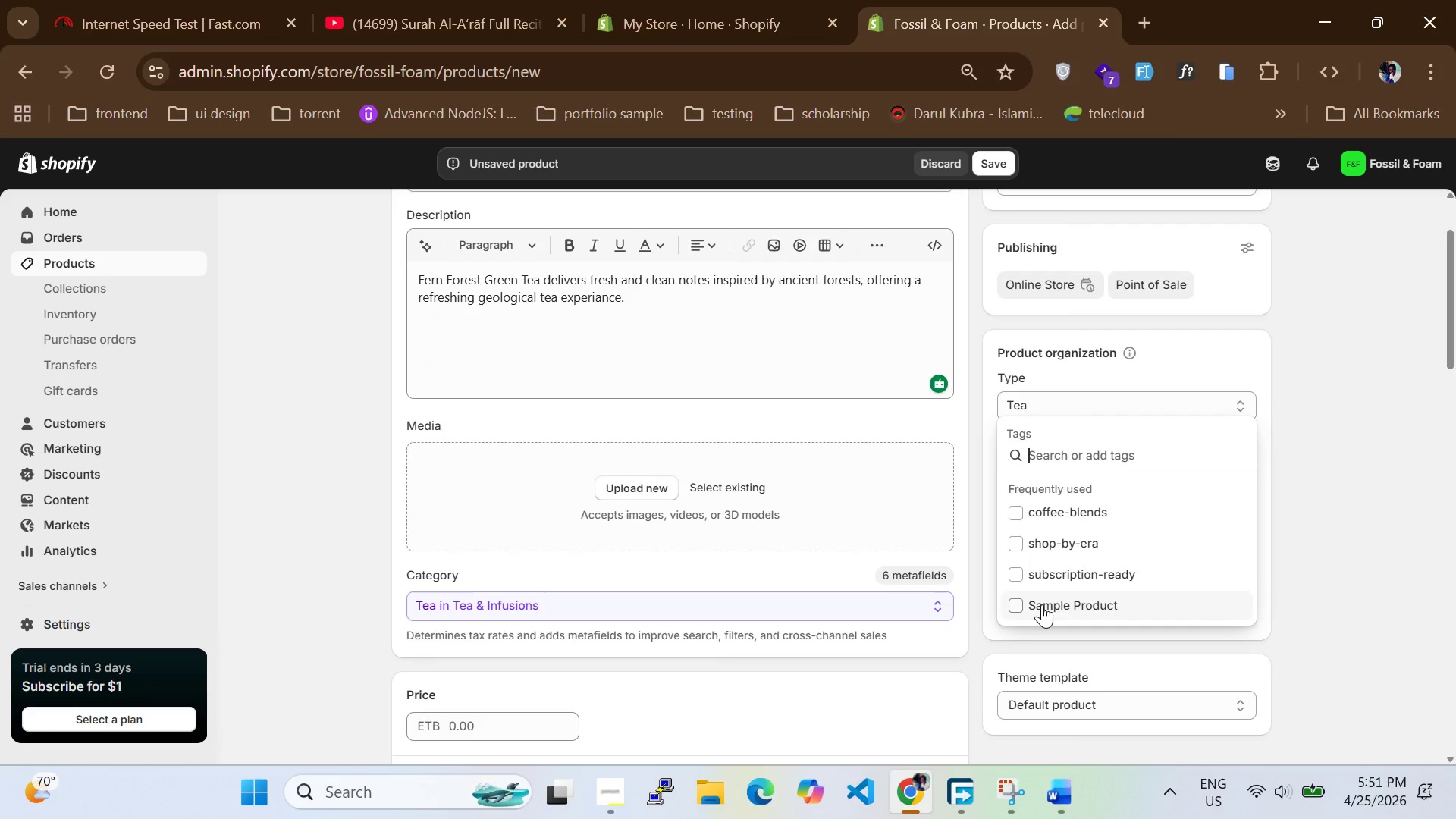 
left_click([1031, 551])
 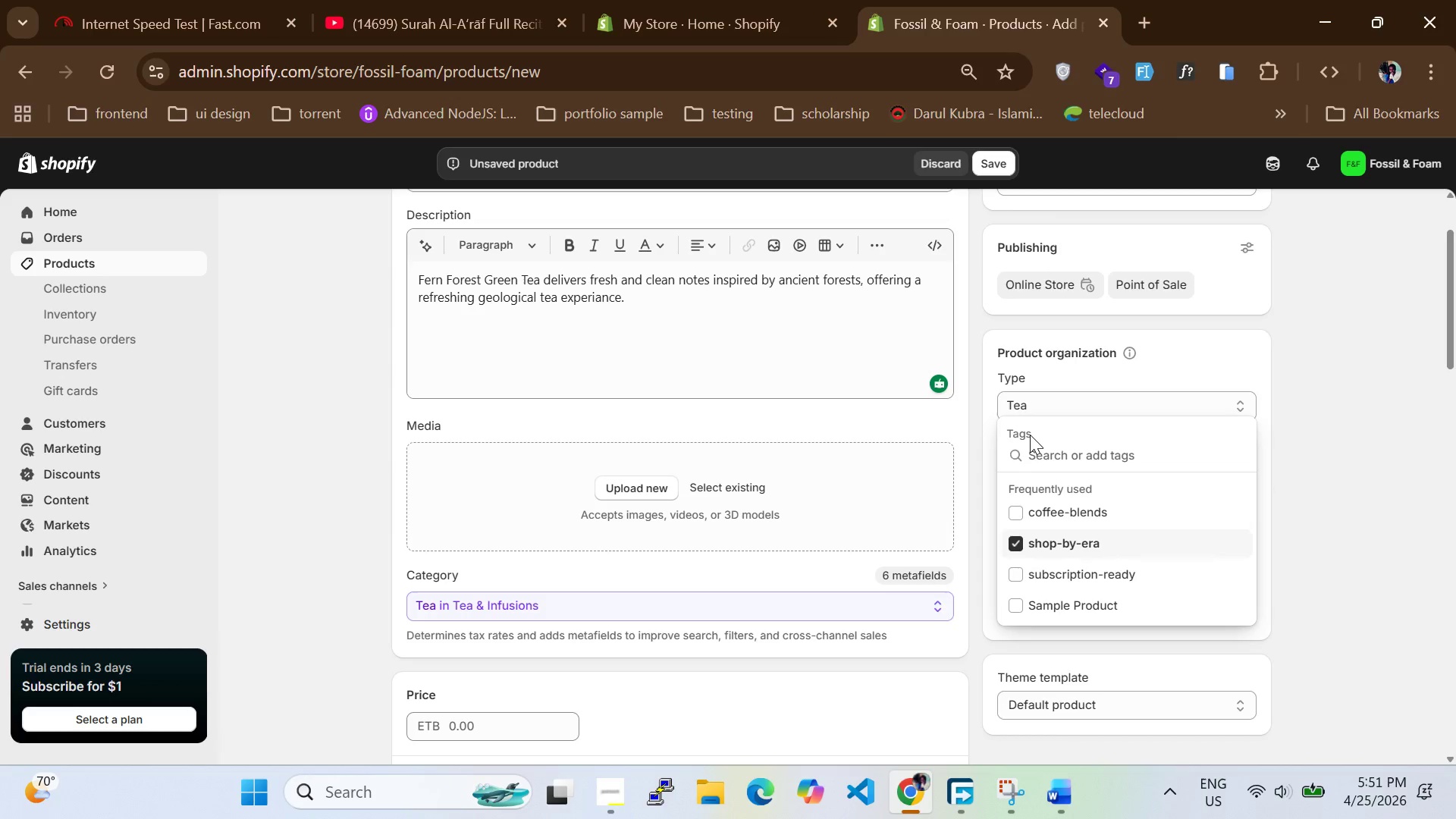 
left_click([1043, 462])
 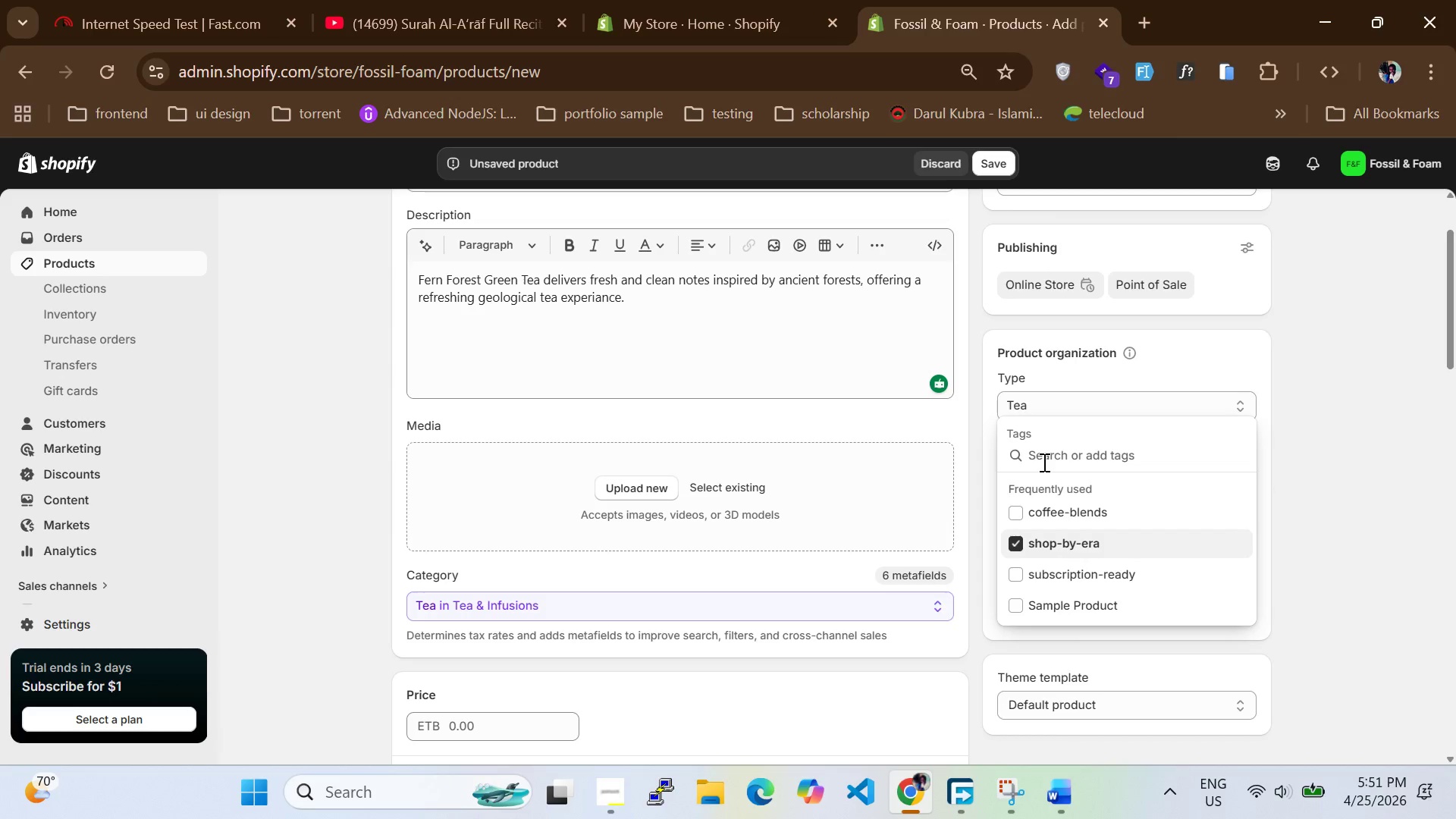 
type(loose)
 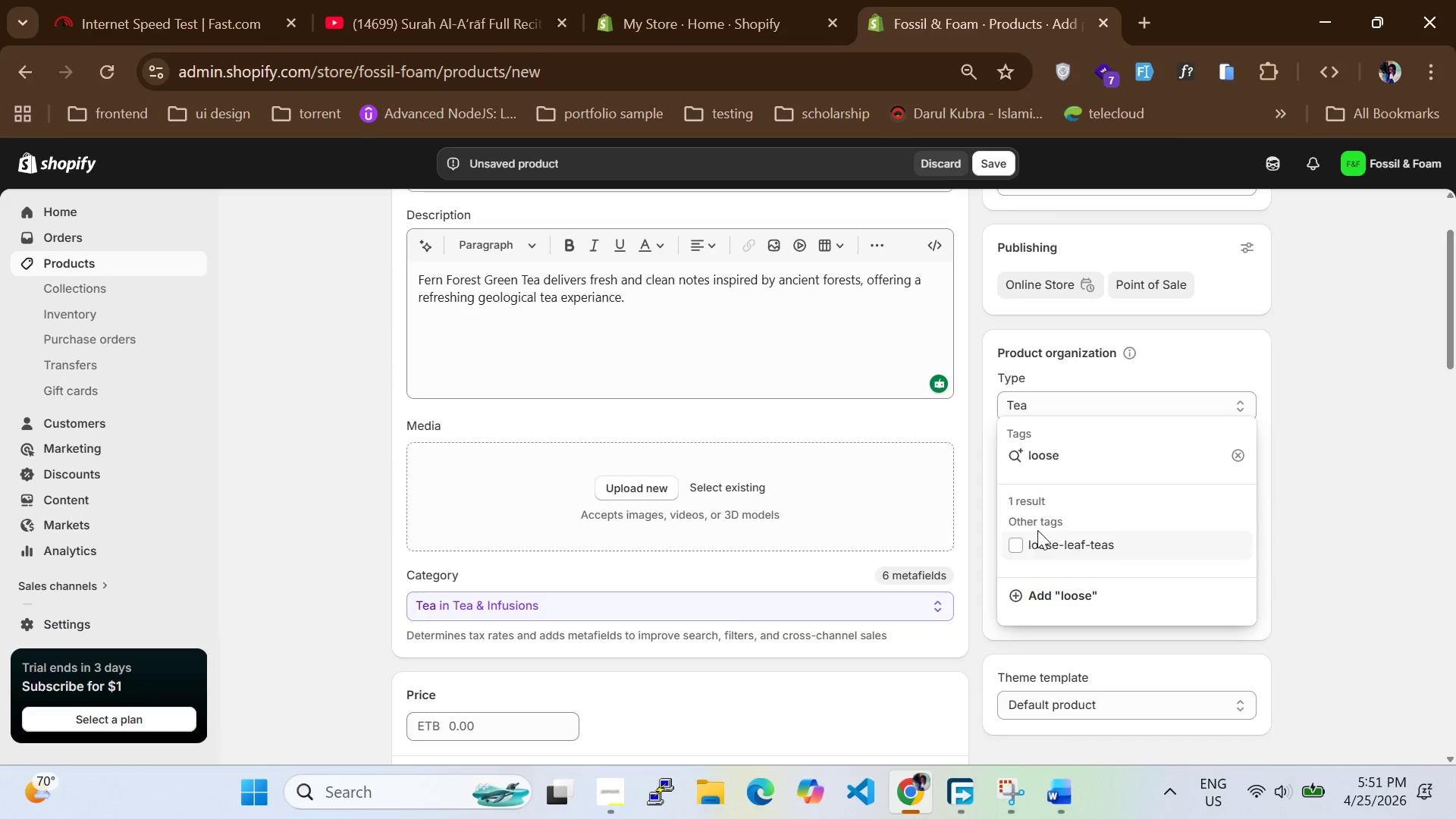 
left_click([1017, 541])
 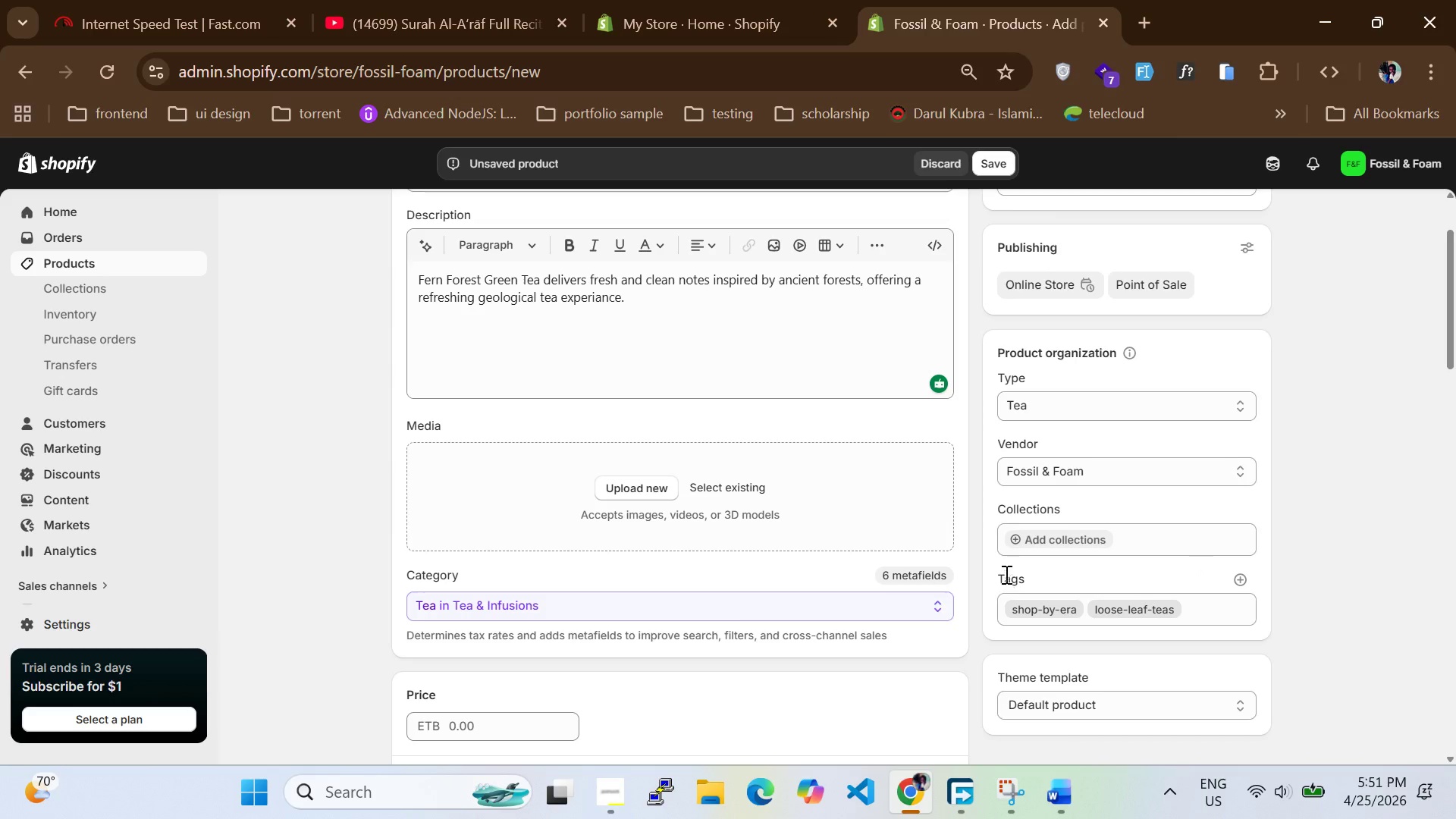 
scroll: coordinate [1005, 567], scroll_direction: down, amount: 3.0
 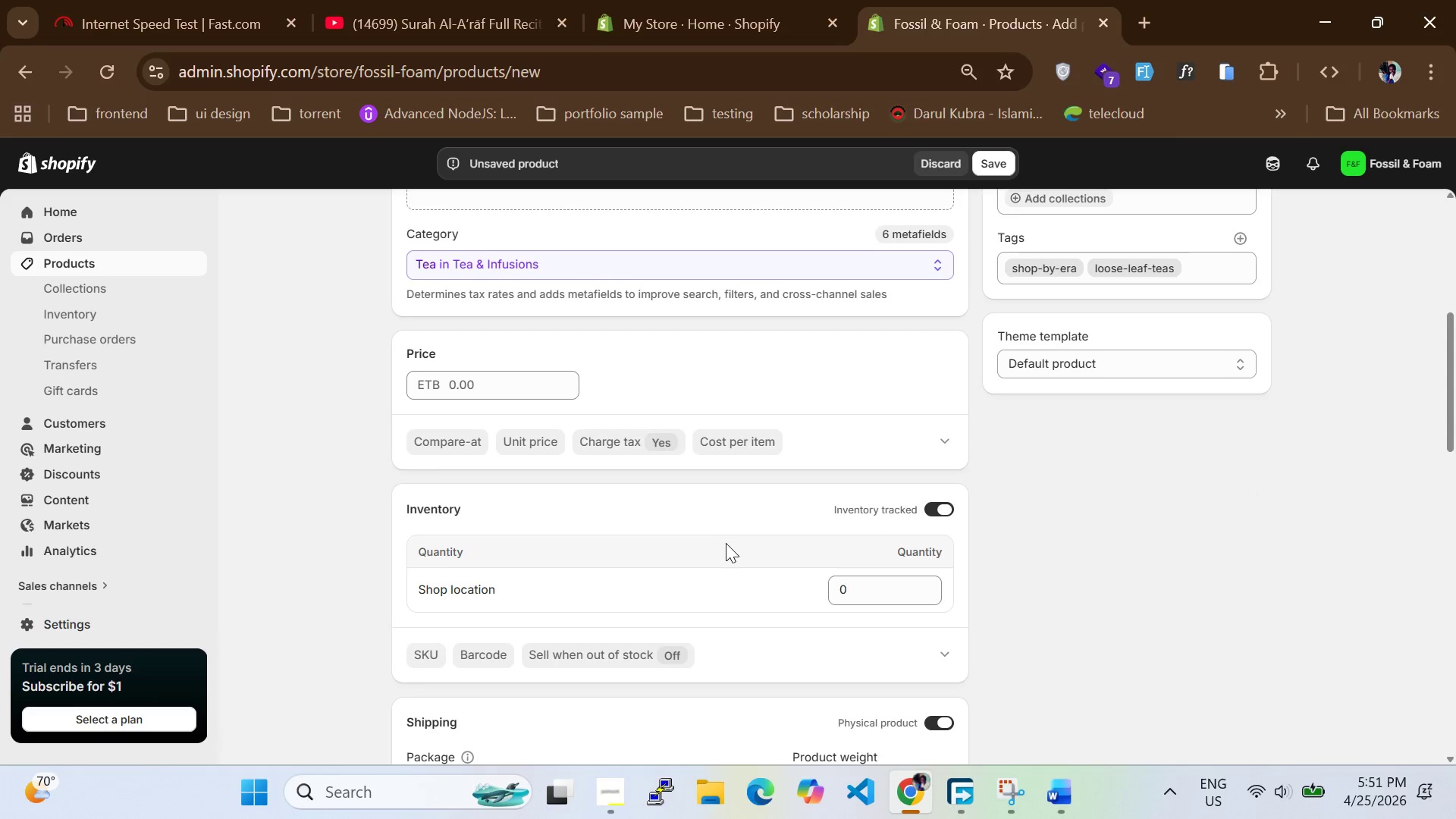 
scroll: coordinate [720, 542], scroll_direction: up, amount: 1.0
 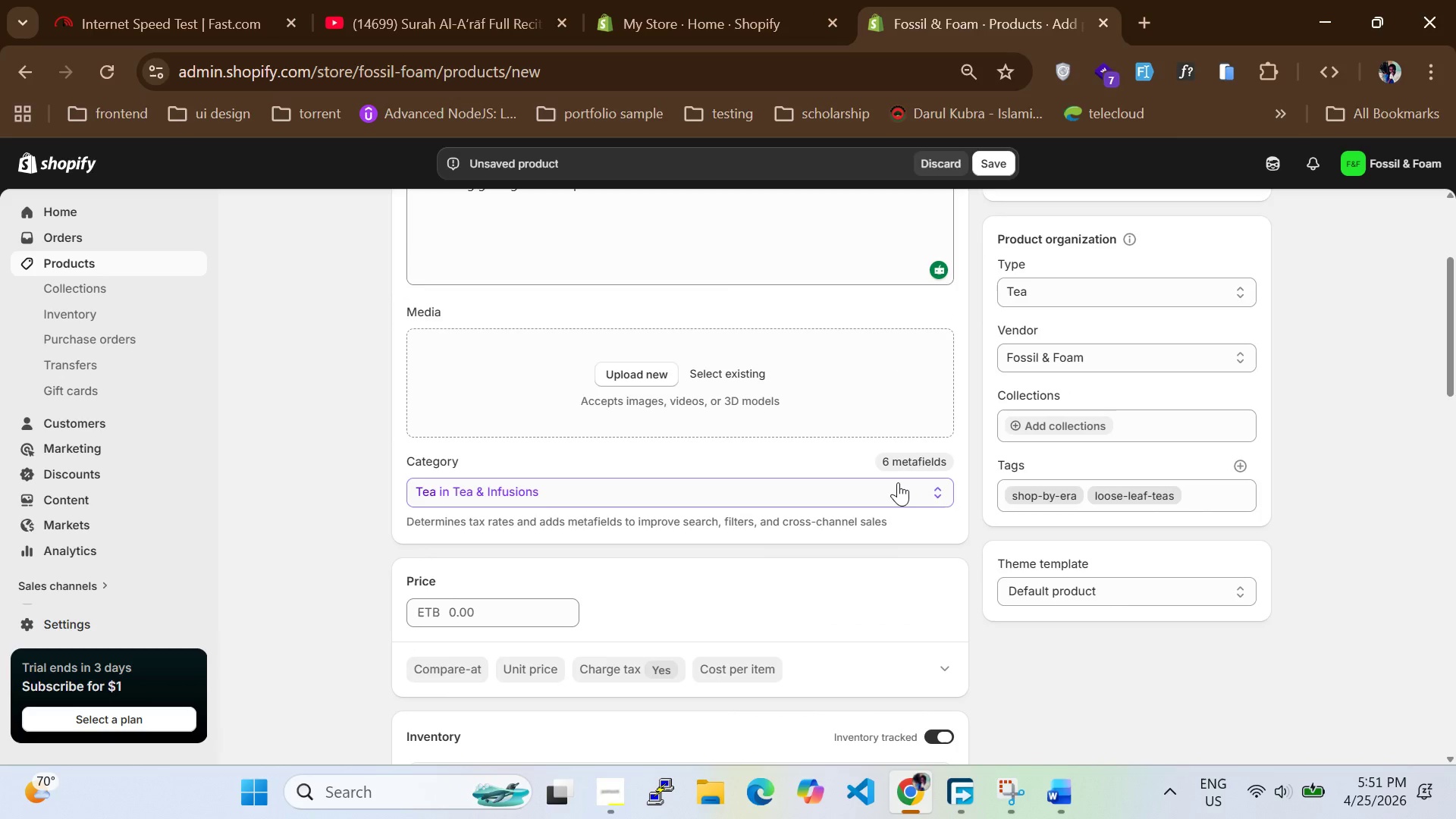 
left_click([898, 482])
 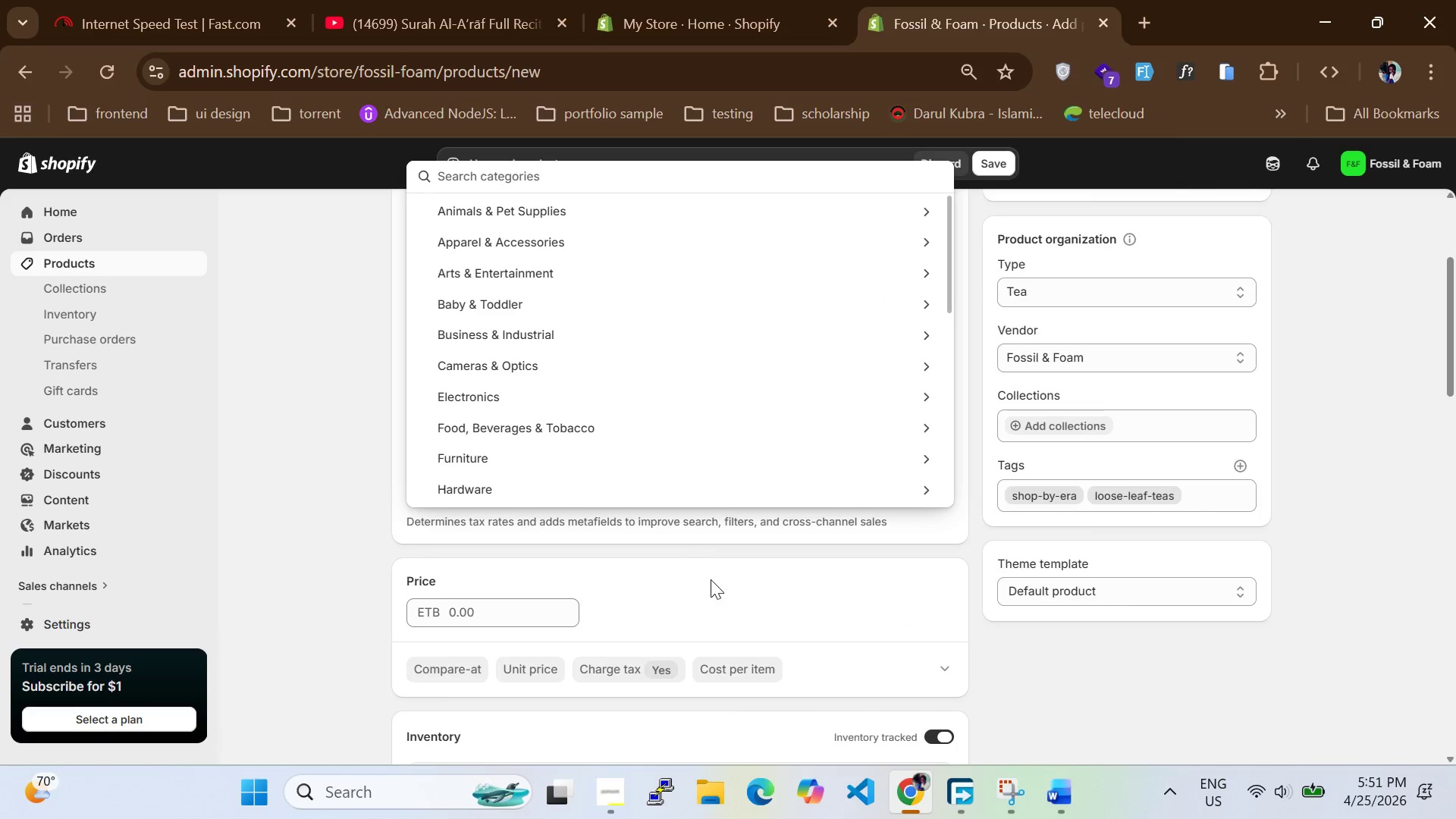 
left_click([711, 579])
 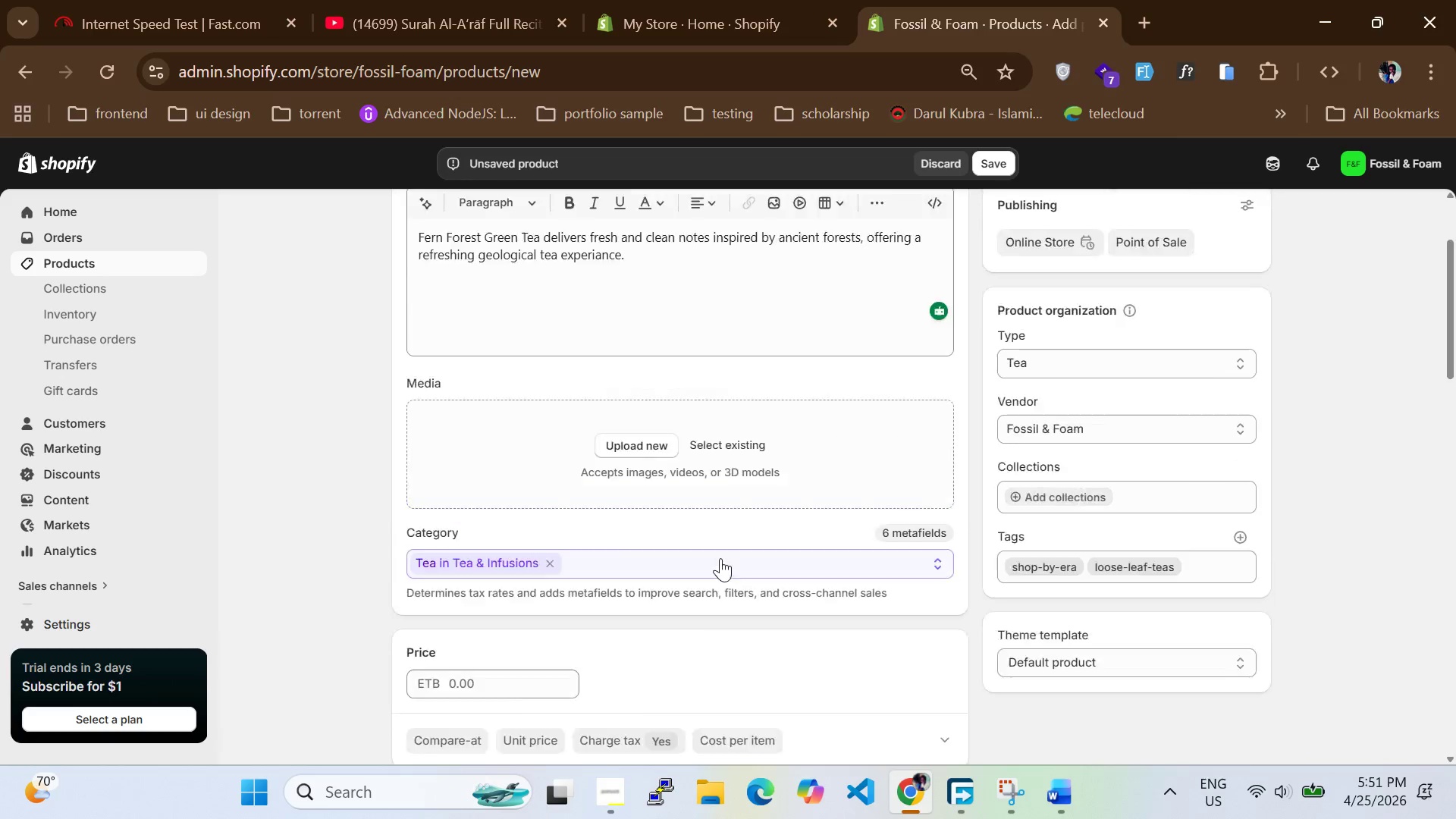 
scroll: coordinate [720, 554], scroll_direction: up, amount: 8.0
 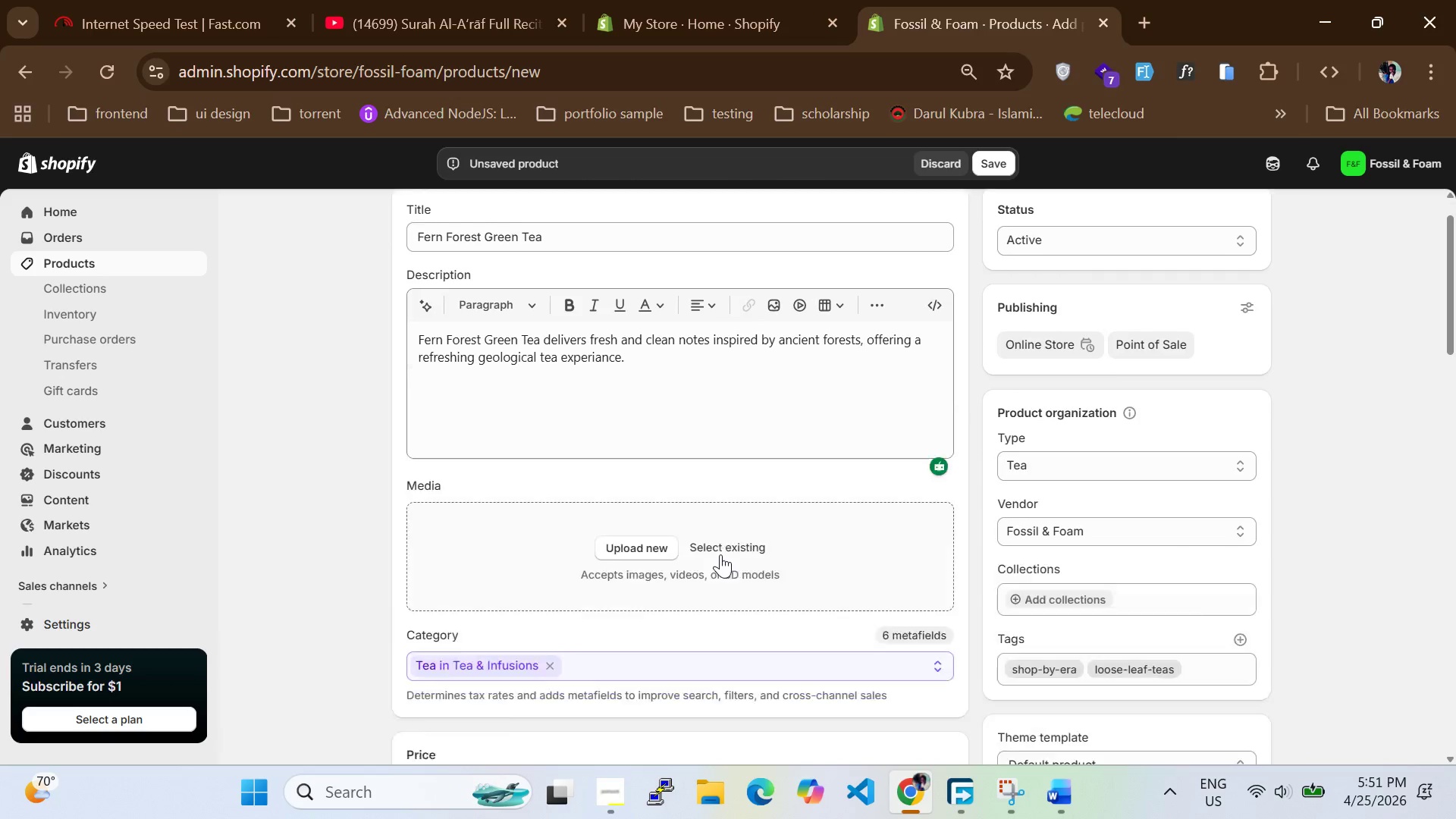 
scroll: coordinate [717, 548], scroll_direction: down, amount: 20.0
 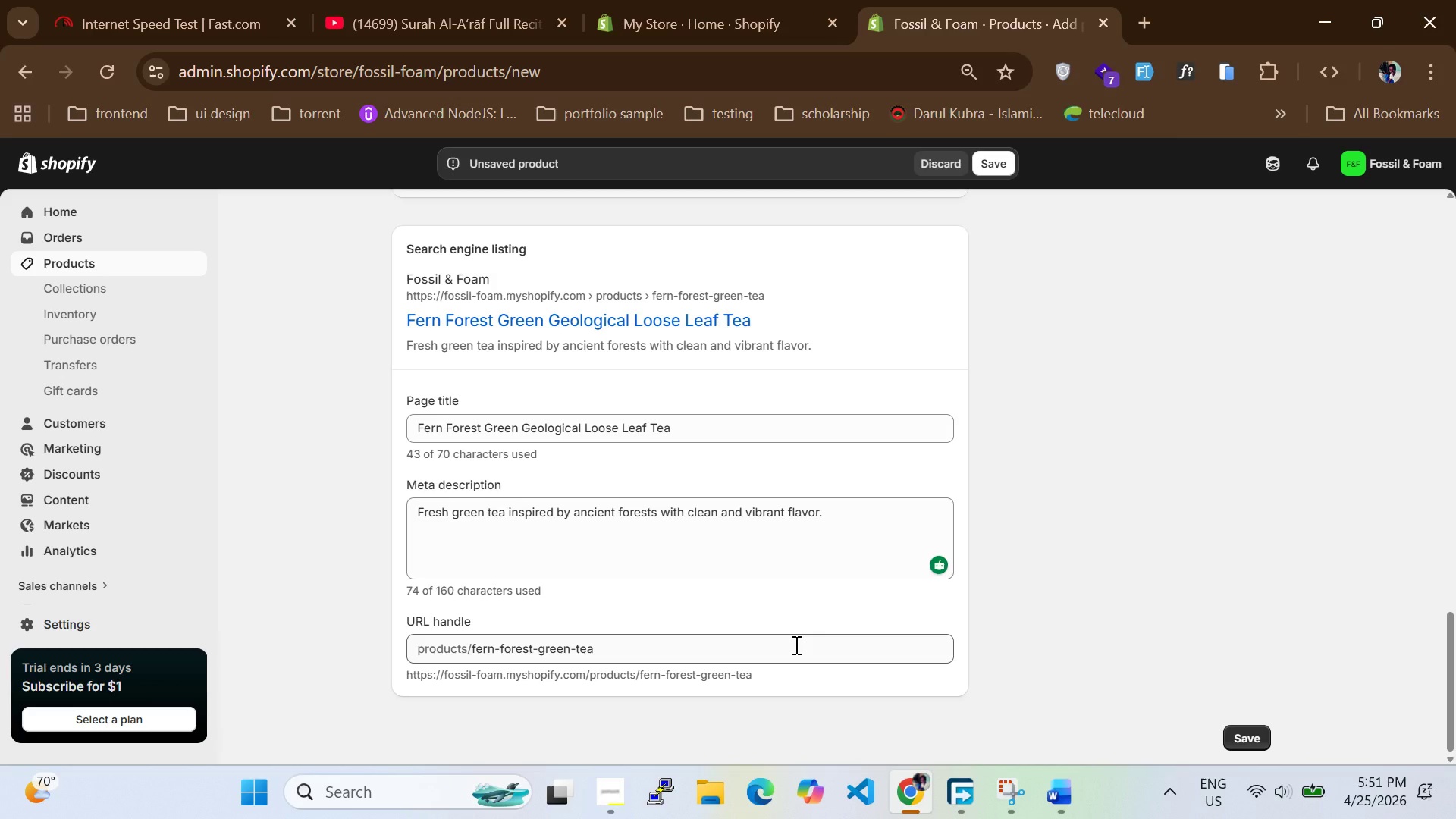 
wait(9.62)
 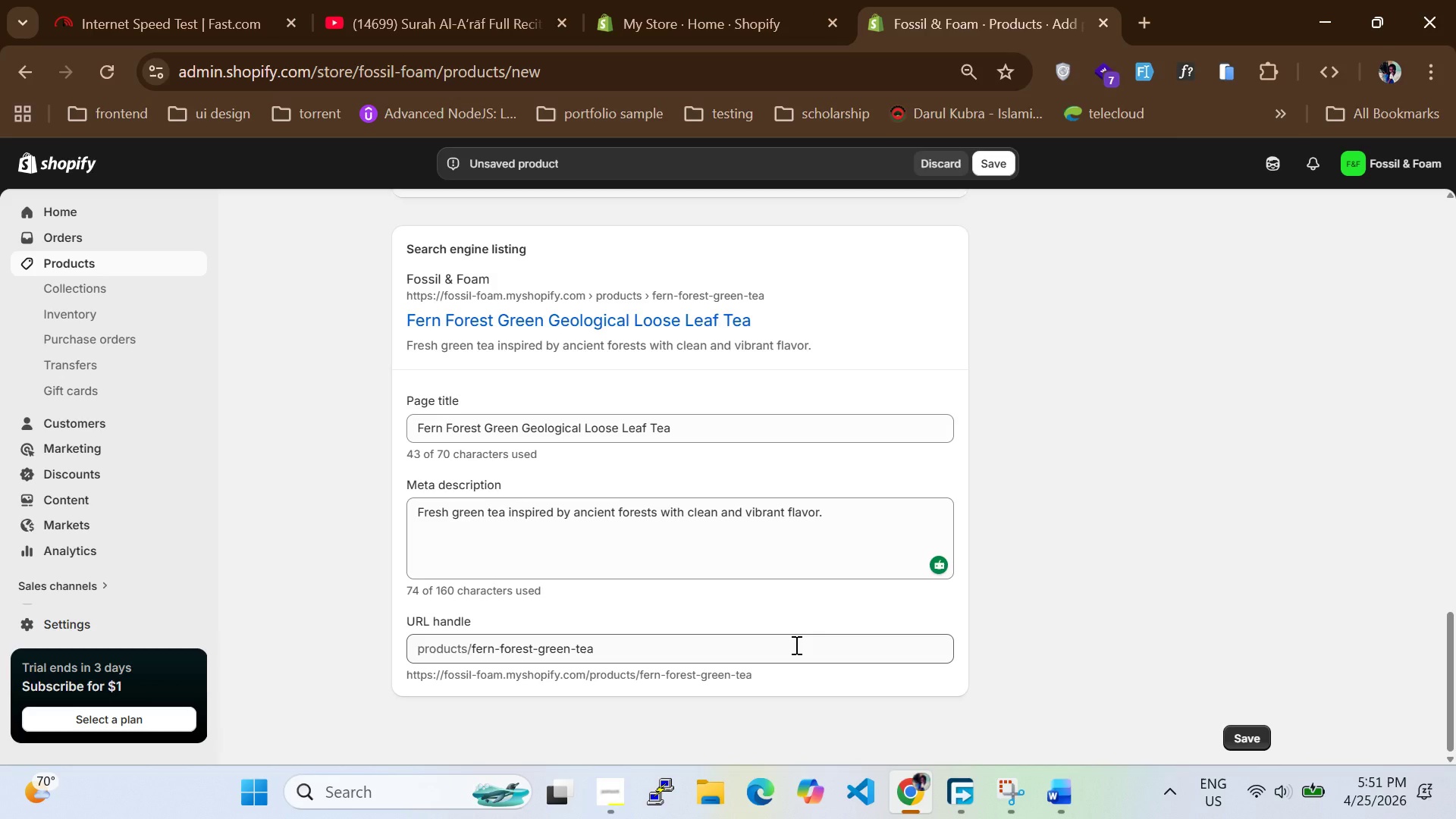 
left_click([1244, 740])
 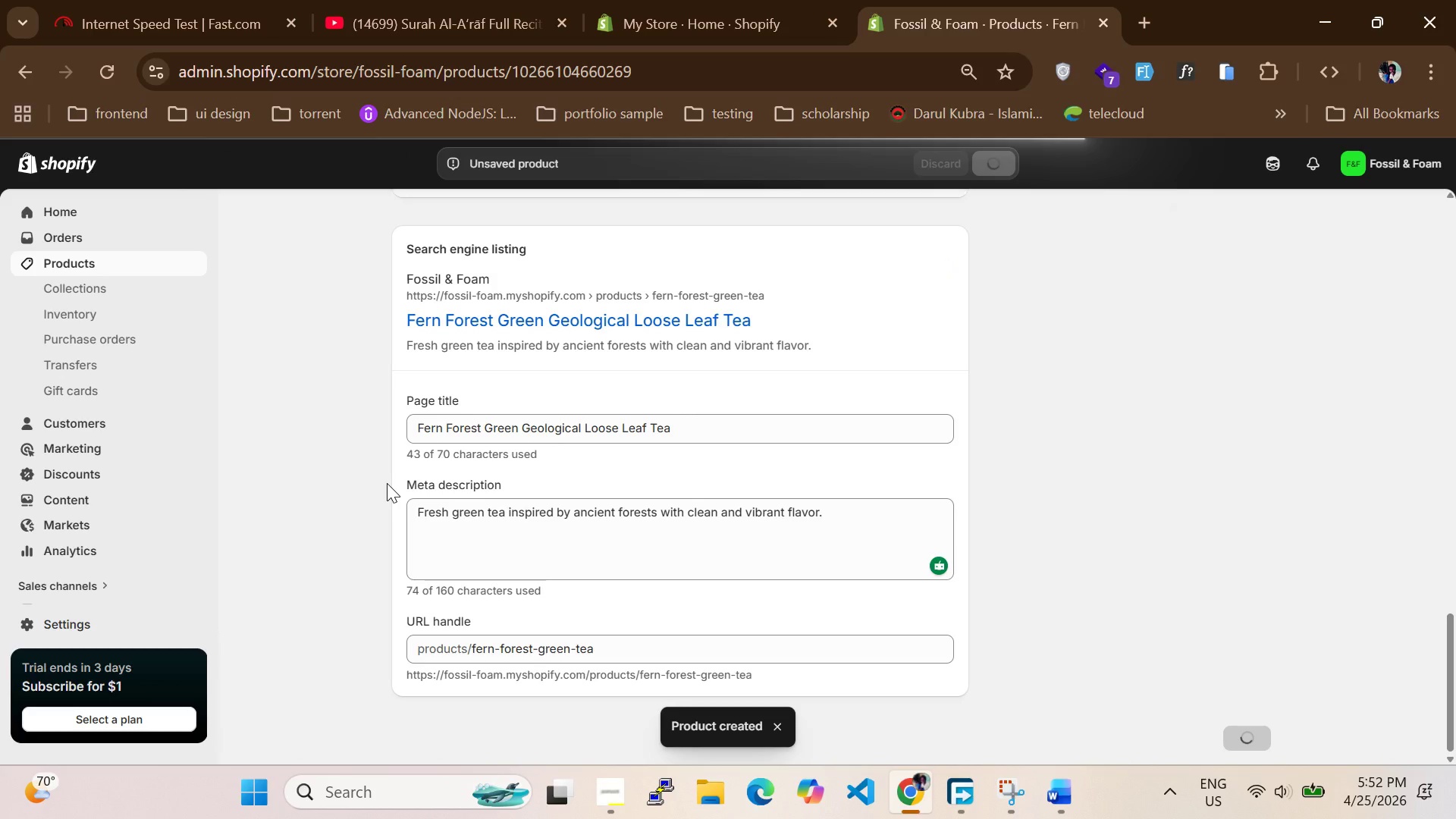 
wait(13.31)
 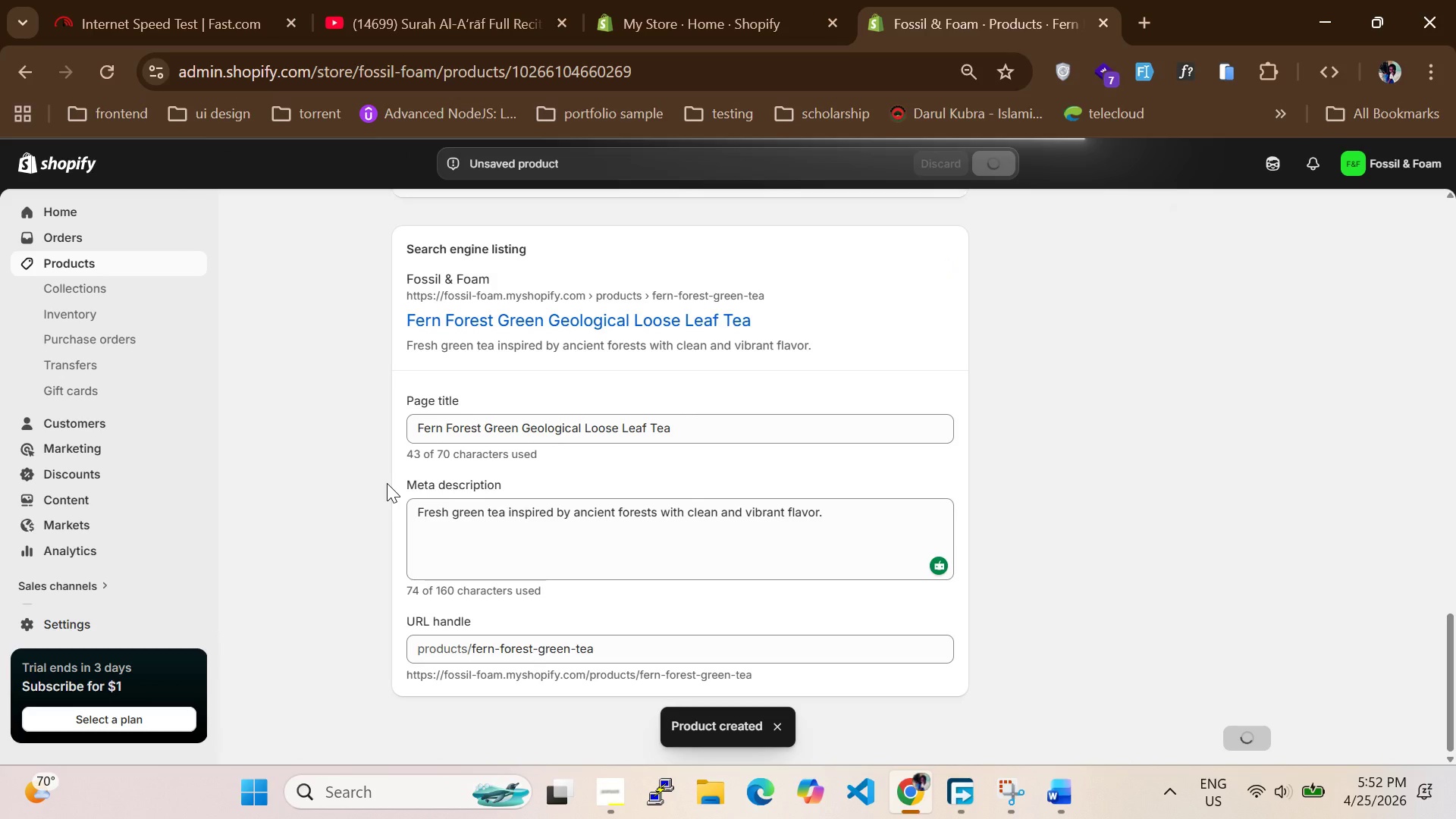 
left_click([95, 260])
 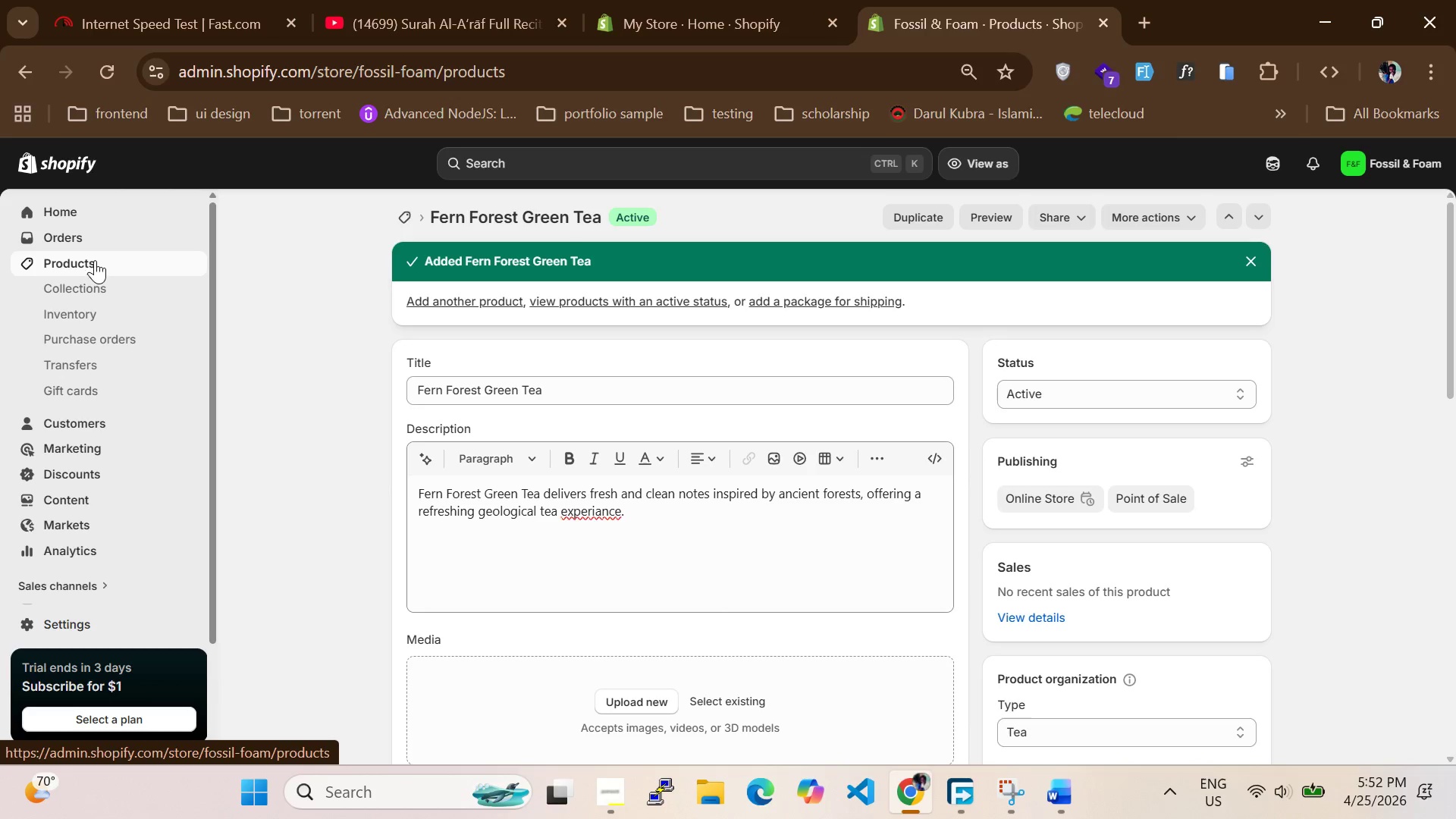 
left_click([95, 260])
 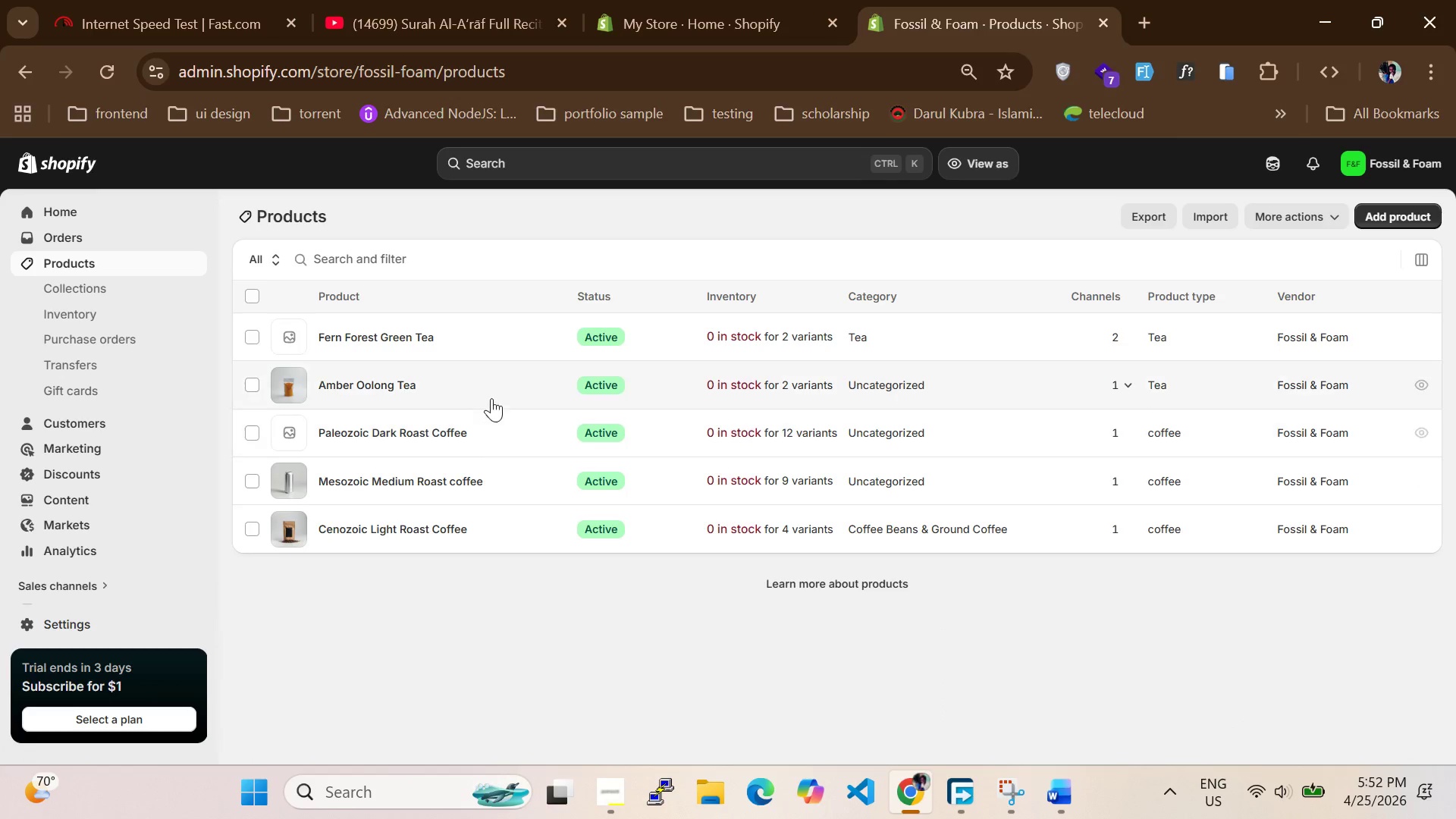 
wait(11.97)
 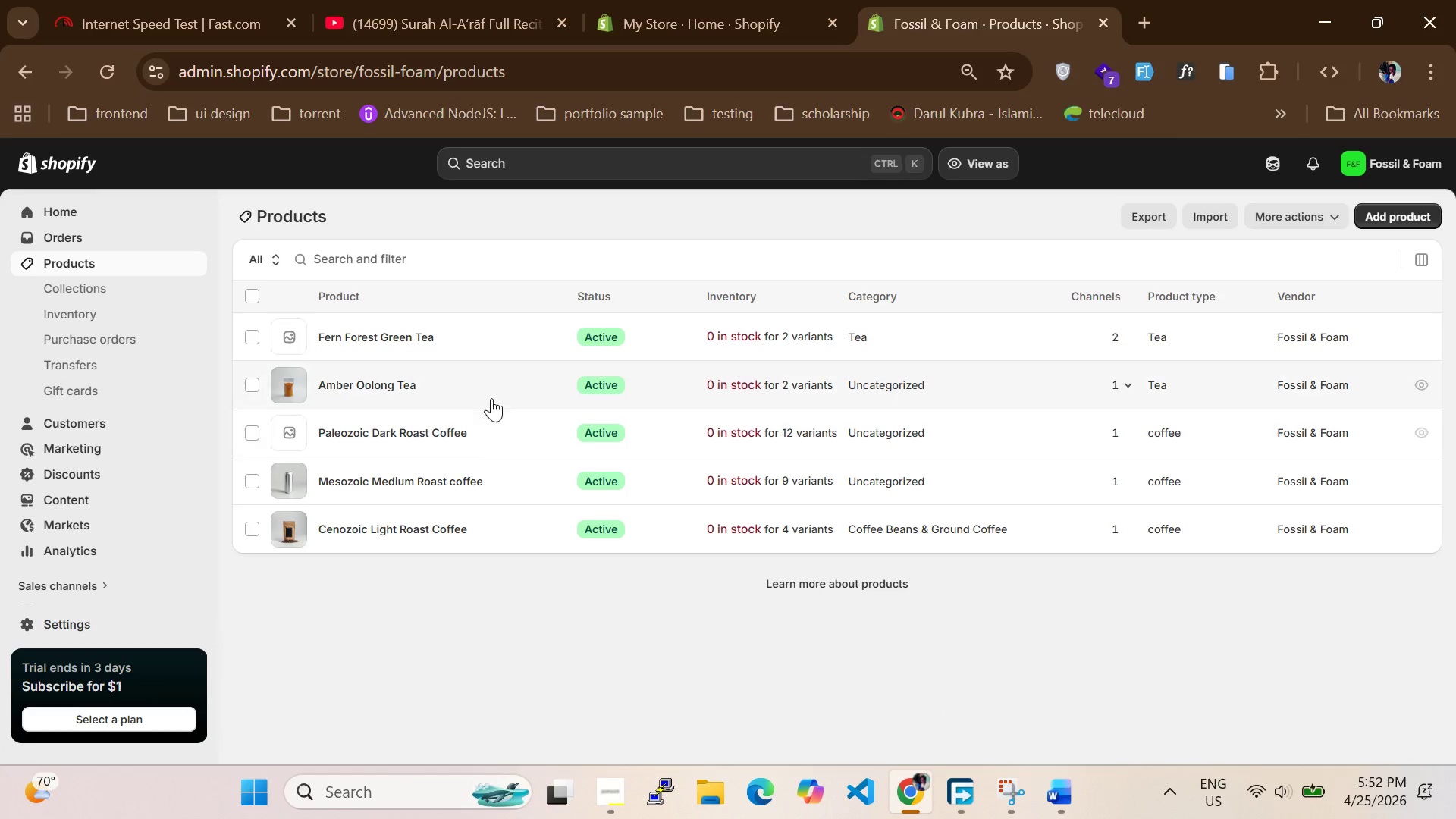 
left_click([1376, 216])
 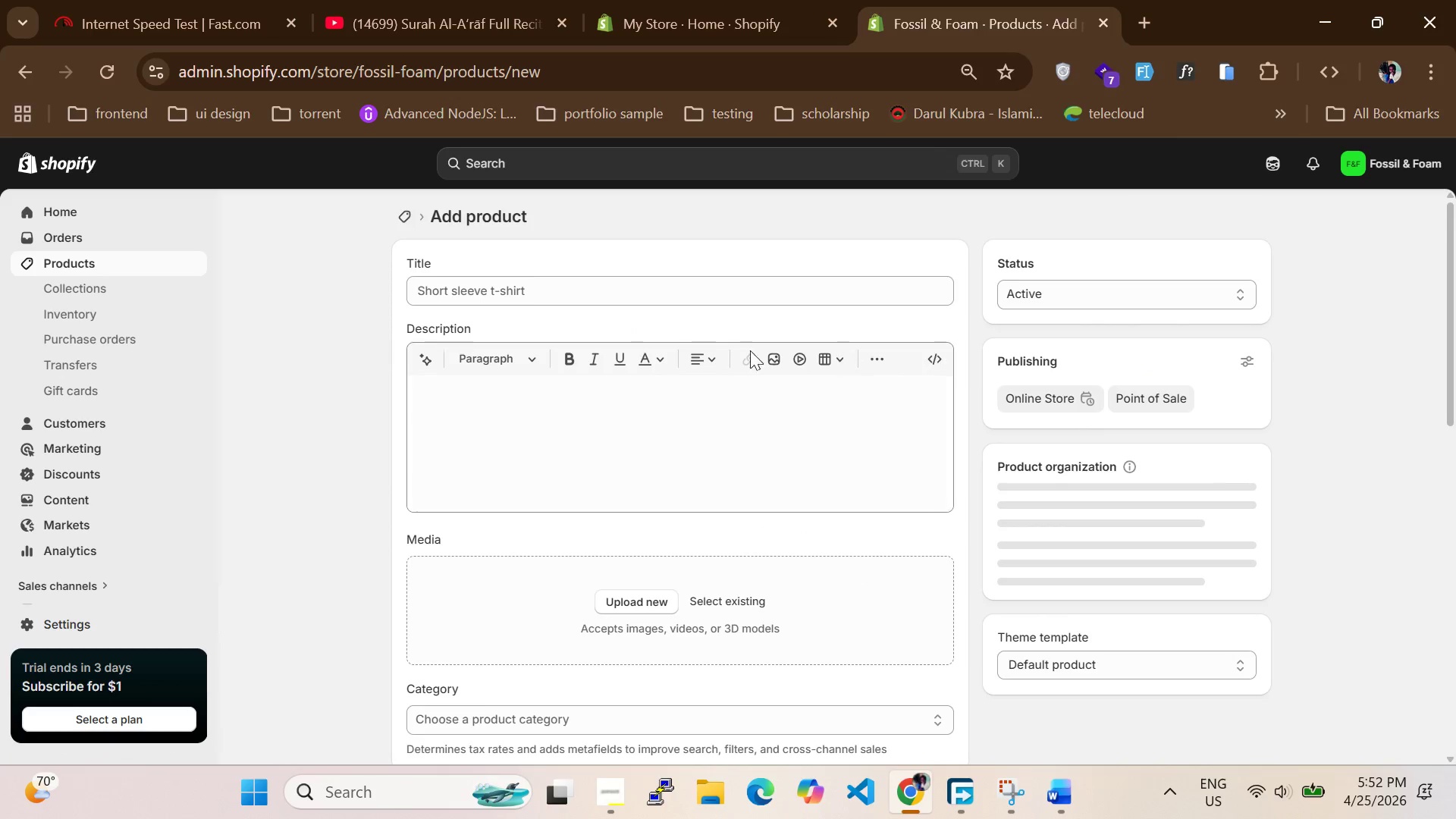 
left_click([710, 285])
 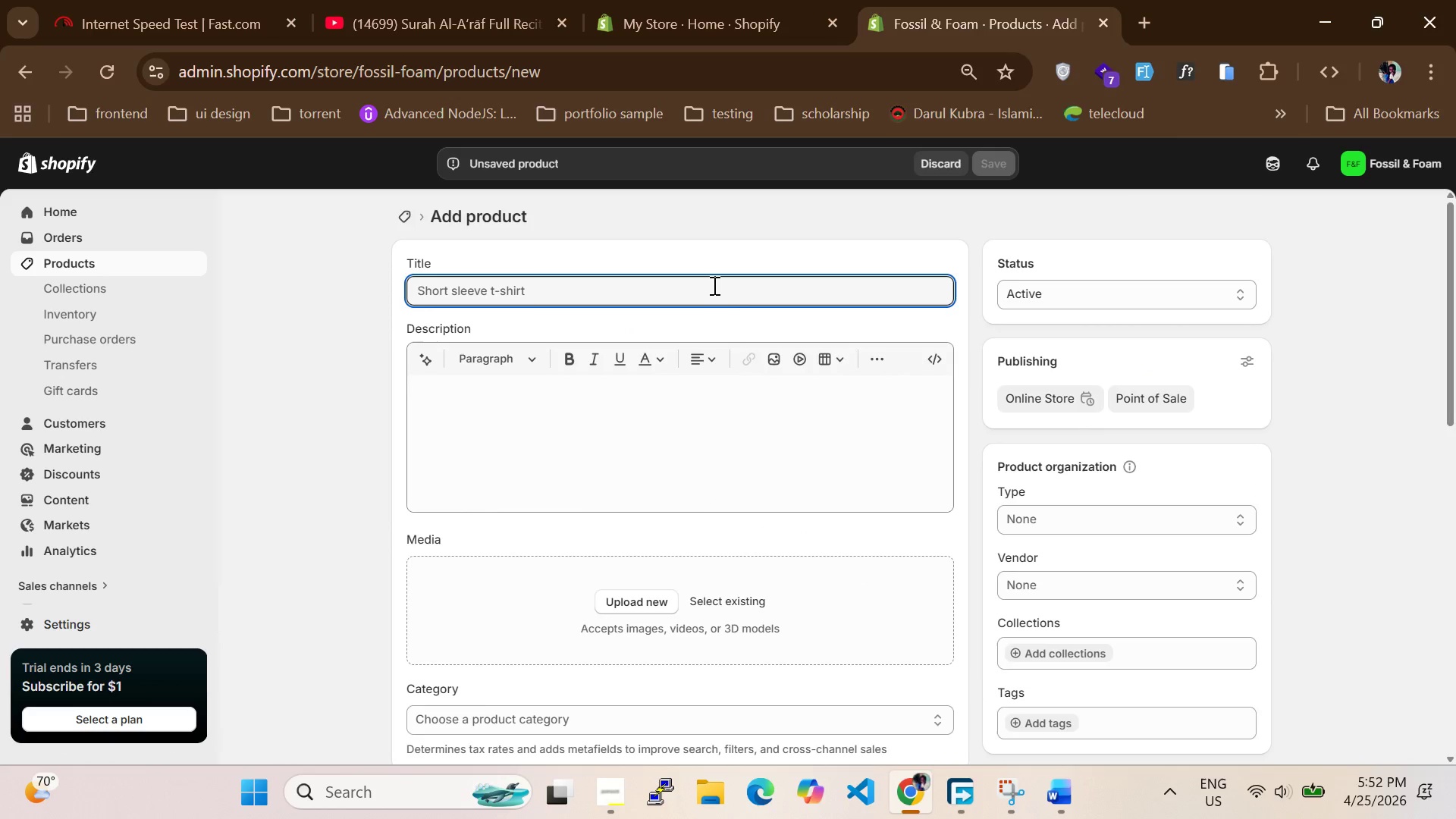 
type(Volcanic Black Tea)
 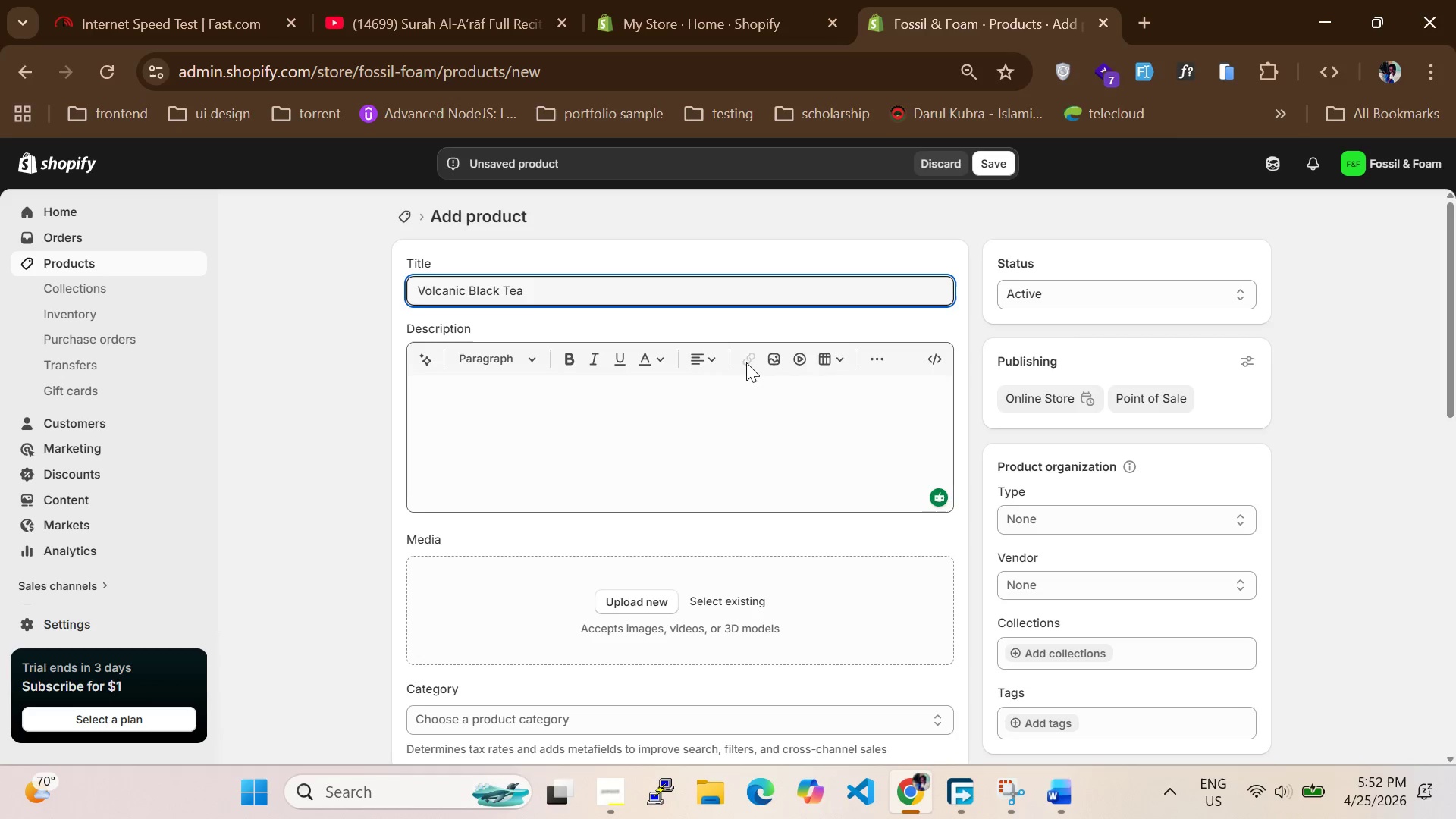 
left_click([677, 419])
 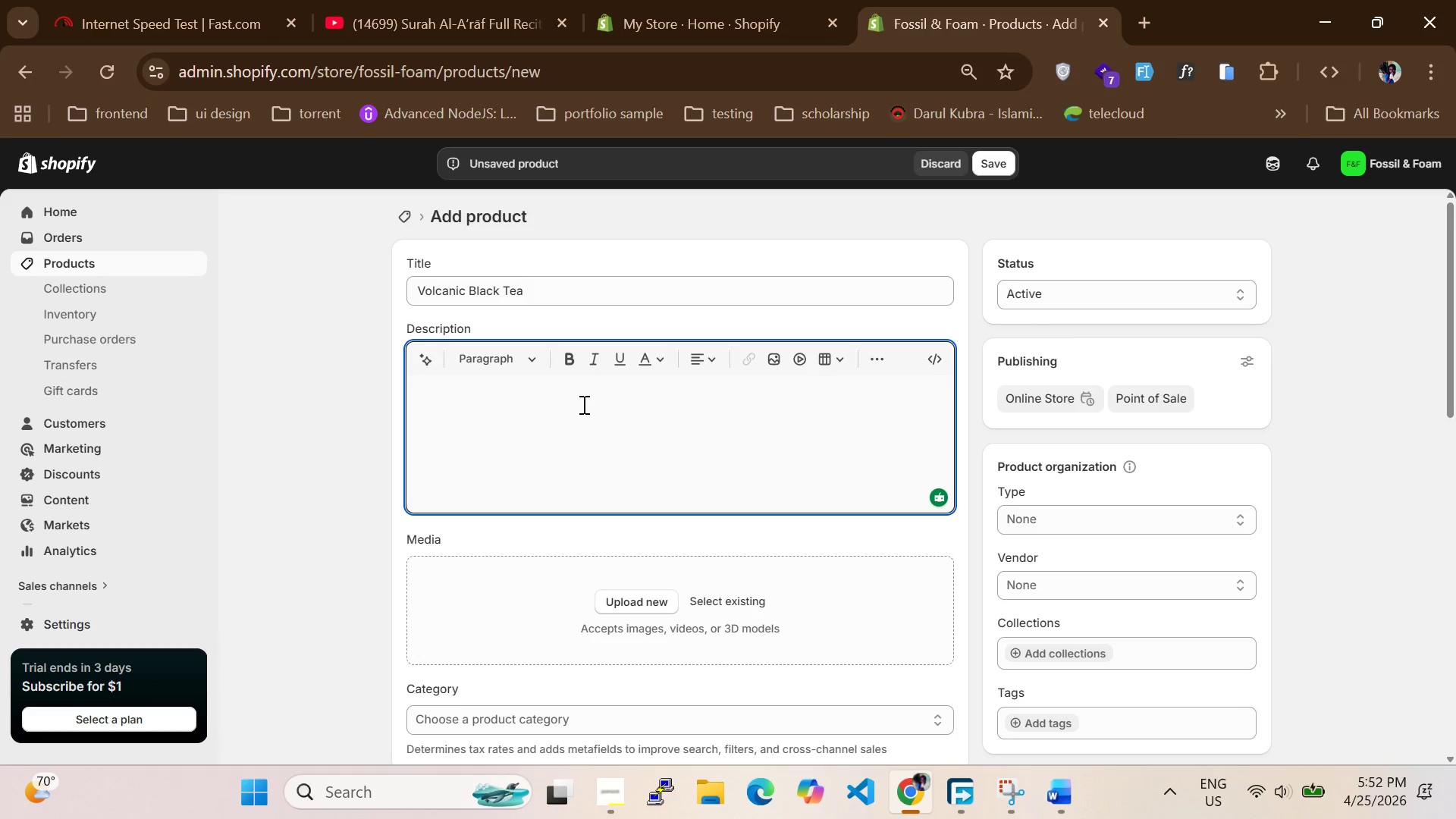 
left_click([541, 416])
 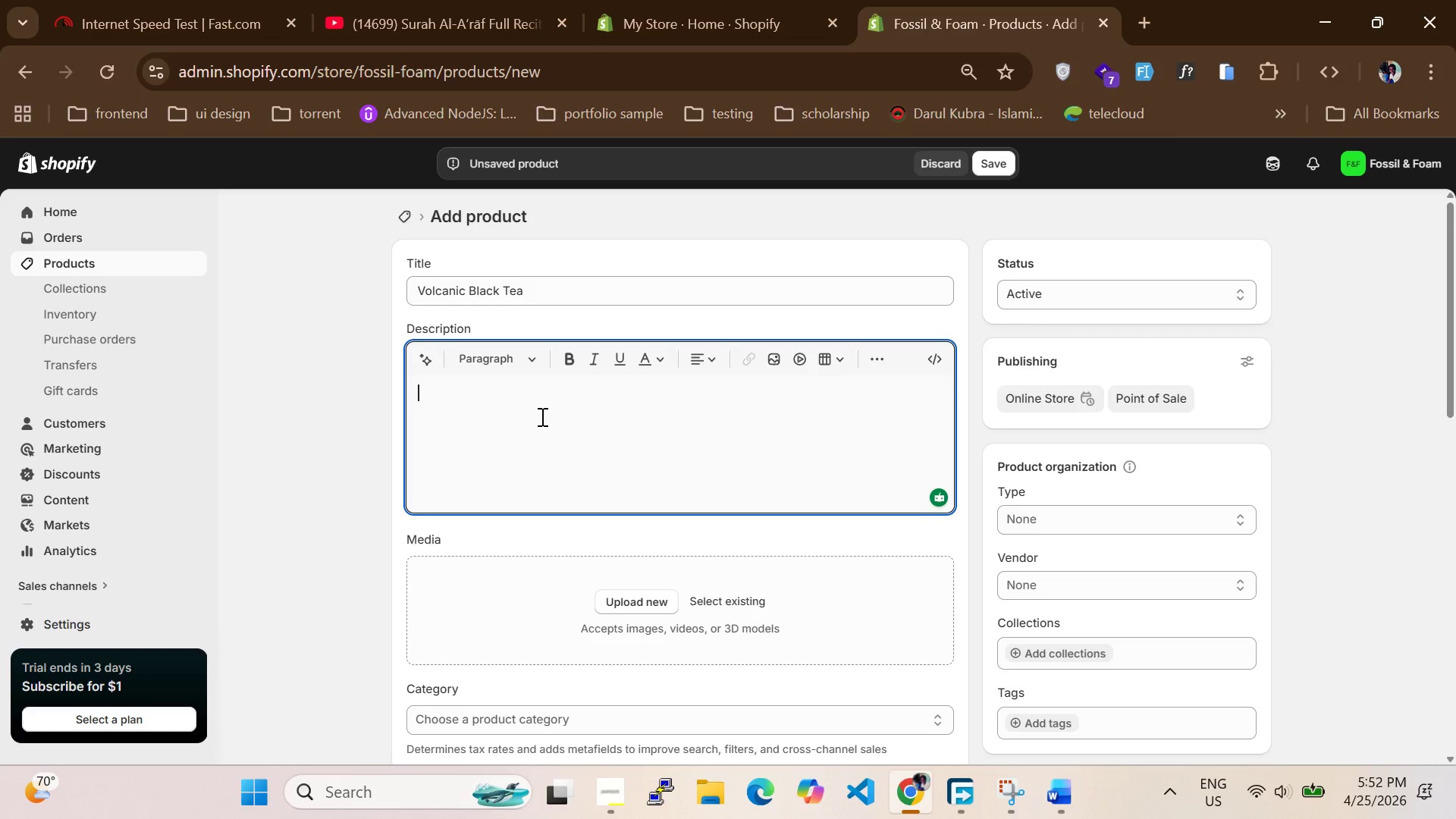 
wait(10.55)
 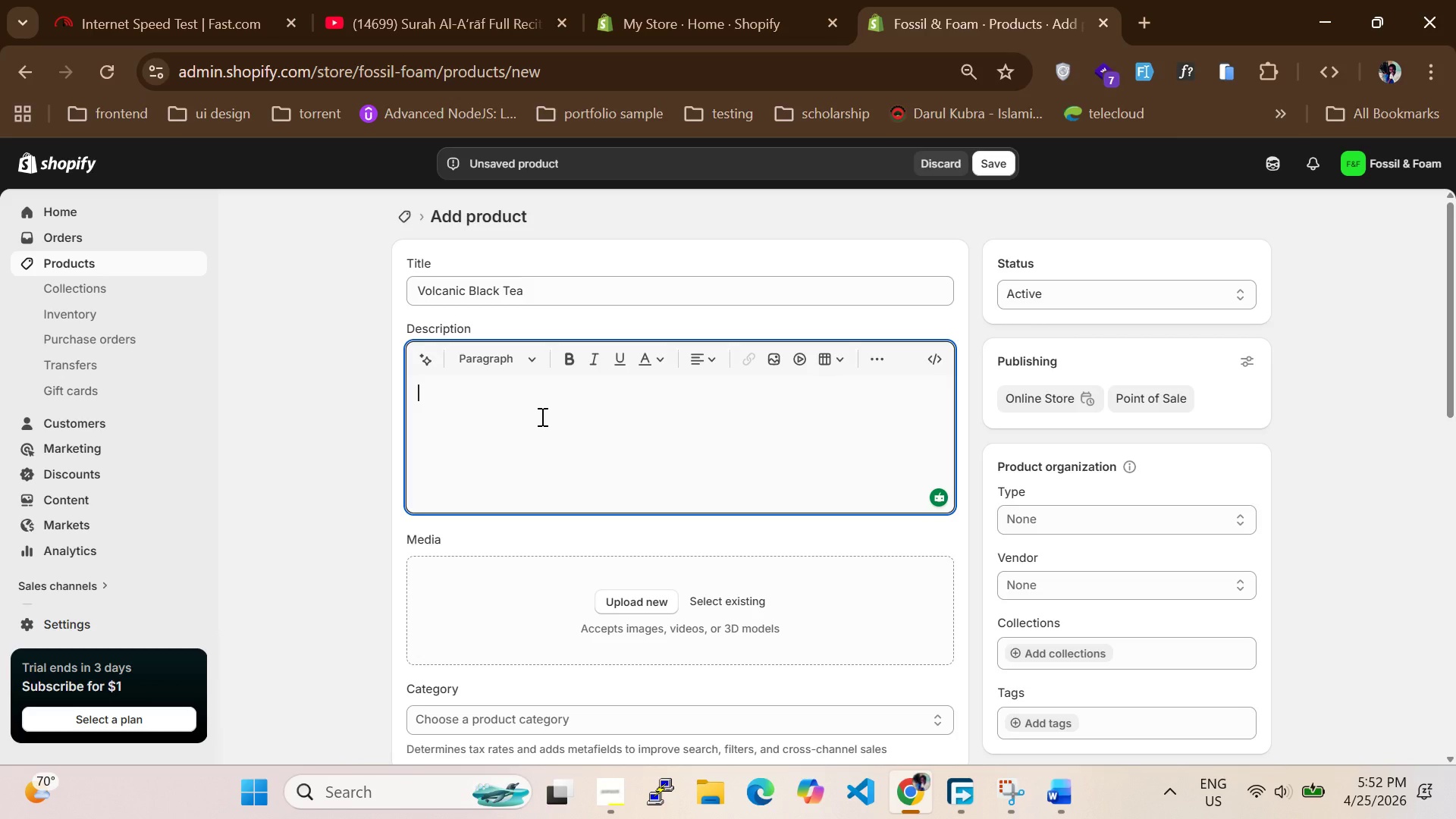 
left_click([541, 416])
 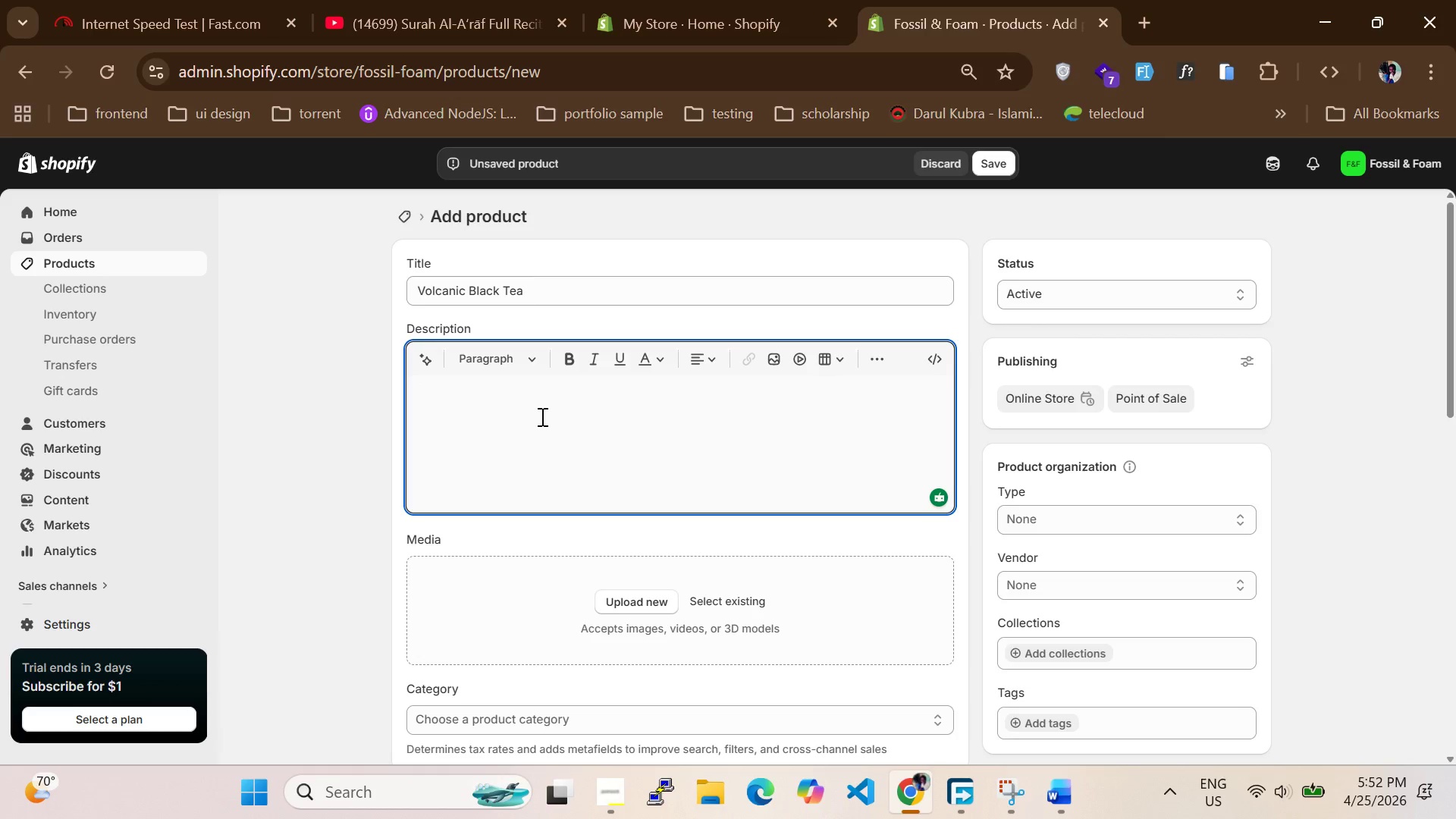 
type(Volcanic Black Tea is bold and ricj)
key(Backspace)
type(k )
key(Backspace)
key(Backspace)
type(h )
 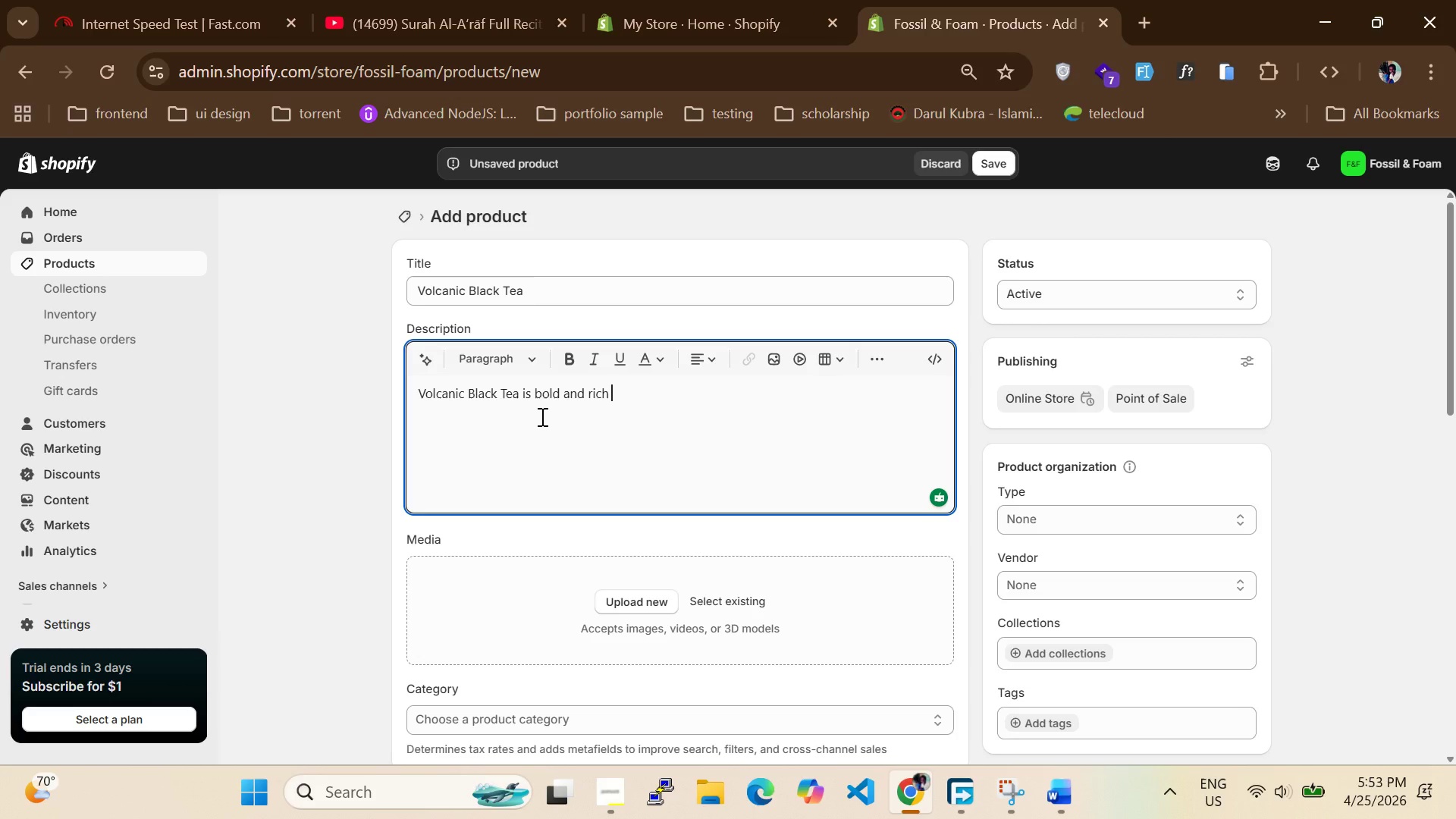 
wait(5.69)
 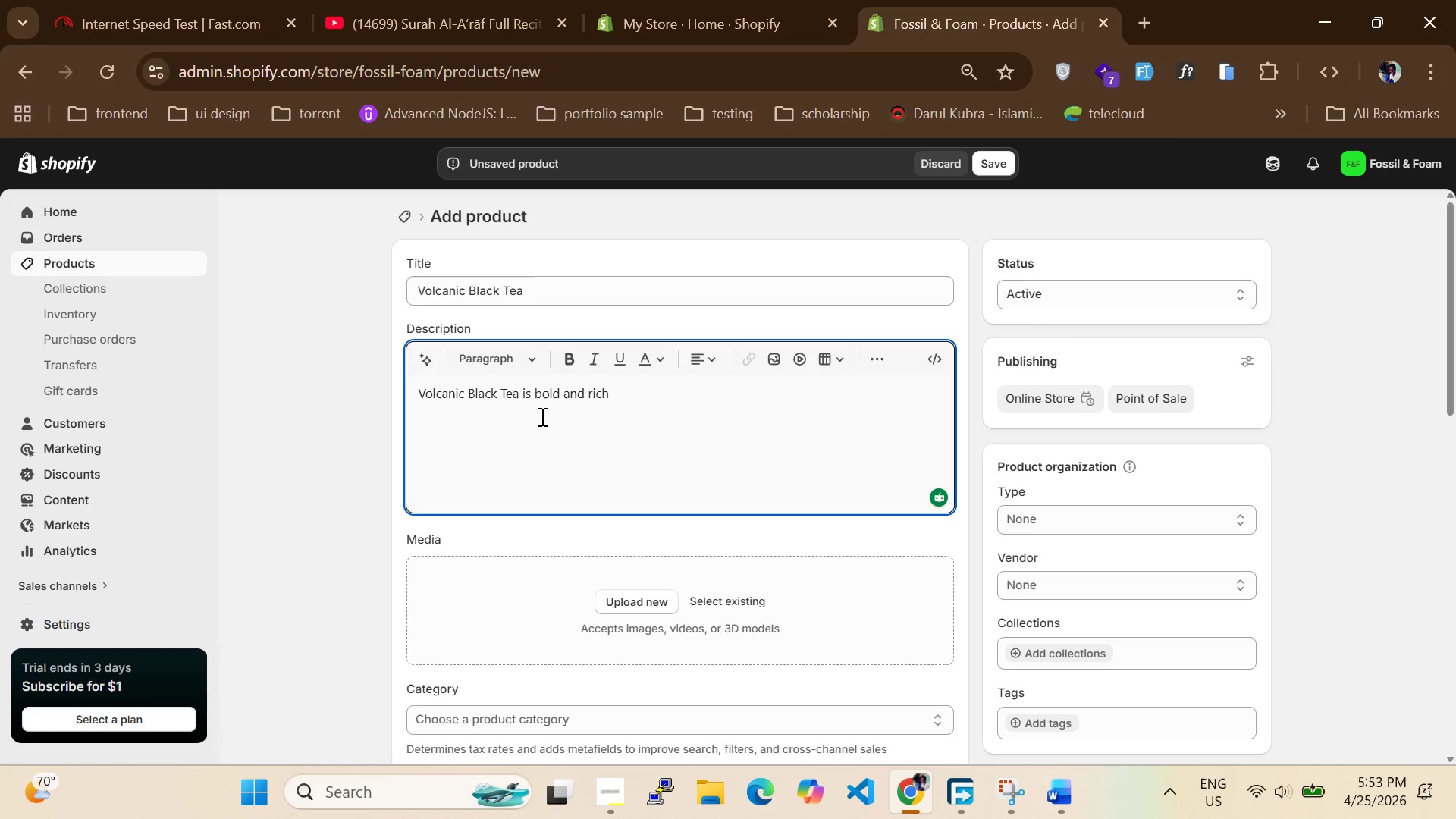 
type(with deep earthy tones,inspired by molten landscape)
 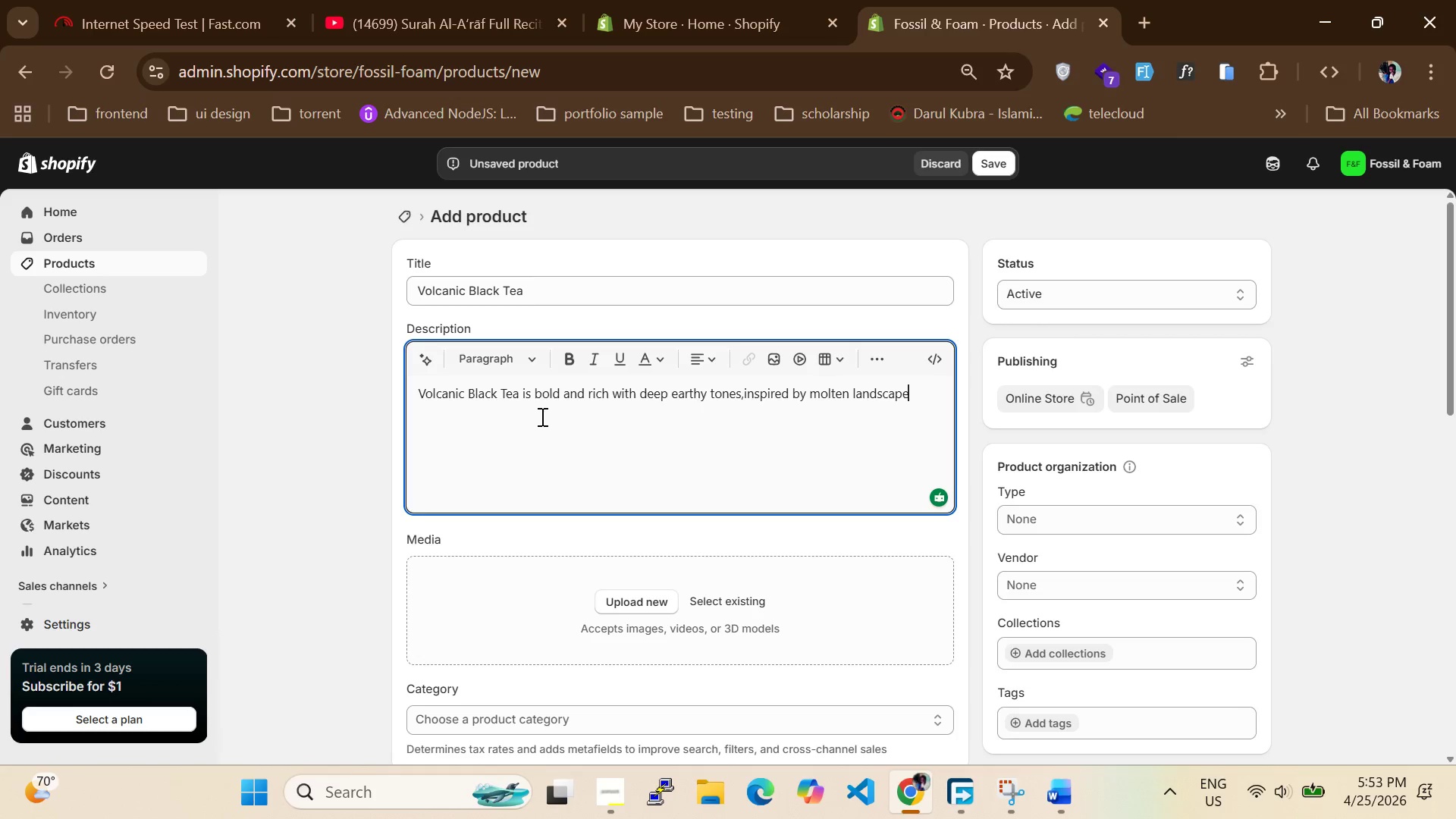 
wait(5.45)
 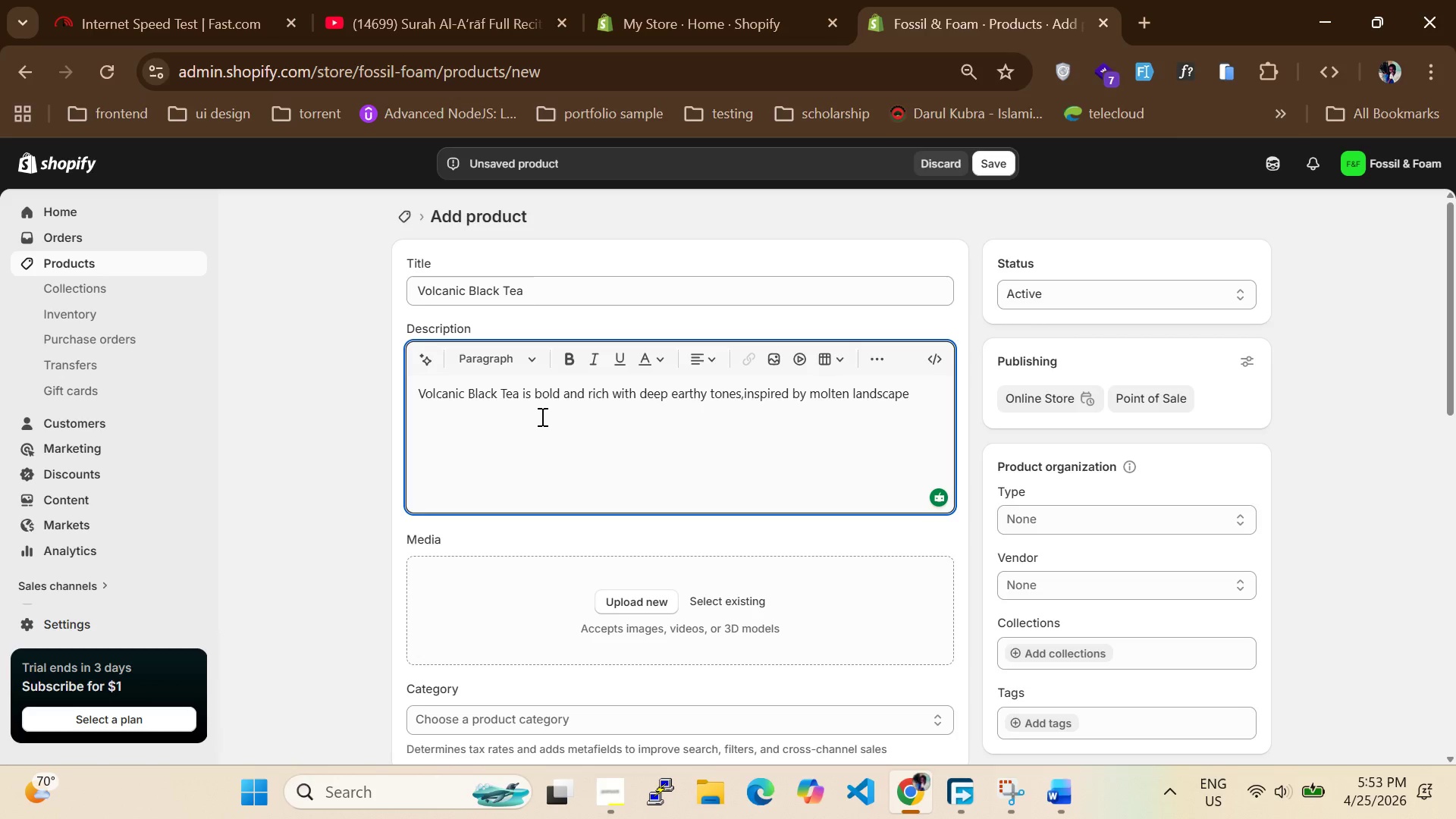 
type(s and crafted as a premium geological tea blend)
 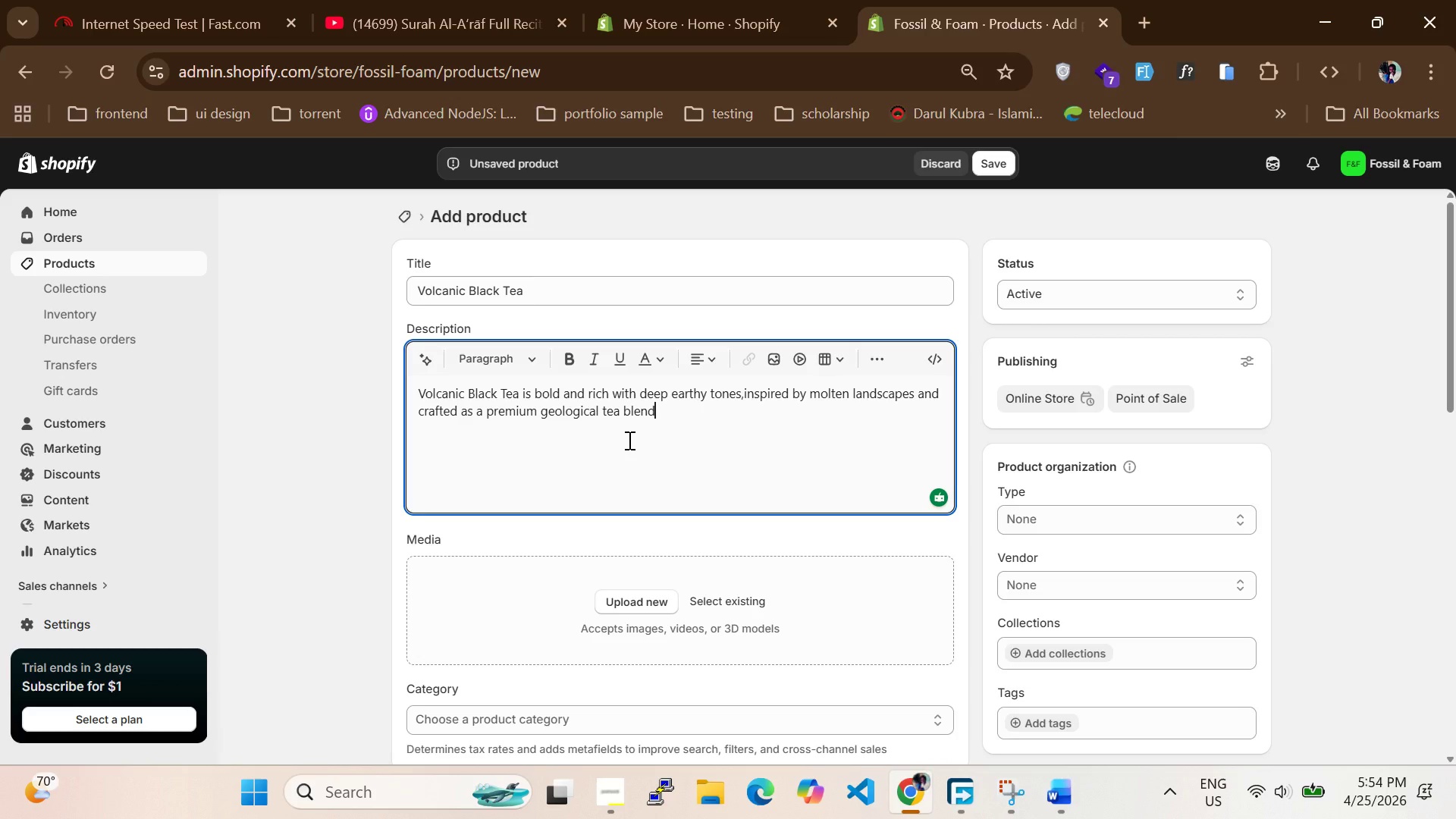 
key(Period)
 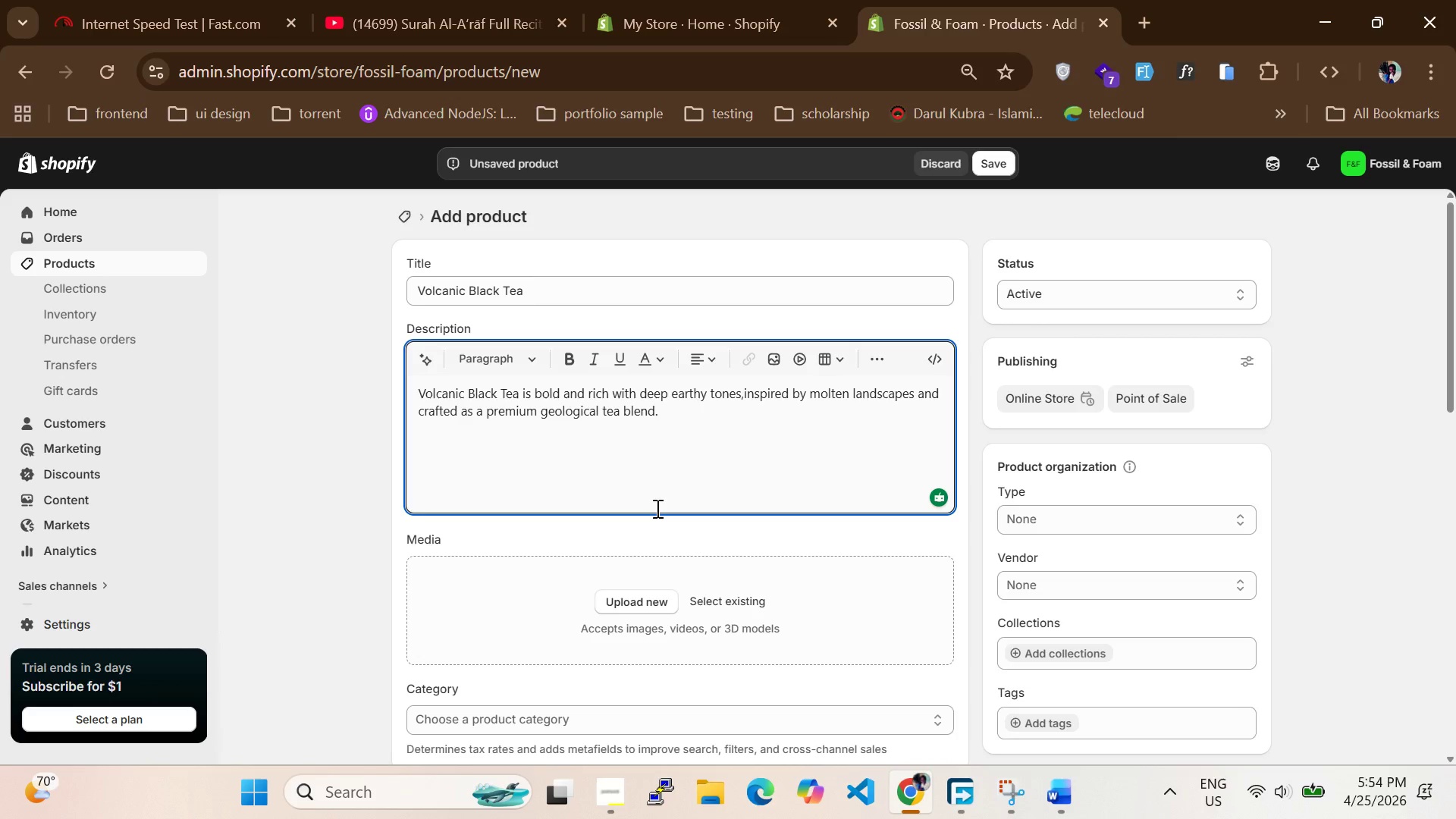 
scroll: coordinate [630, 538], scroll_direction: down, amount: 3.0
 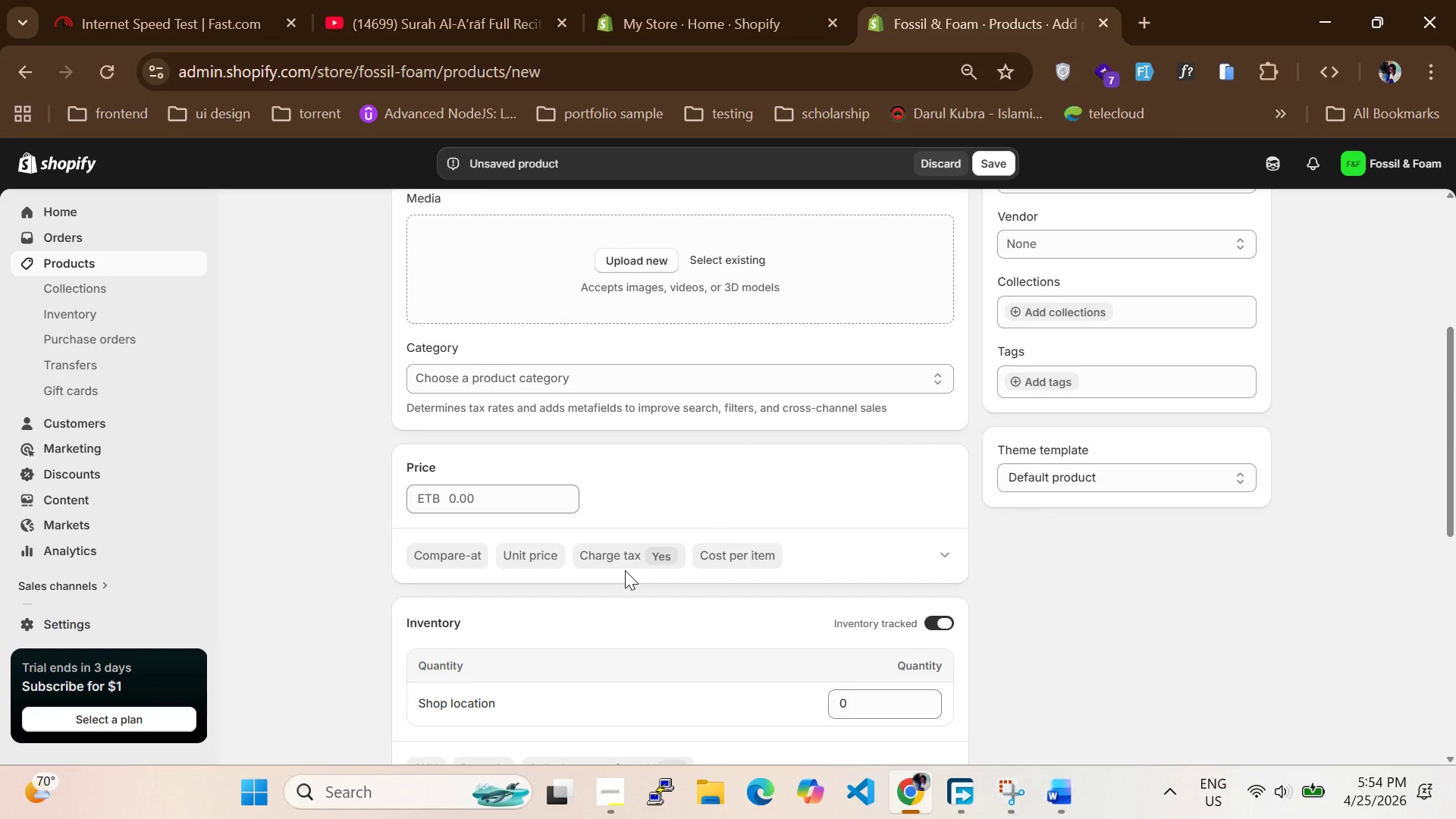 
wait(5.16)
 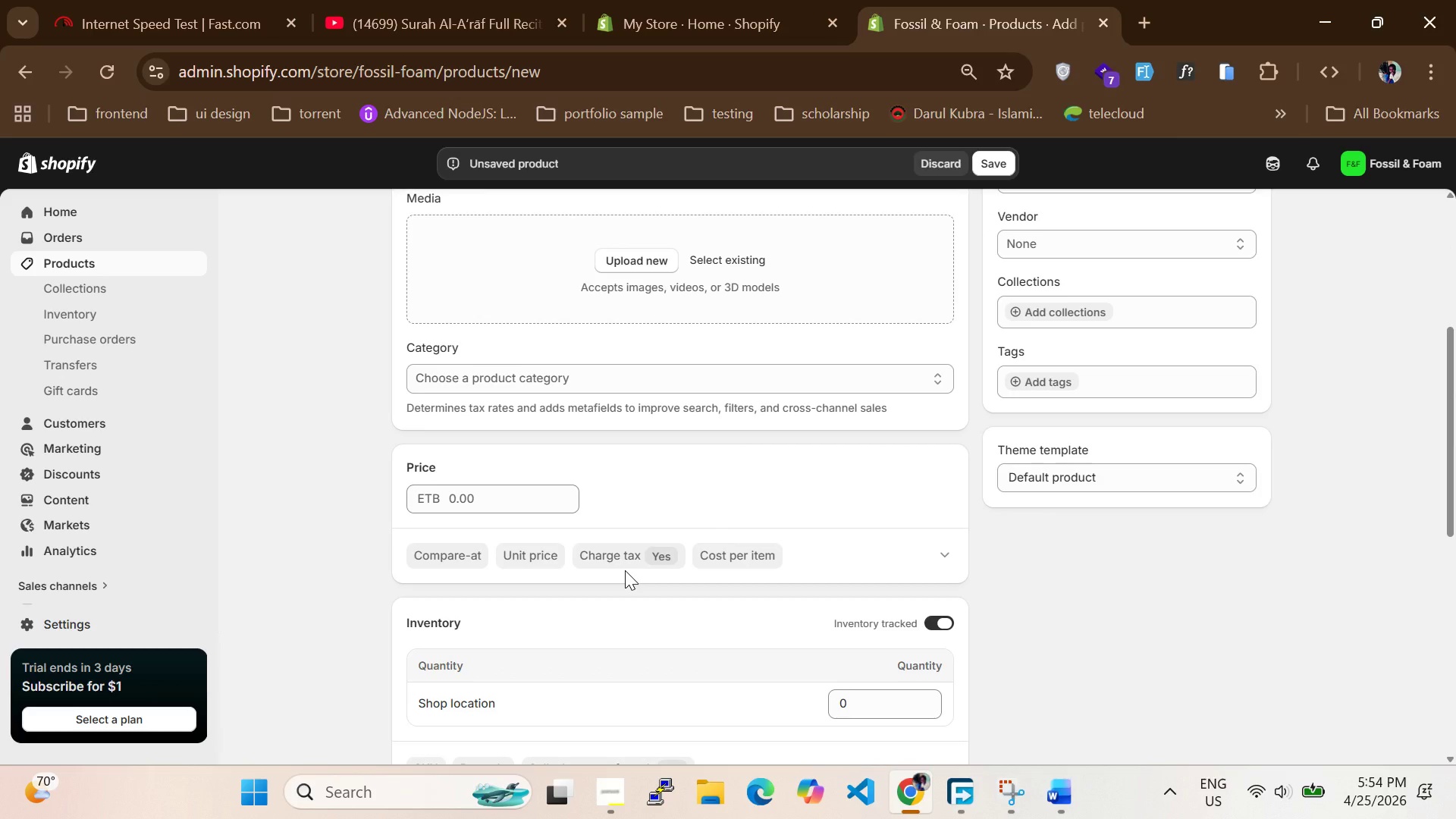 
scroll: coordinate [715, 564], scroll_direction: down, amount: 2.0
 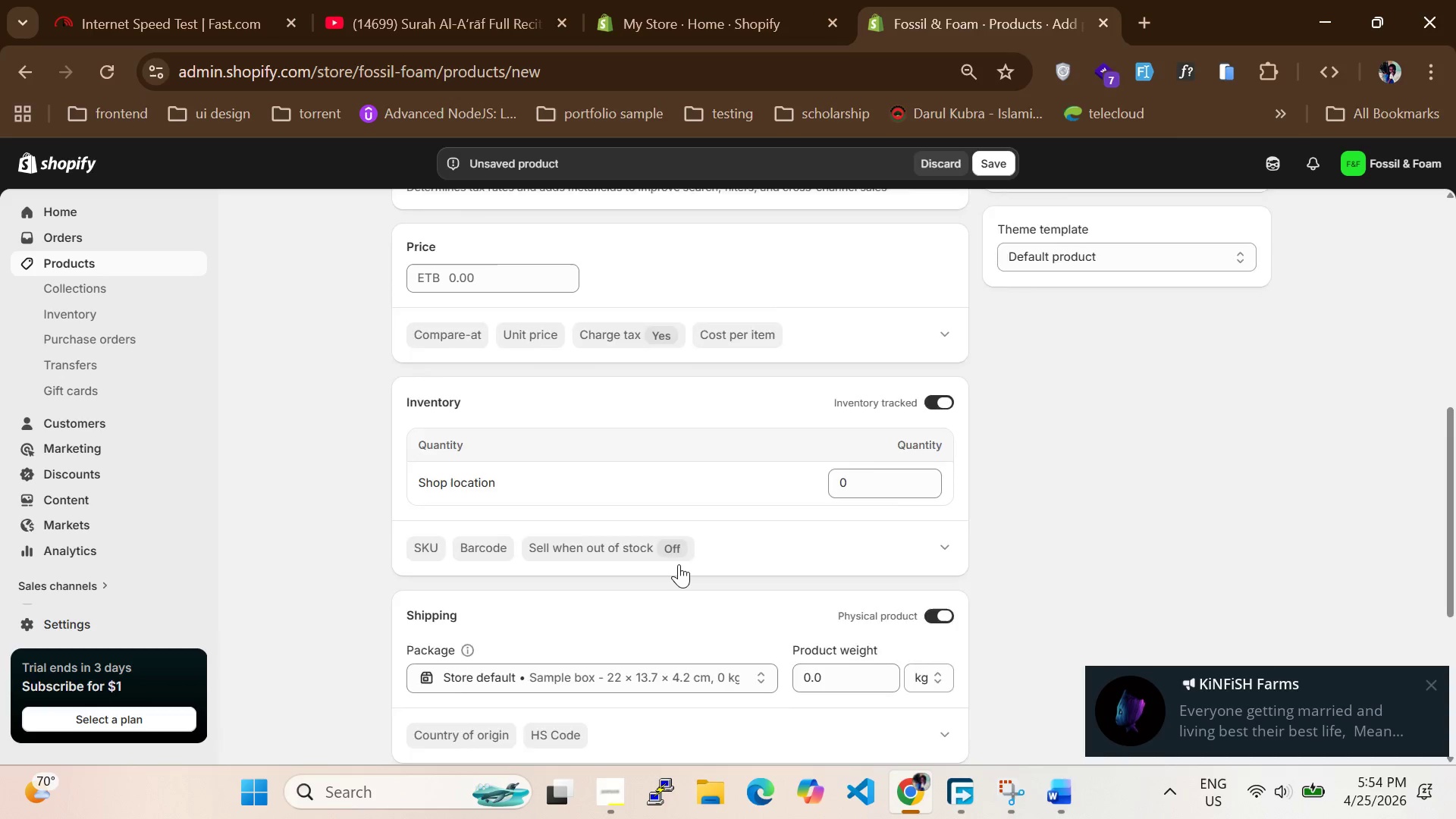 
scroll: coordinate [679, 564], scroll_direction: up, amount: 2.0
 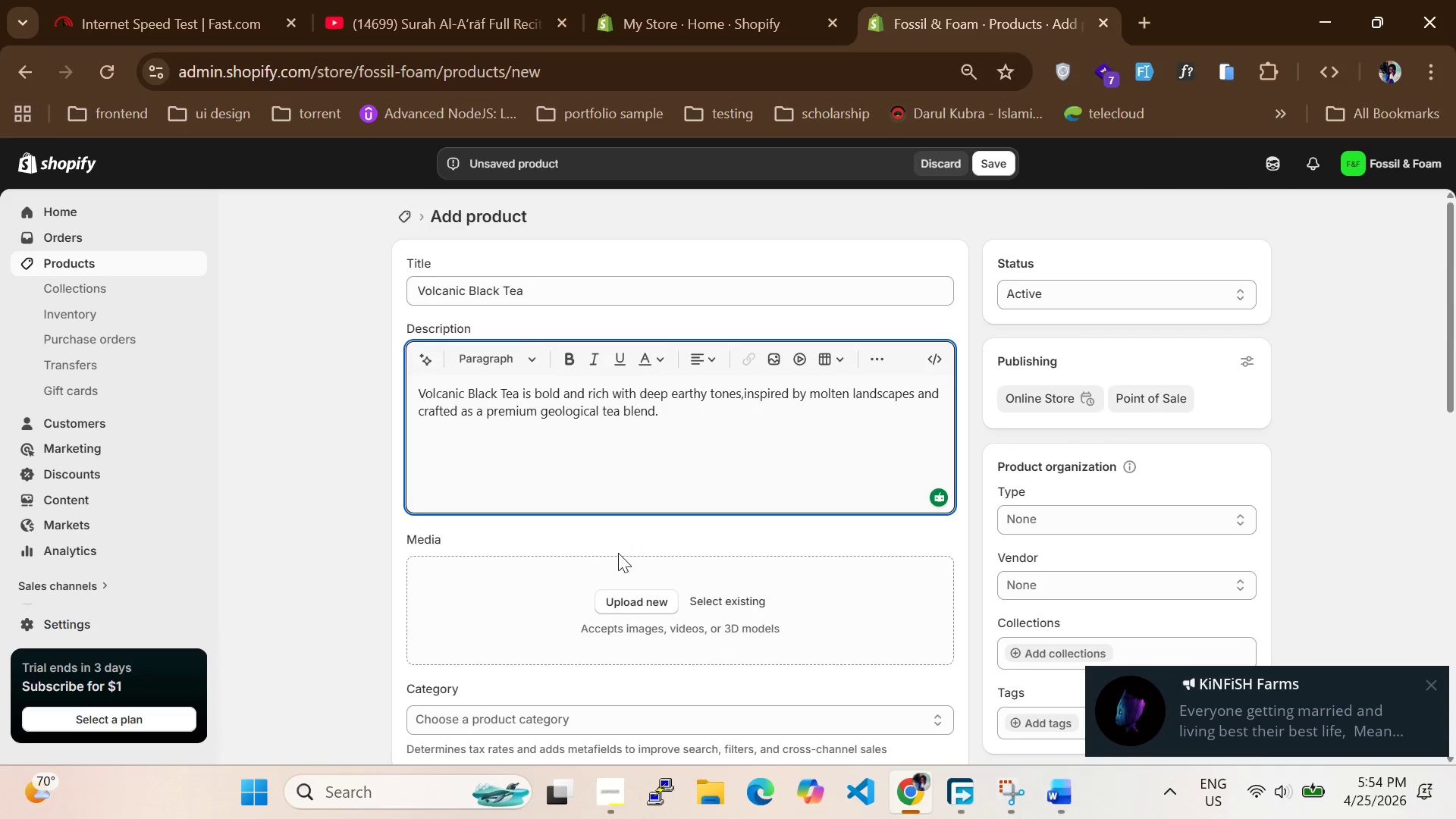 
left_click([618, 553])
 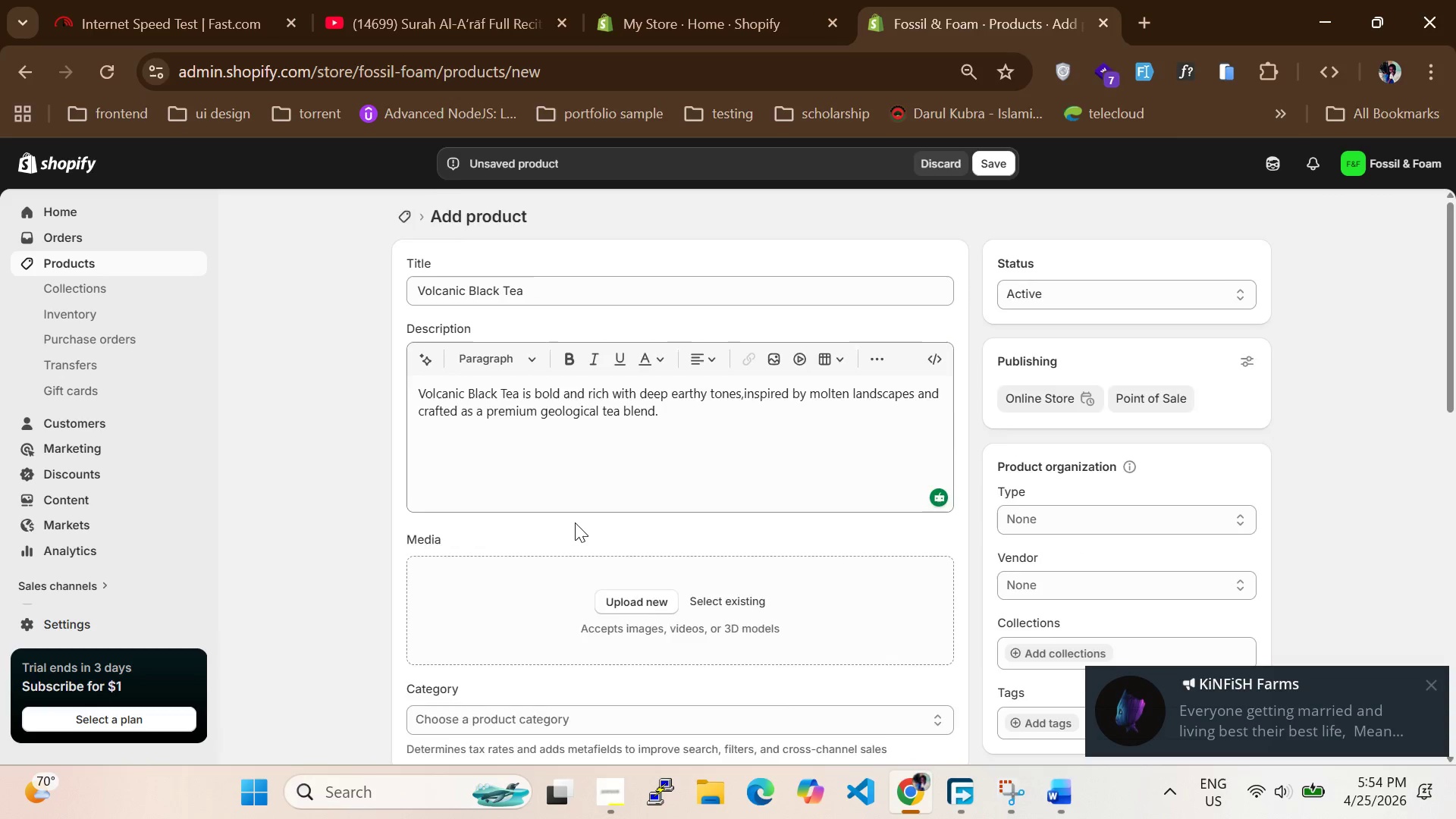 
scroll: coordinate [575, 522], scroll_direction: down, amount: 3.0
 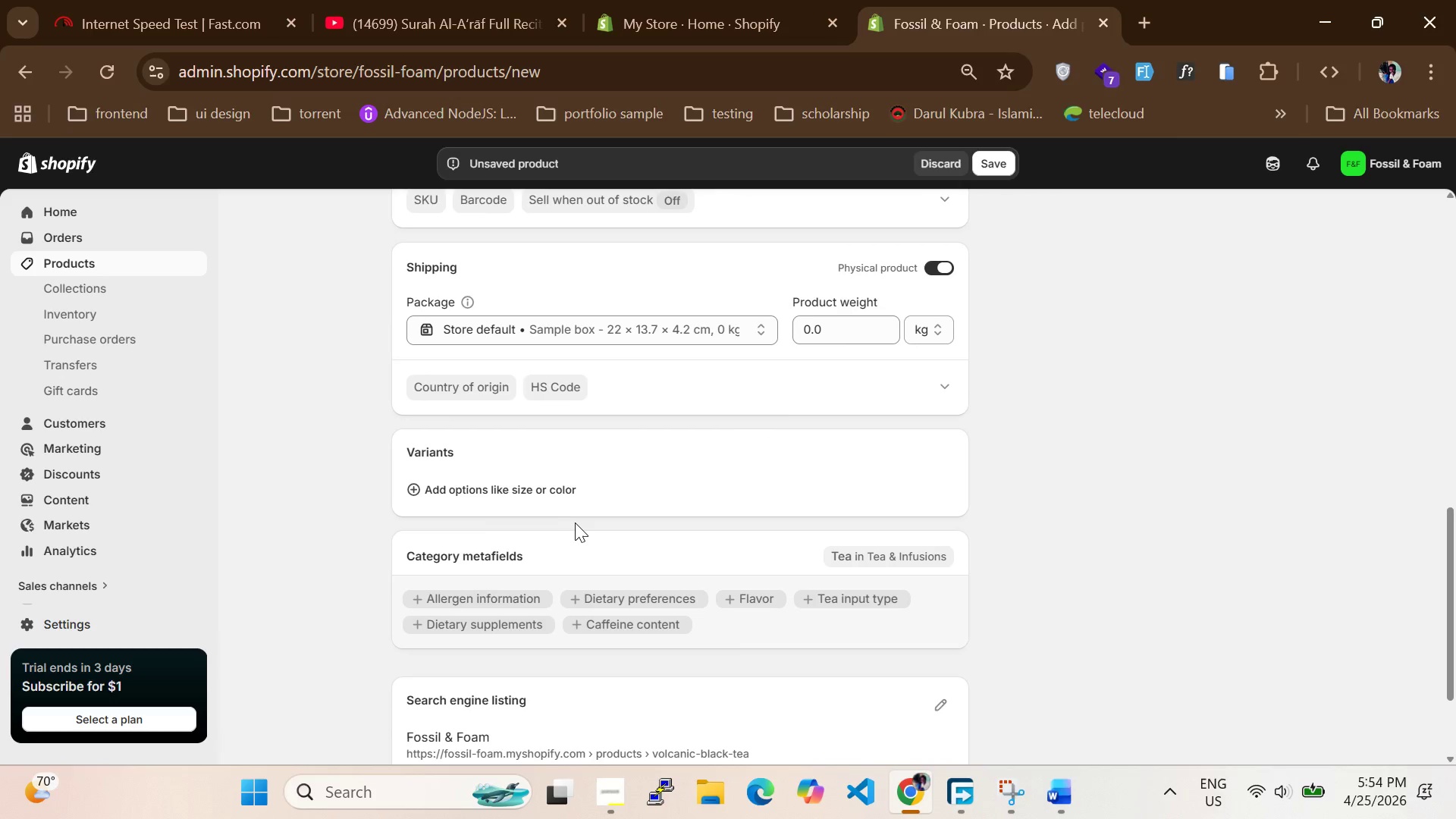 
left_click([550, 477])
 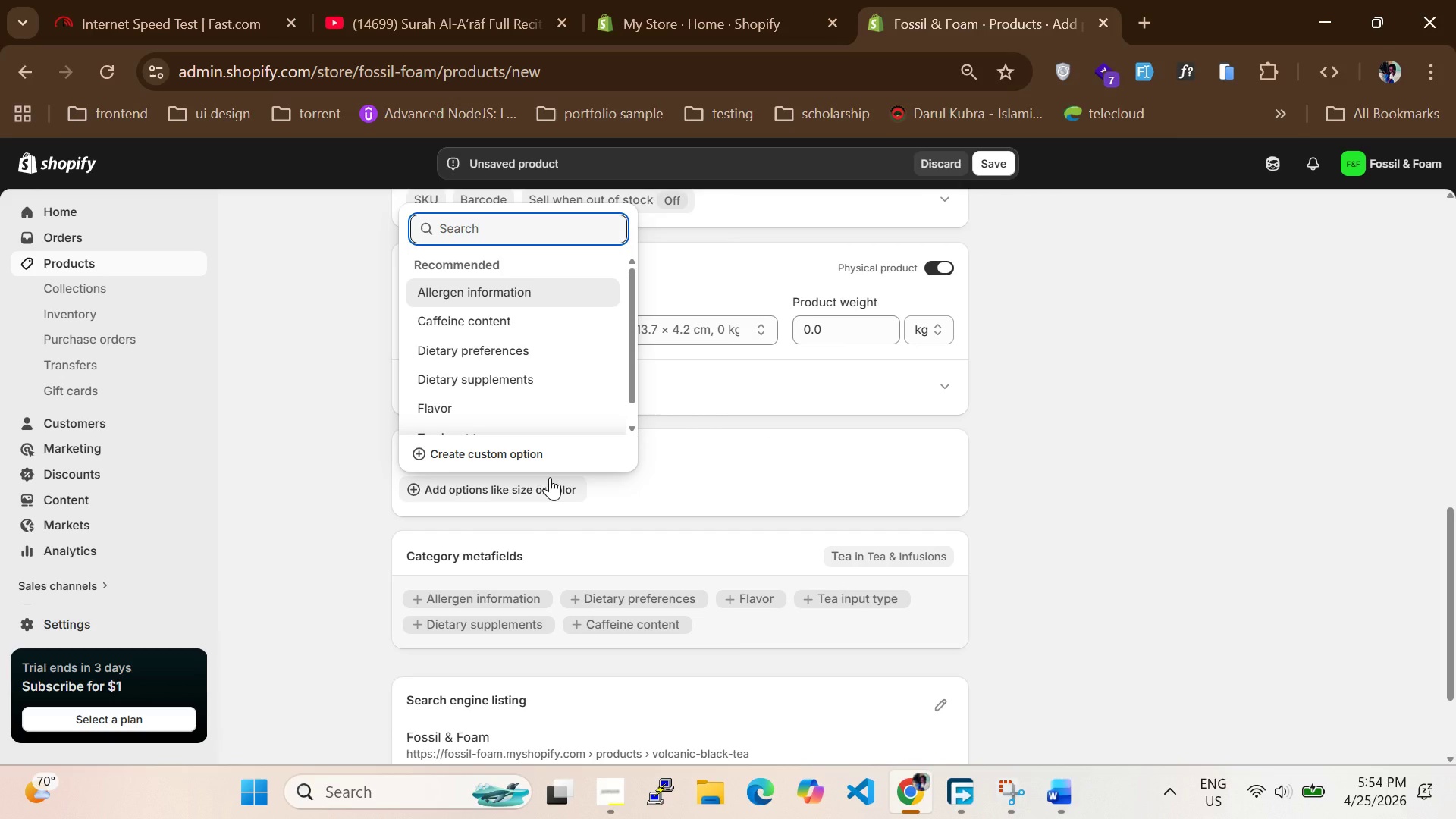 
type(Tin Size)
 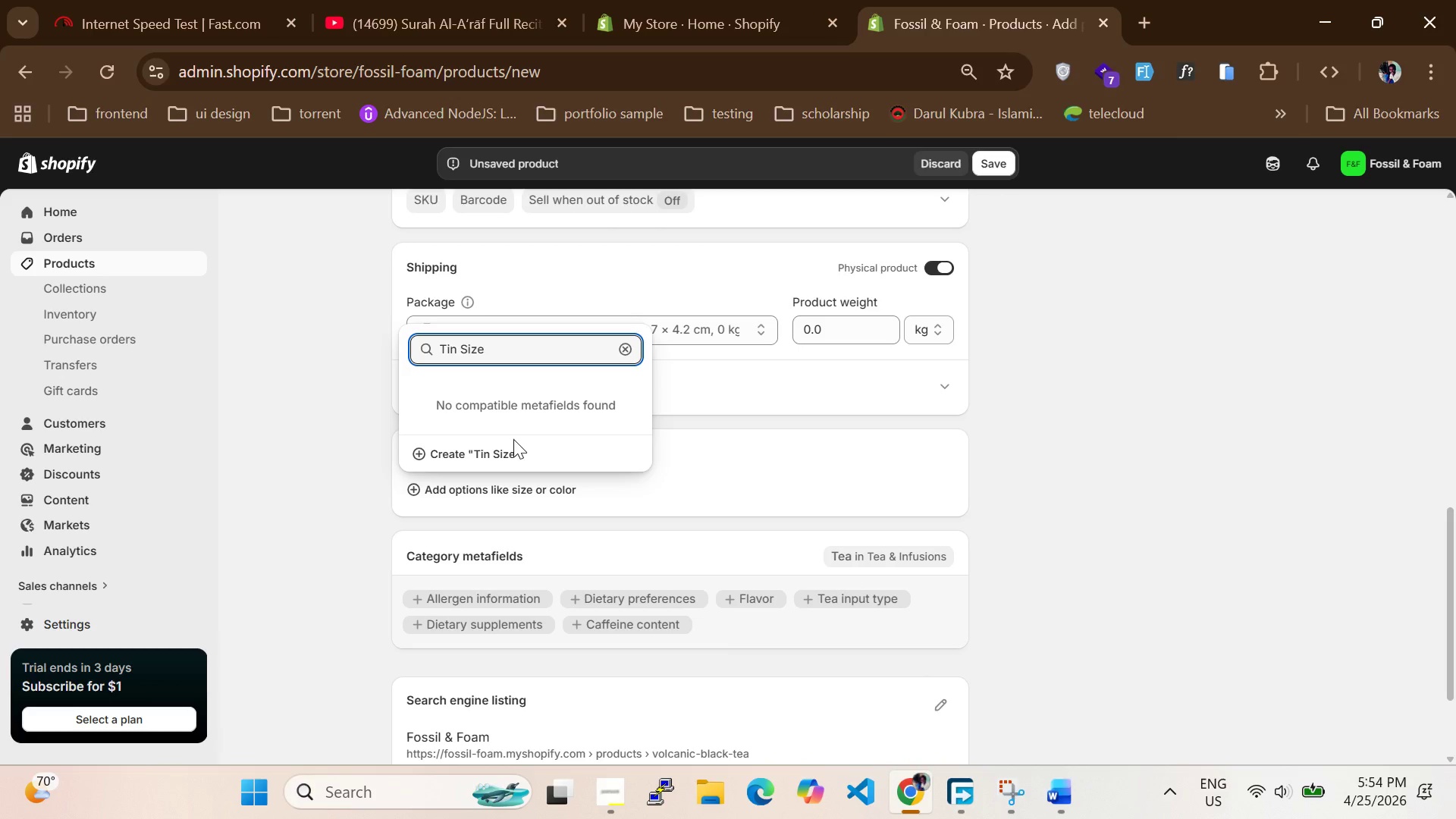 
left_click([510, 445])
 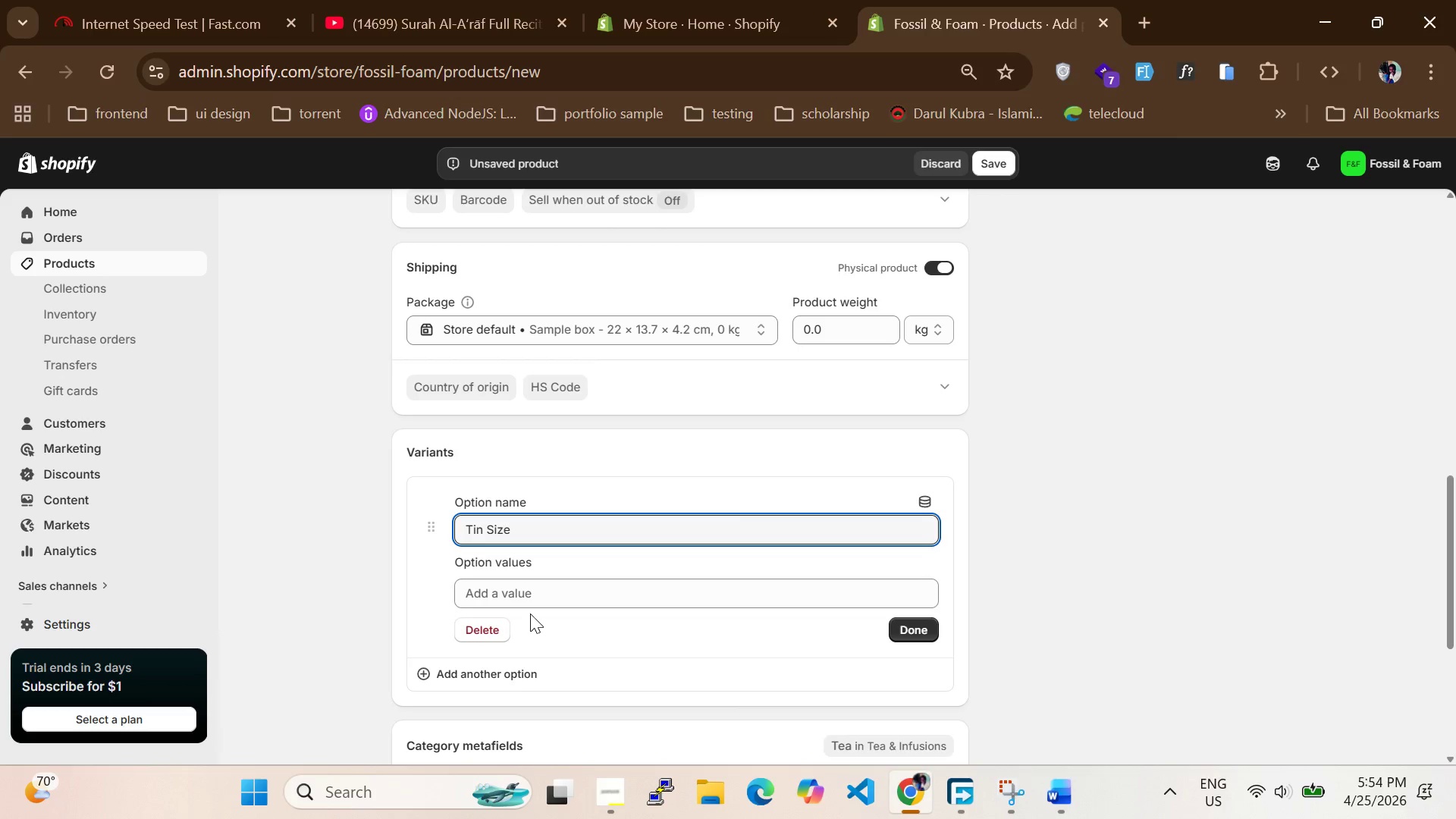 
left_click([546, 595])
 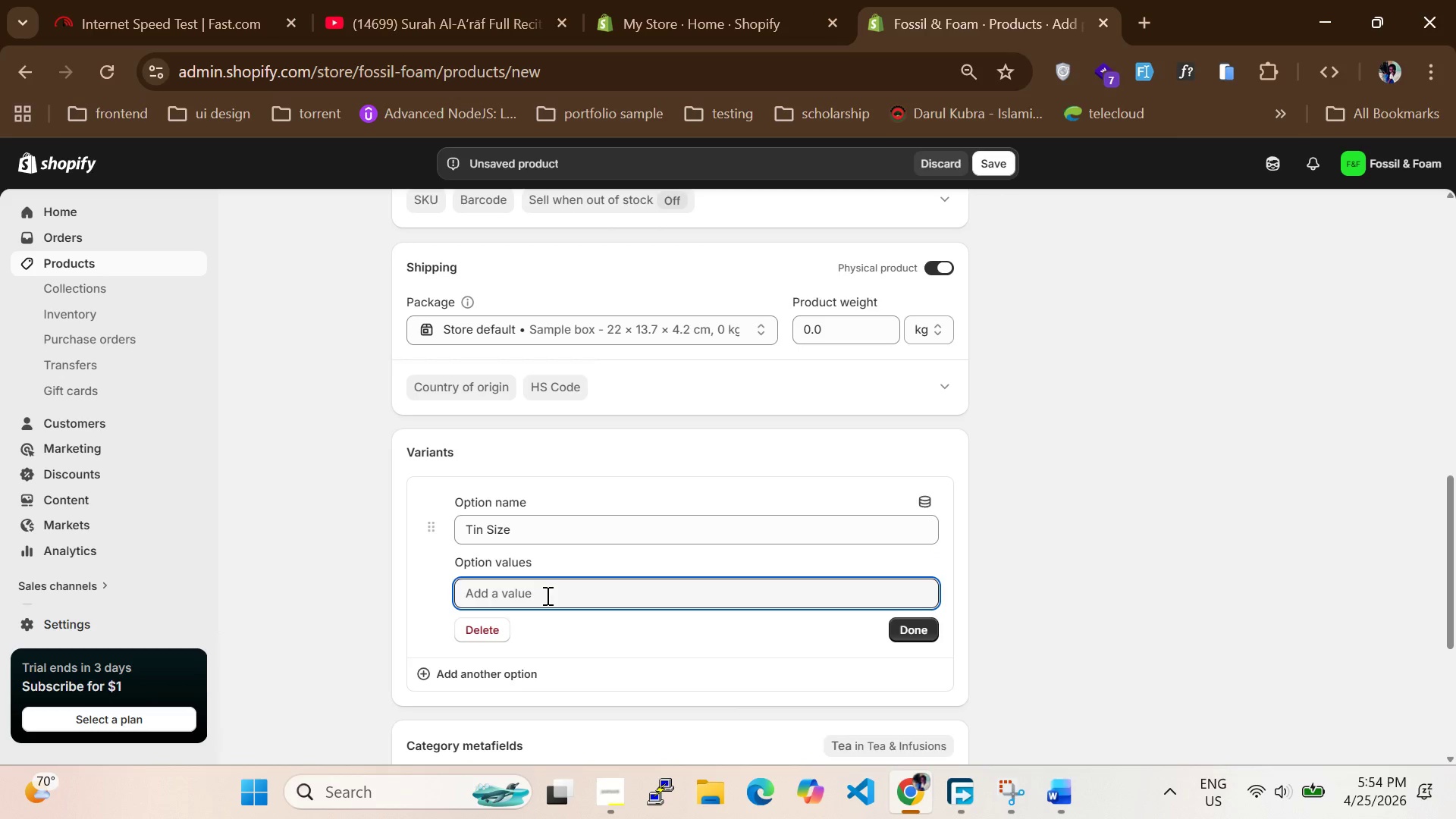 
type(50g)
 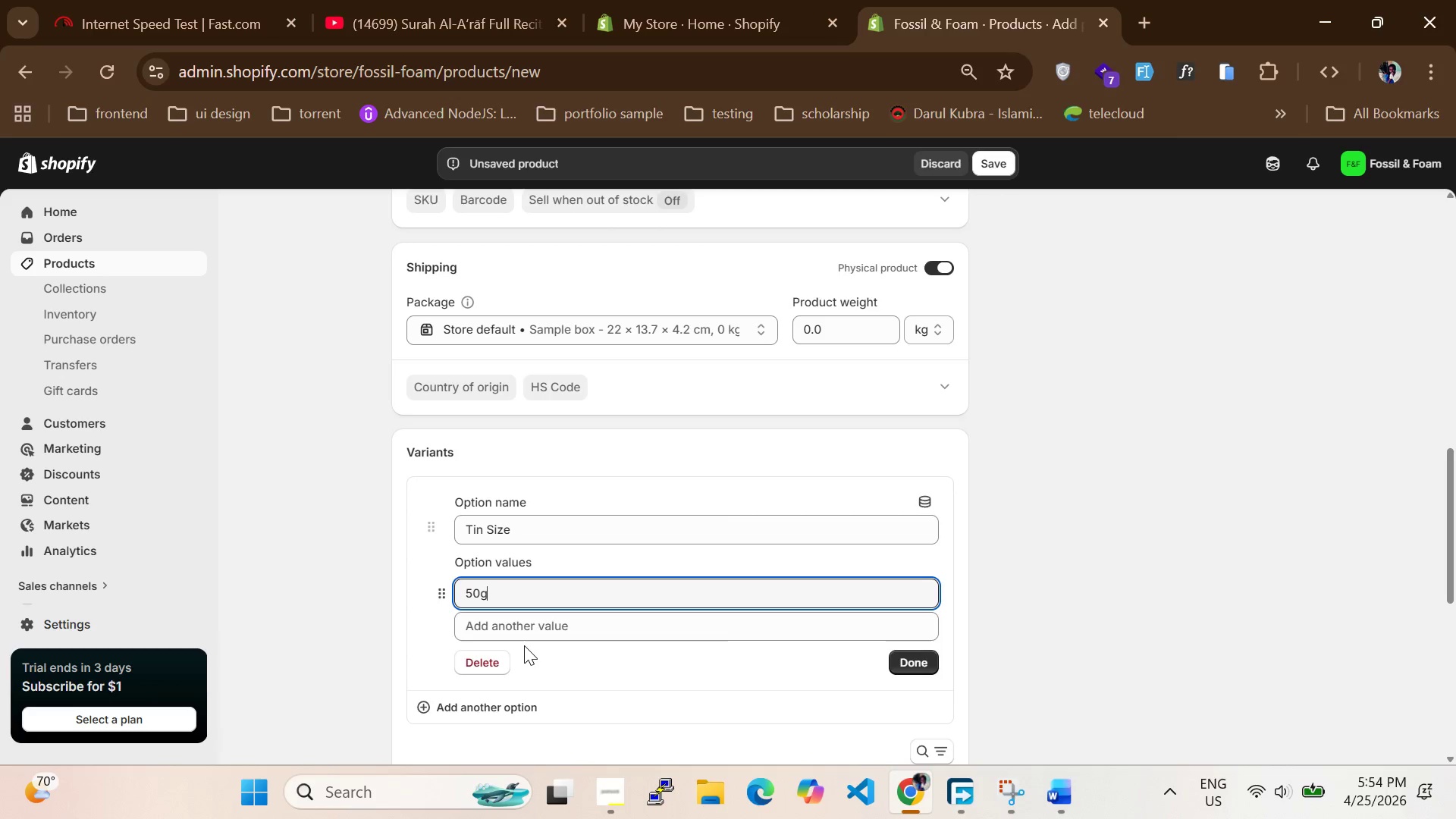 
left_click([516, 635])
 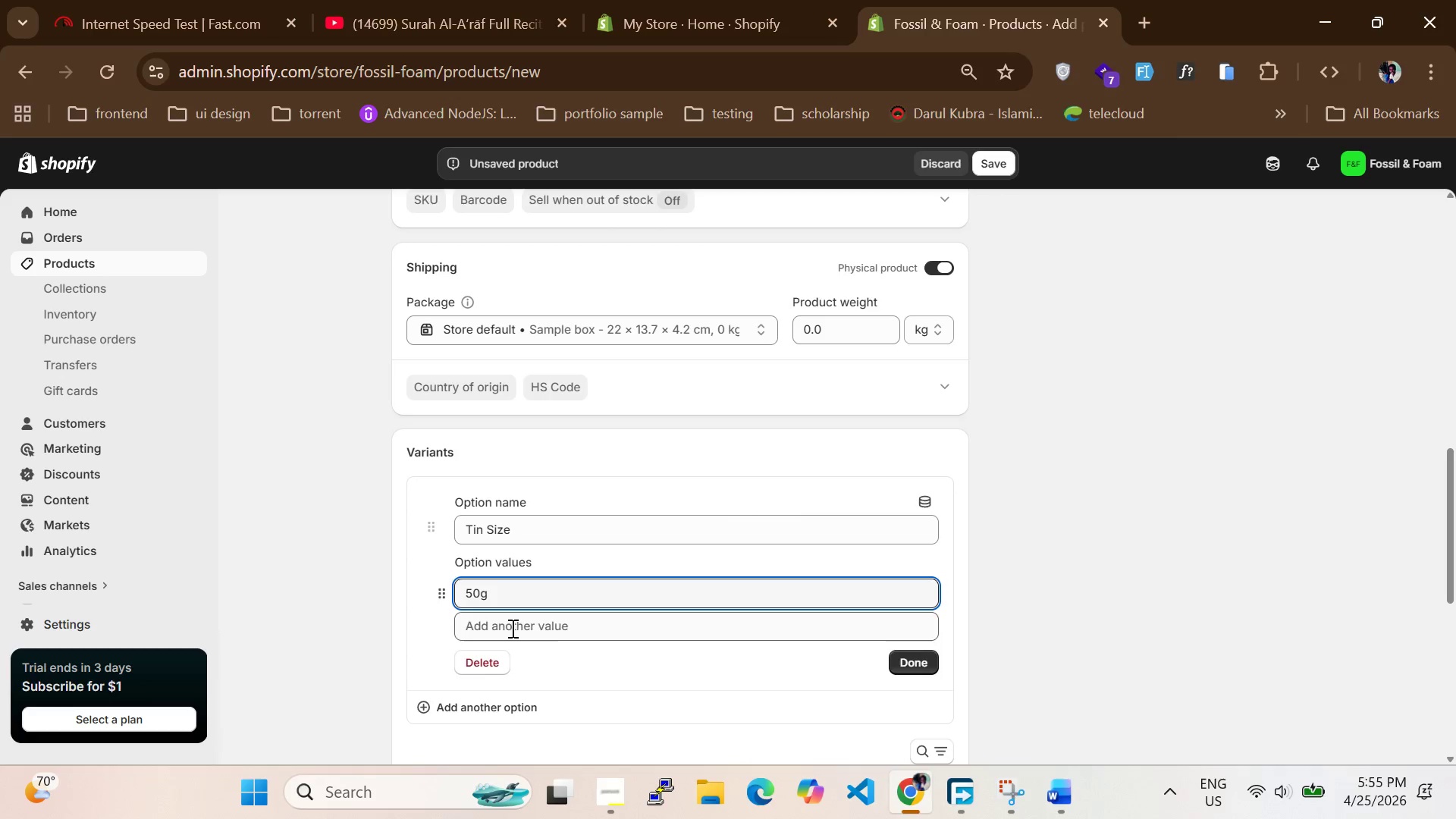 
left_click([538, 628])
 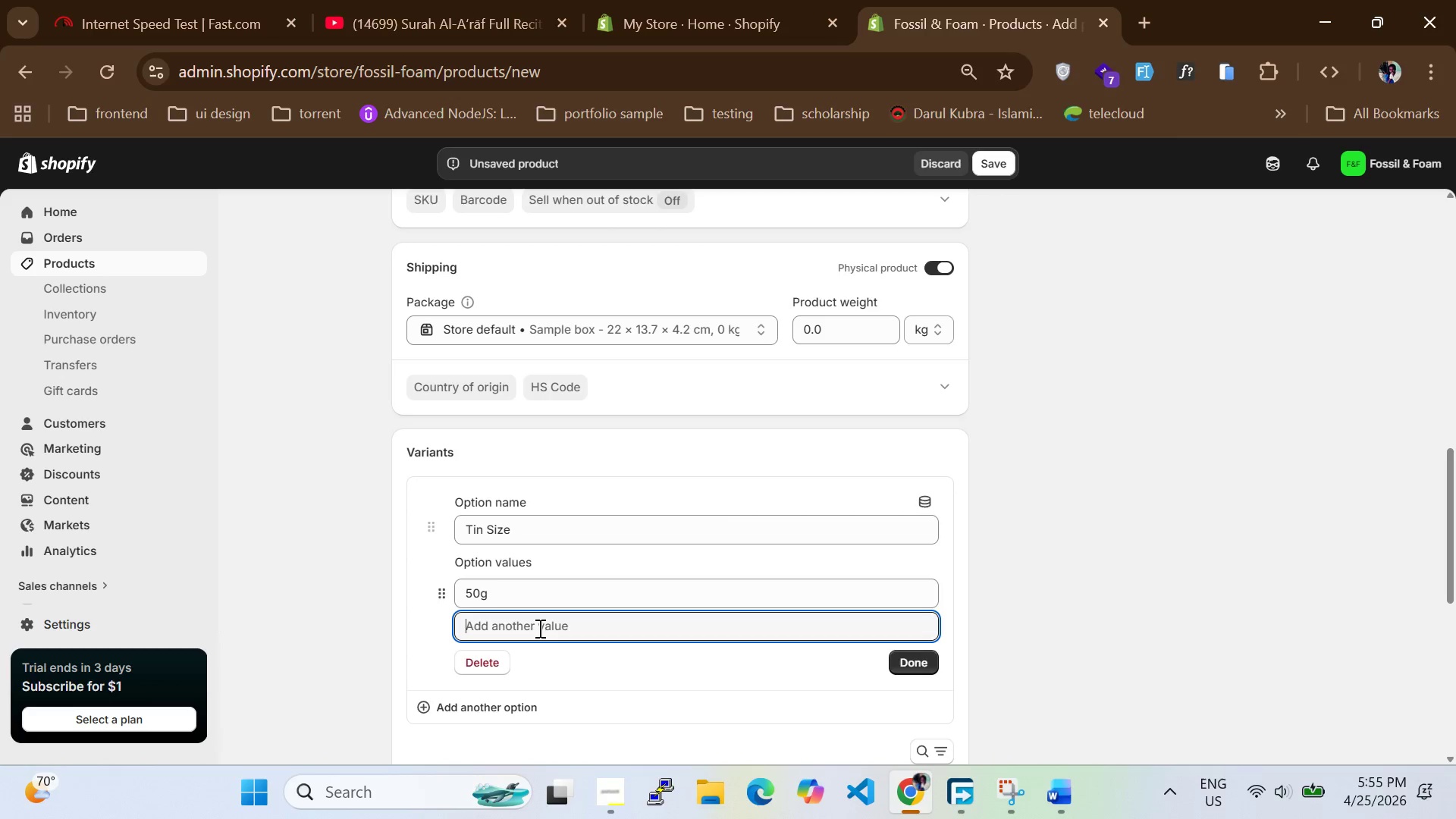 
type(100g)
 